 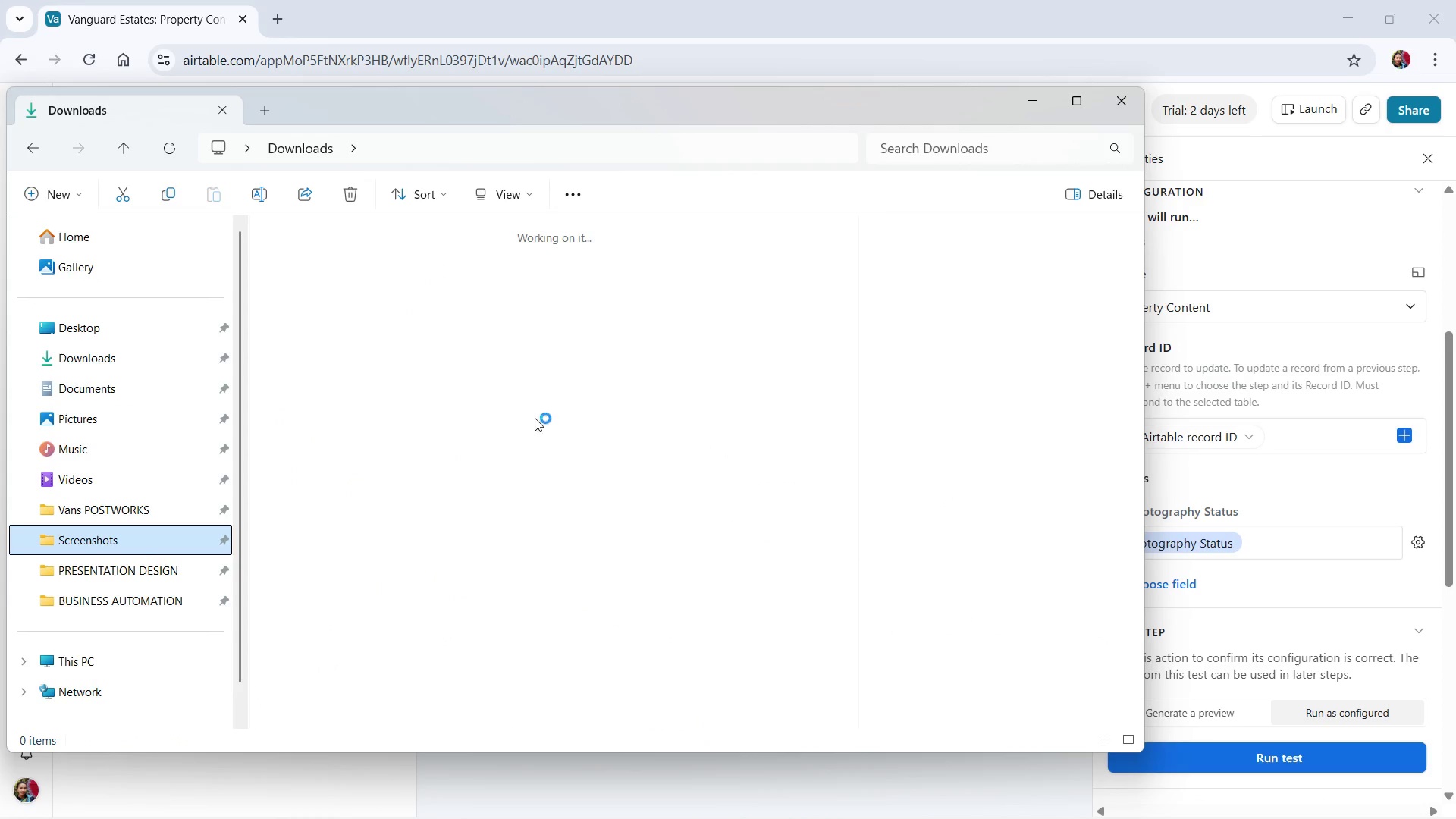 
hold_key(key=ShiftLeft, duration=0.67)
 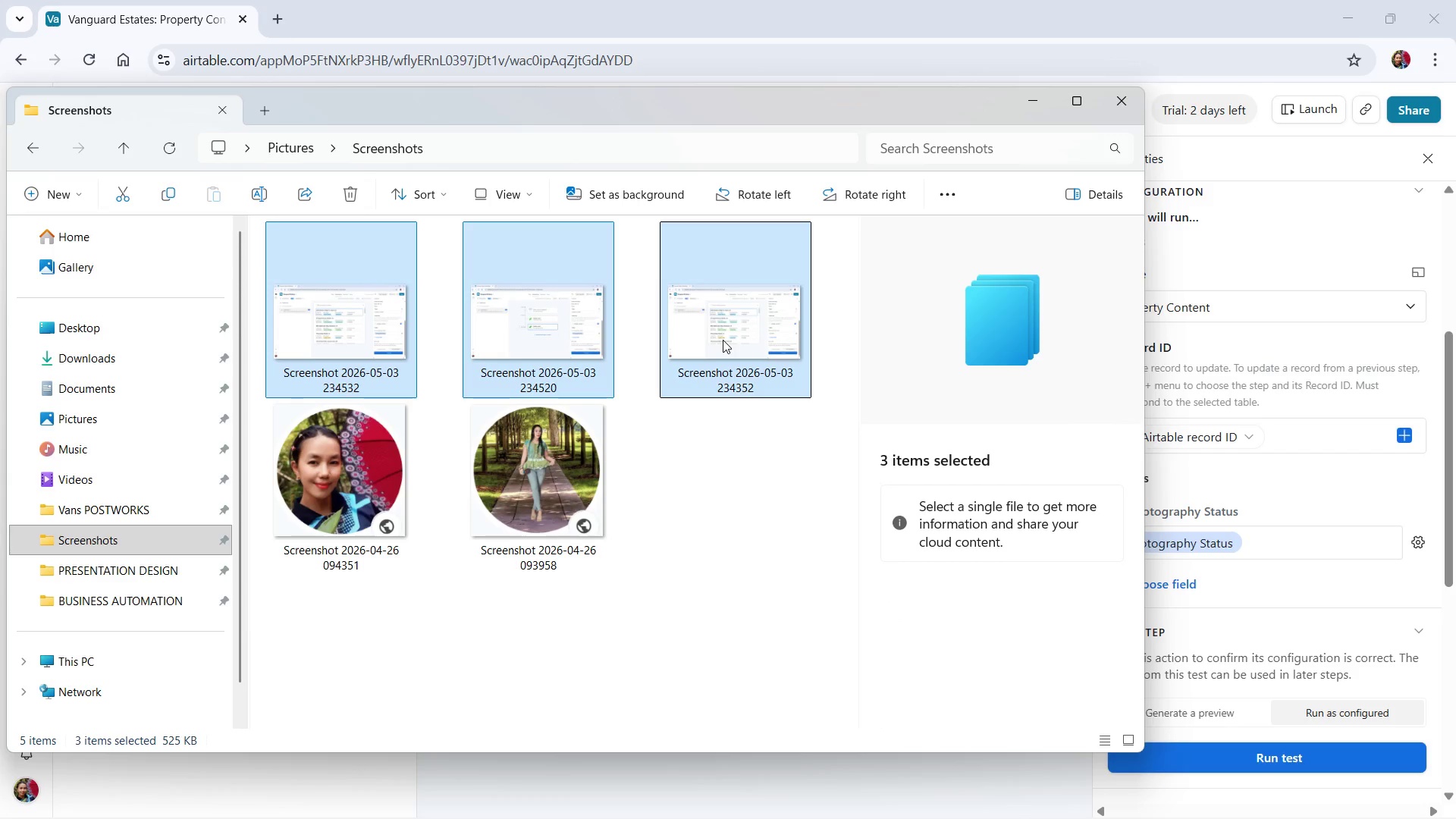 
key(Delete)
 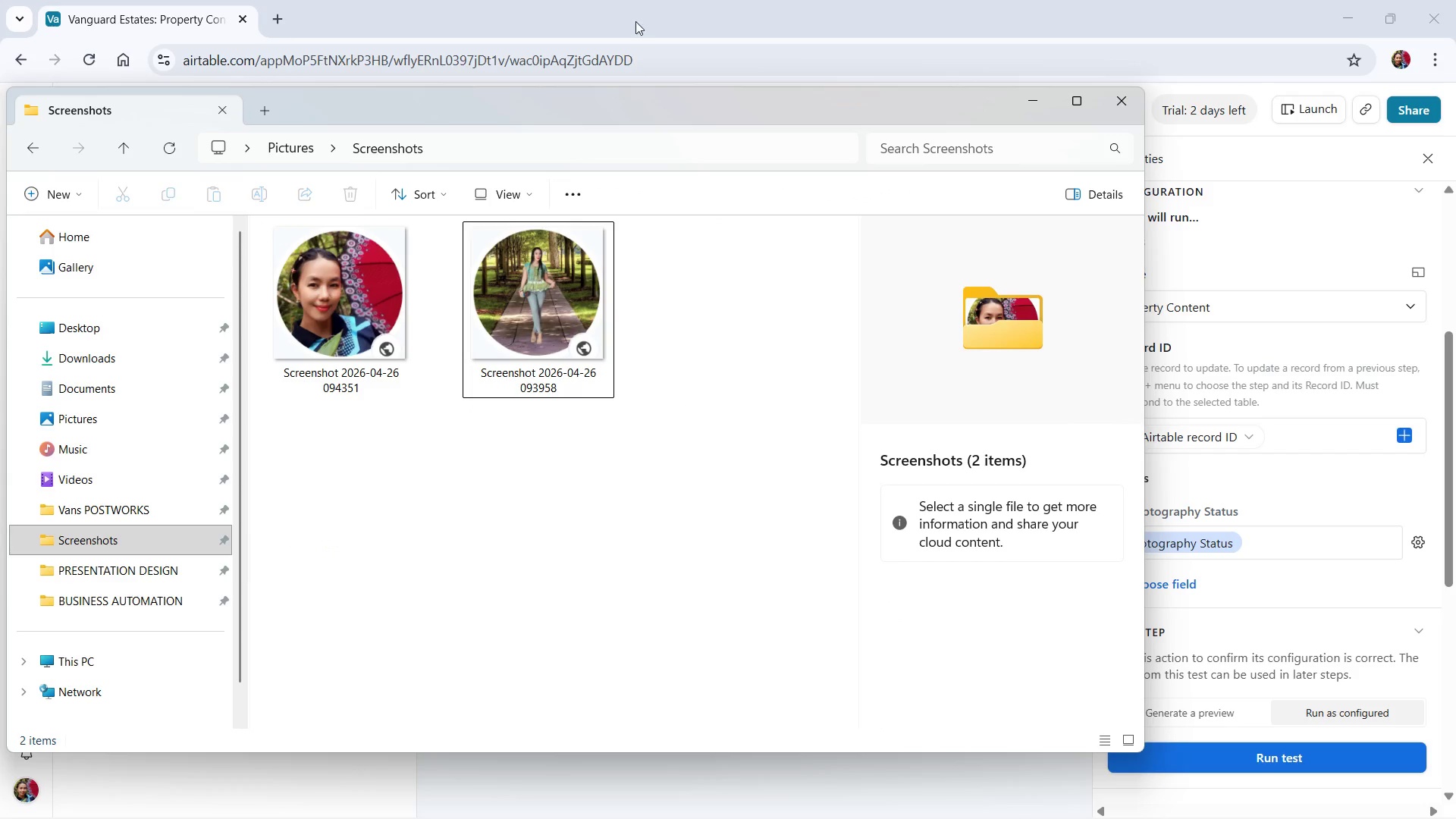 
left_click([617, 0])
 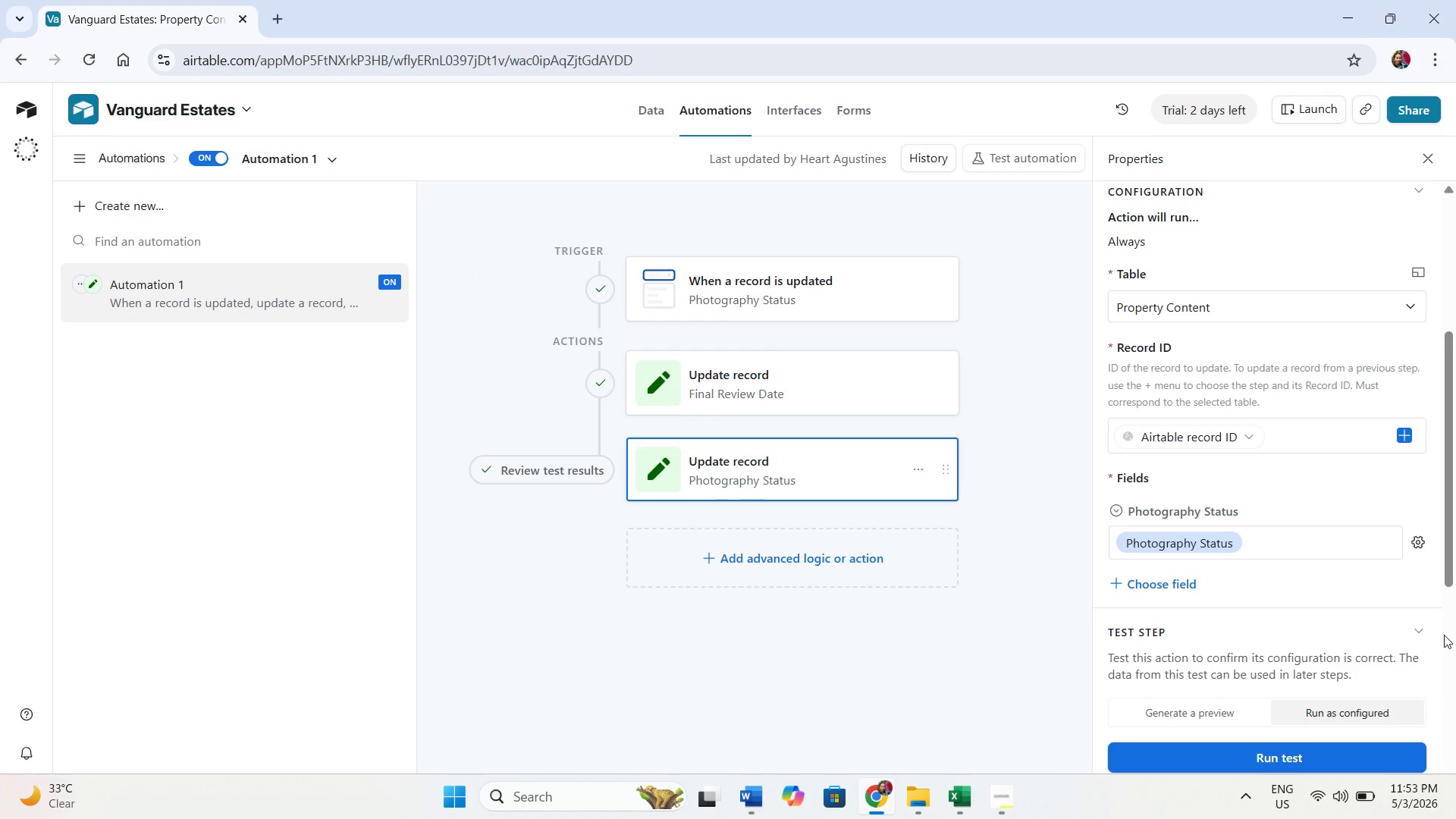 
left_click_drag(start_coordinate=[1449, 581], to_coordinate=[1455, 815])
 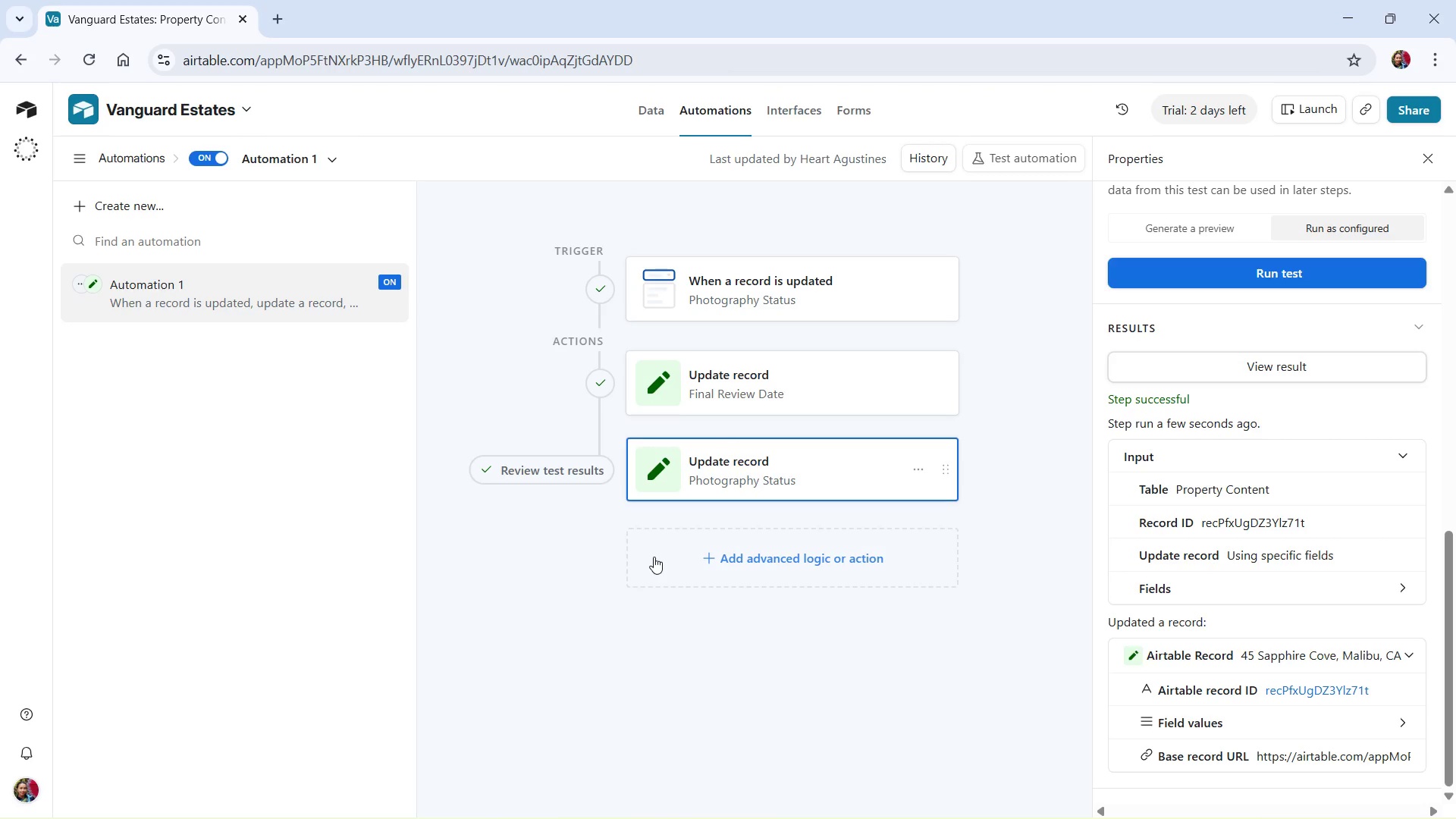 
wait(7.09)
 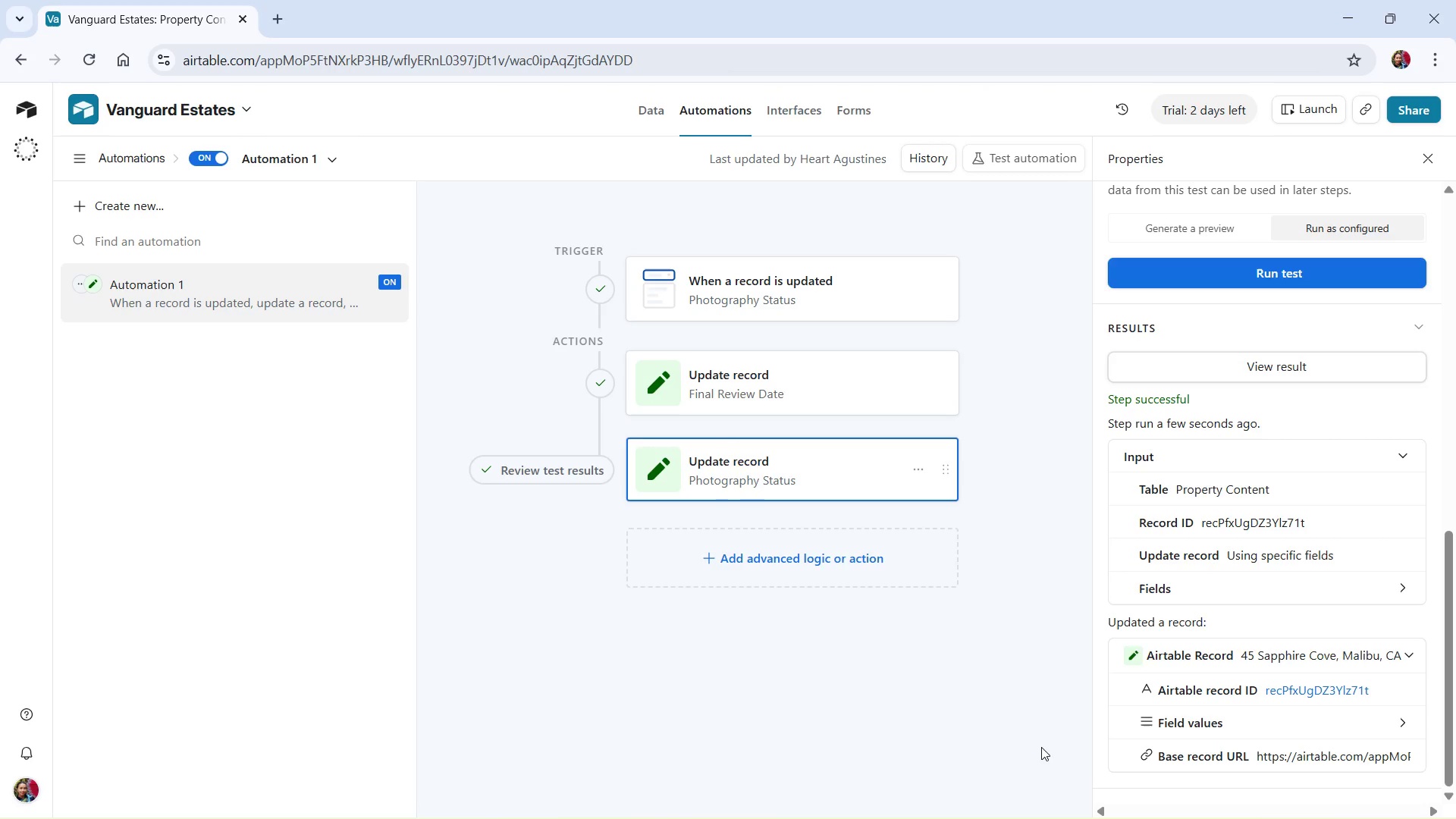 
key(Alt+Tab)
 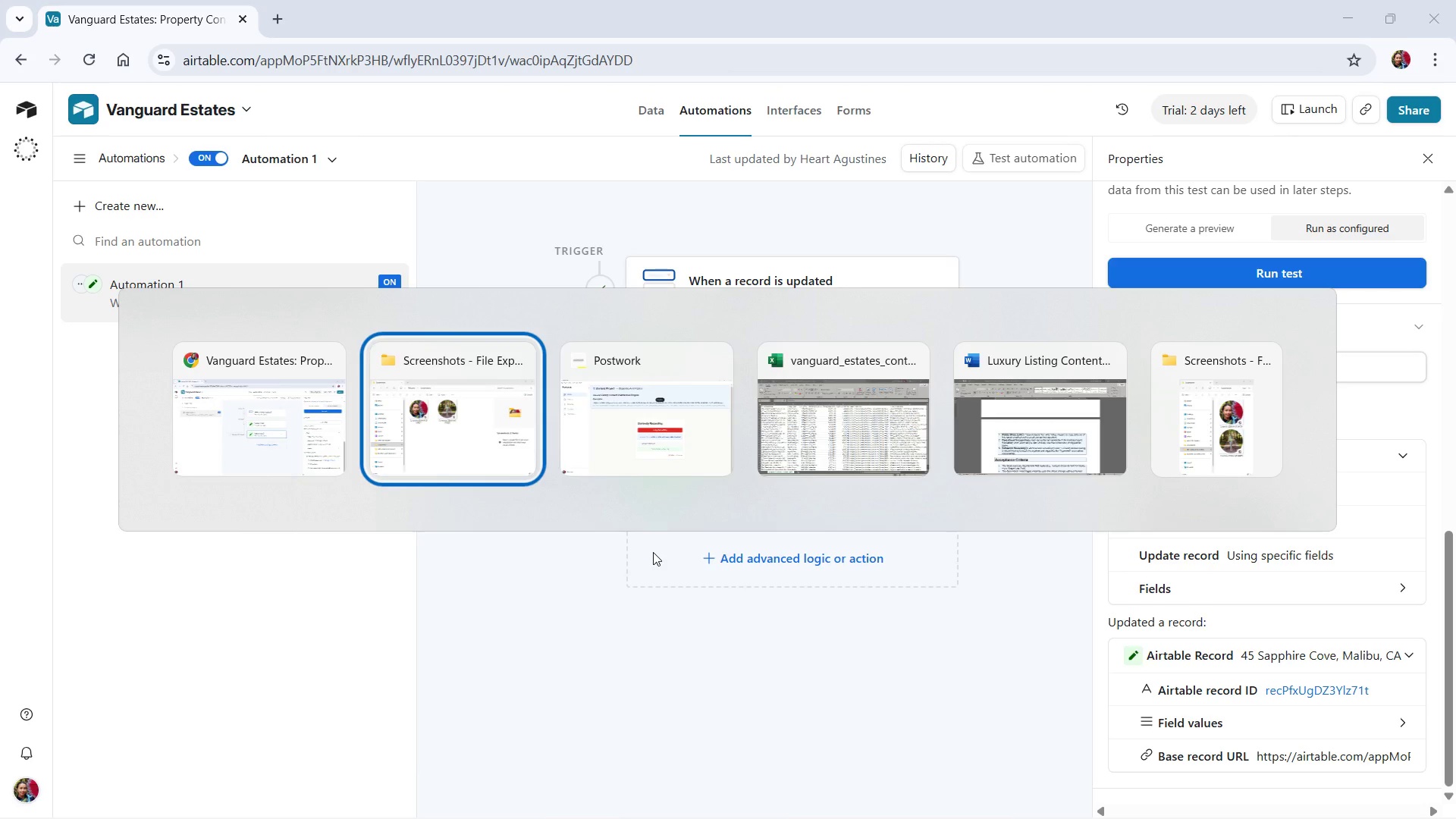 
key(Alt+Tab)
 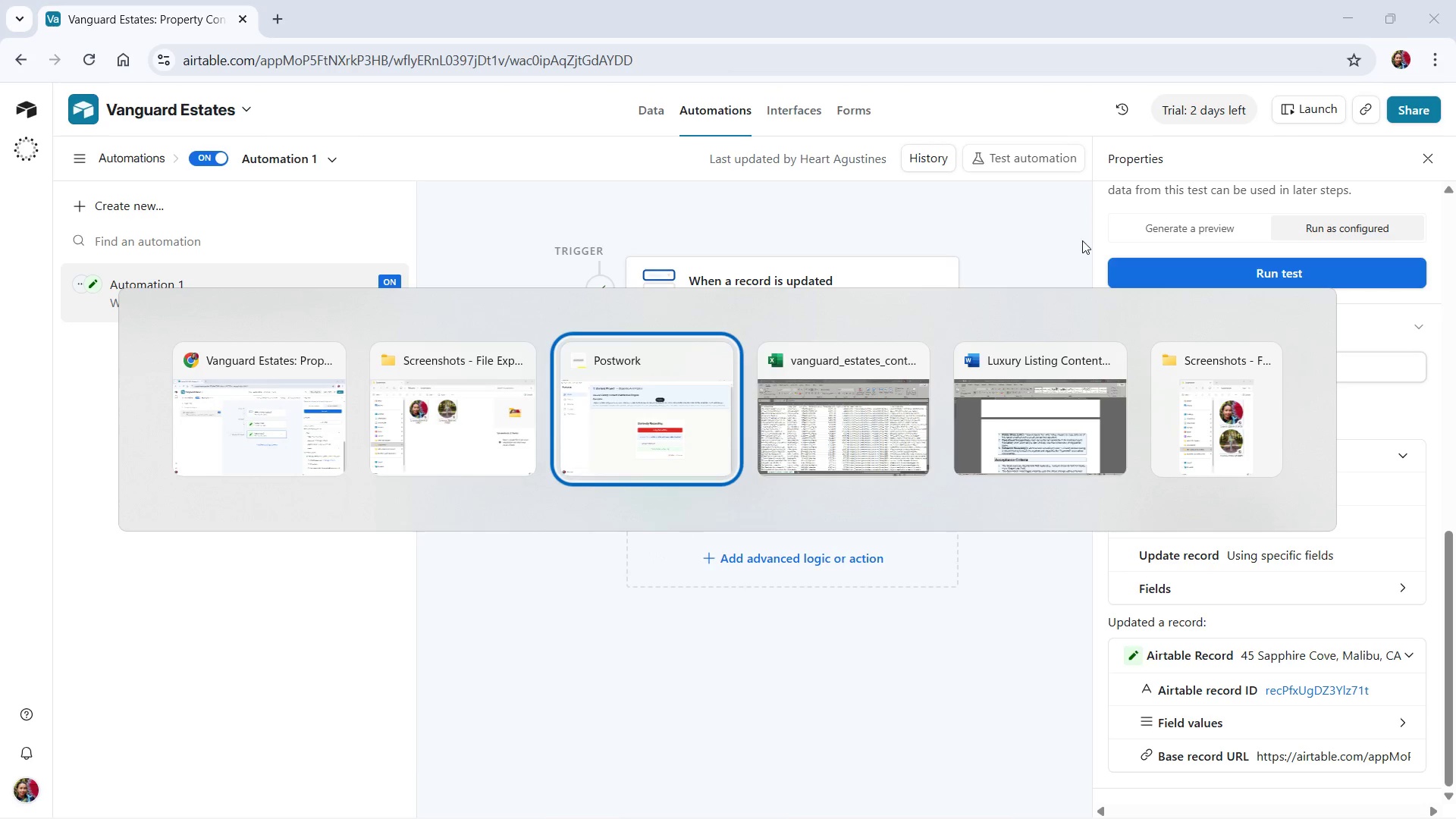 
key(Alt+Tab)
 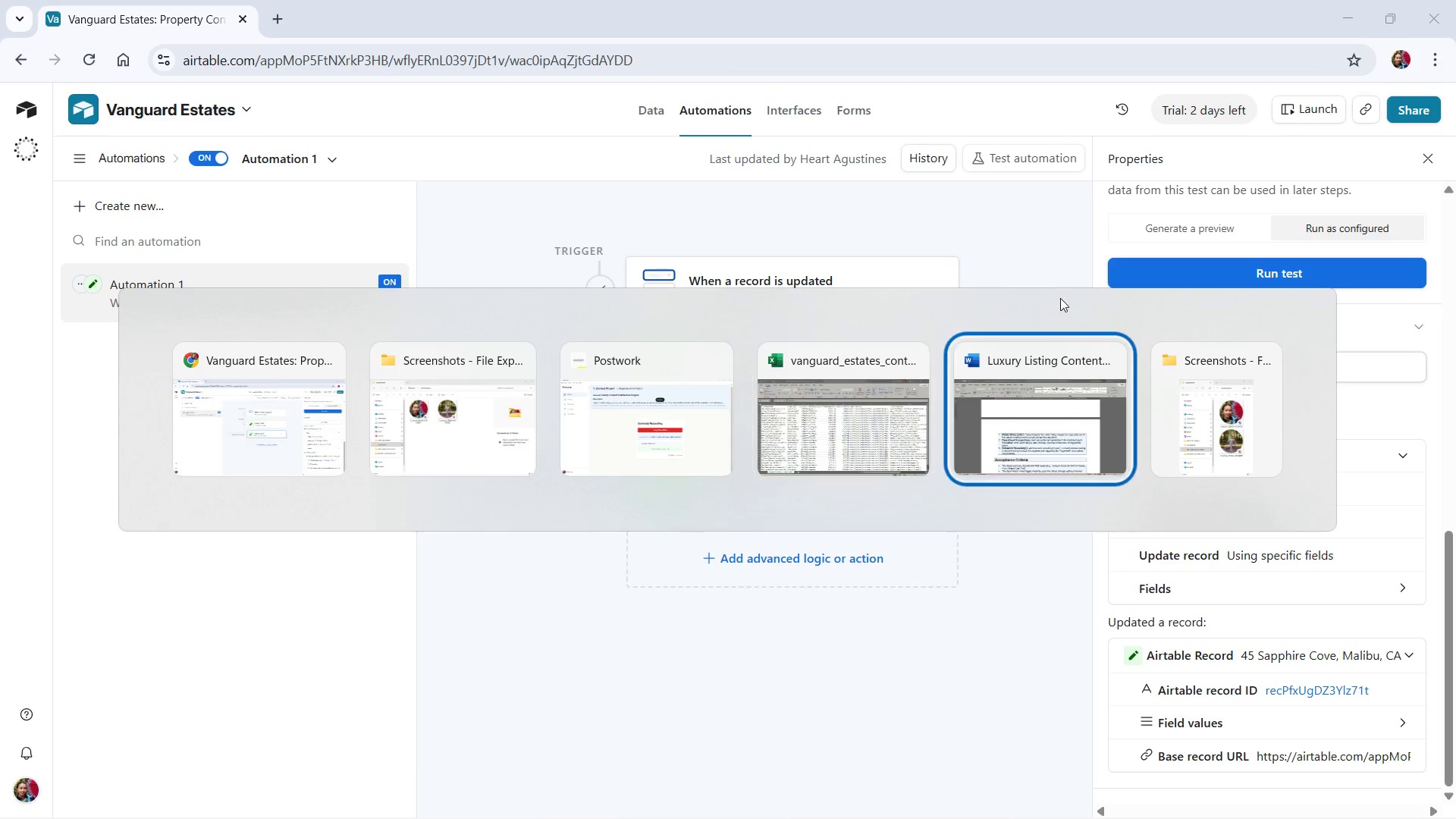 
key(Alt+Tab)
 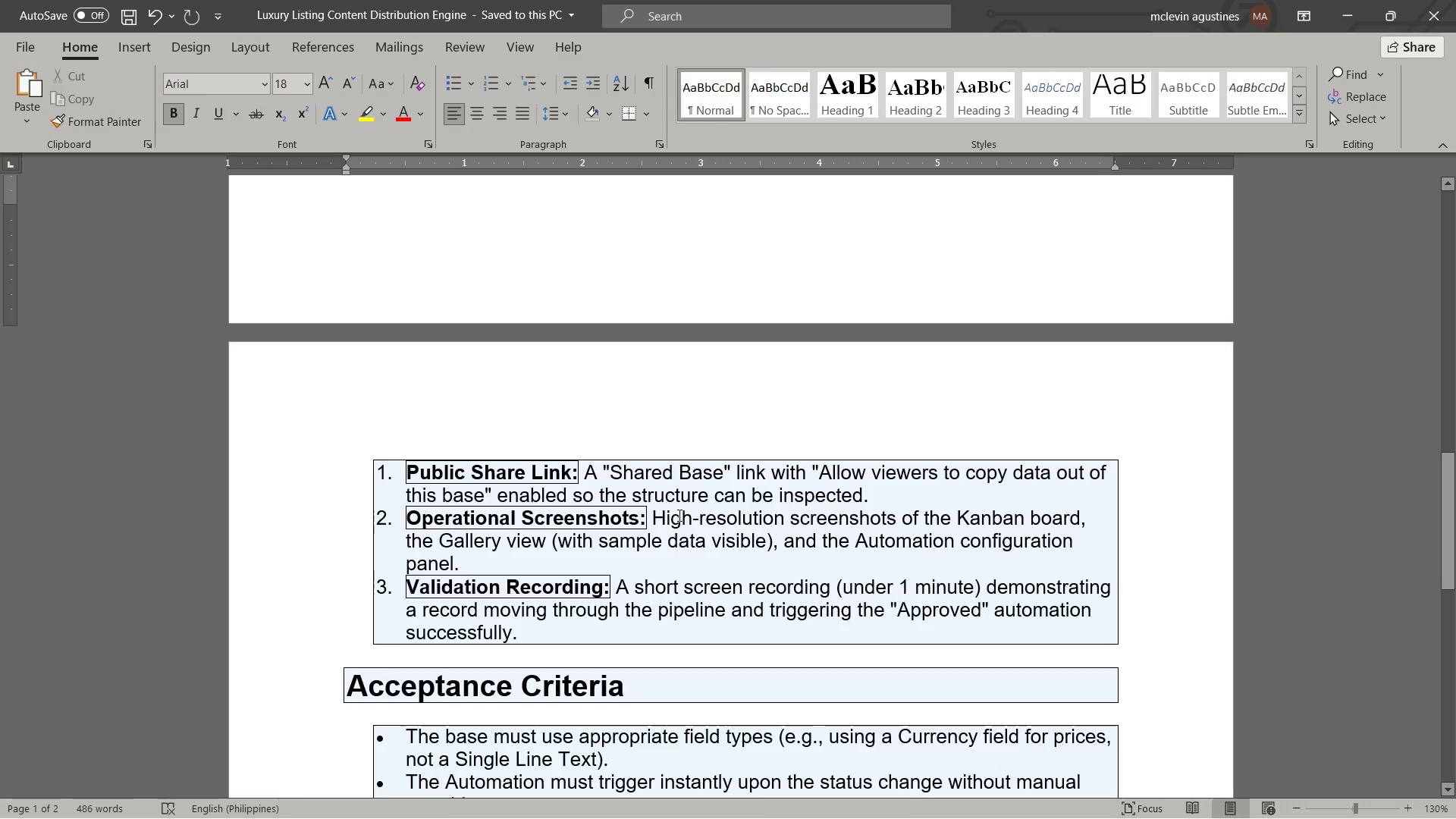 
wait(14.11)
 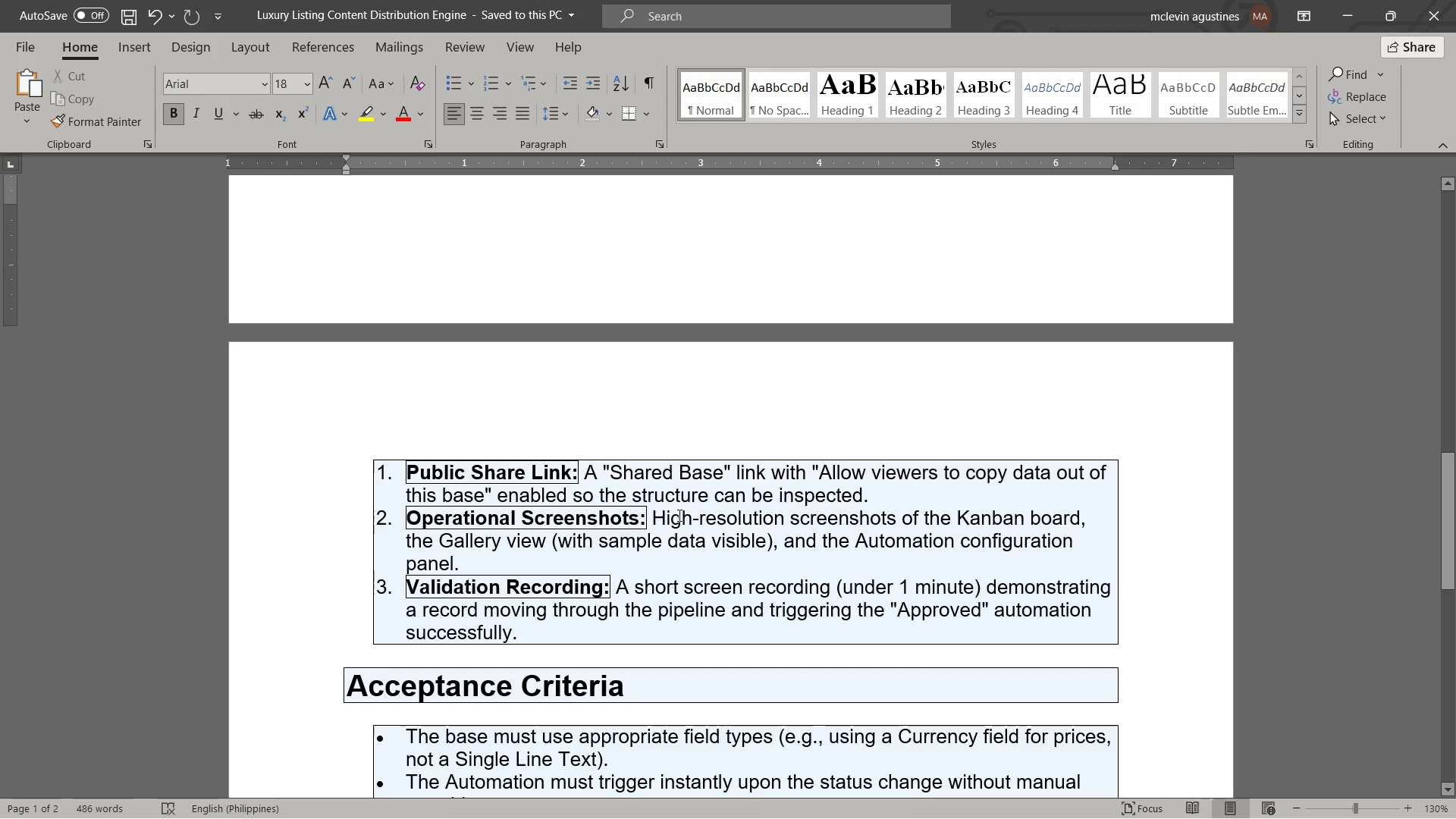 
key(Alt+Tab)
 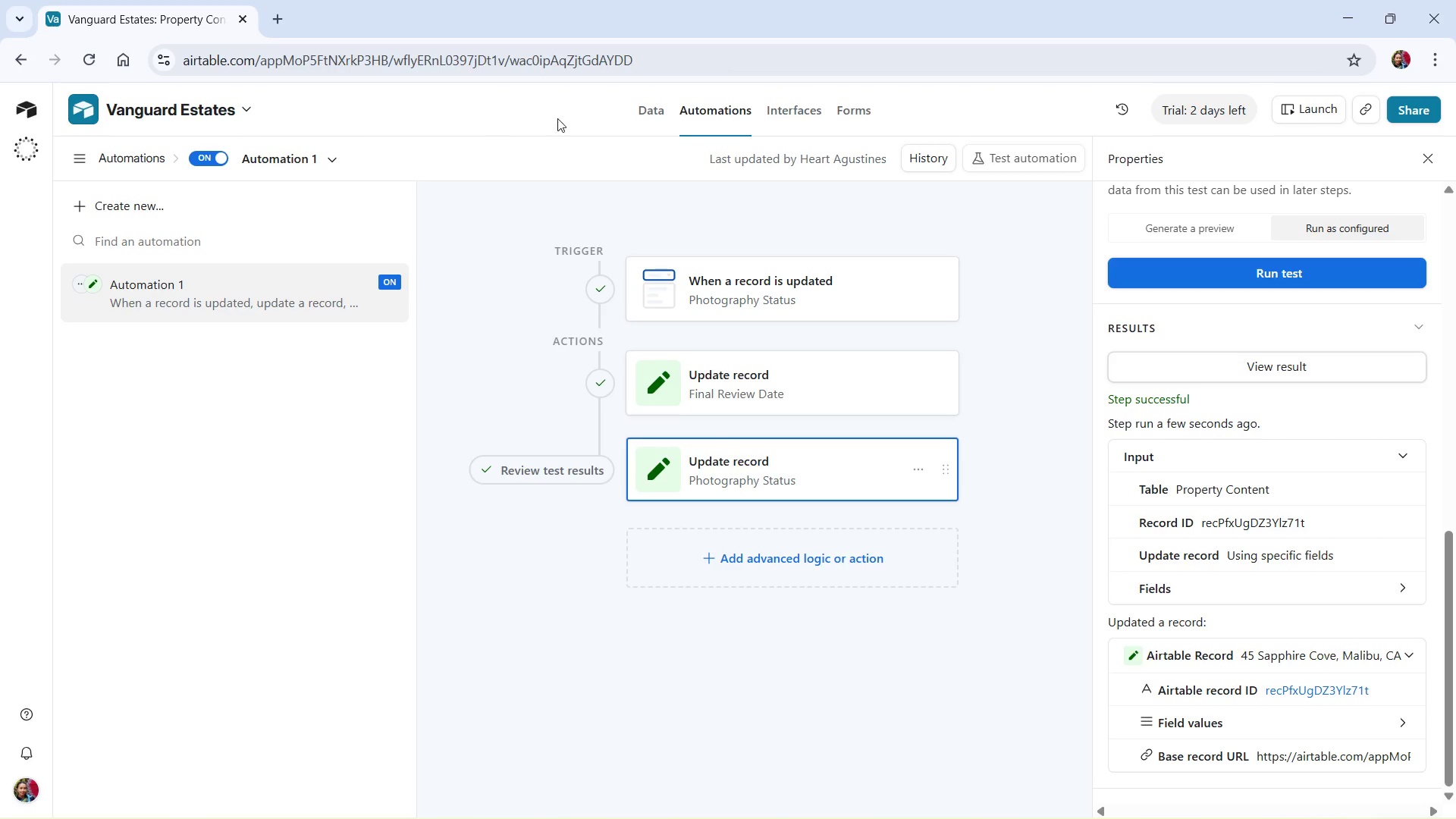 
left_click([654, 110])
 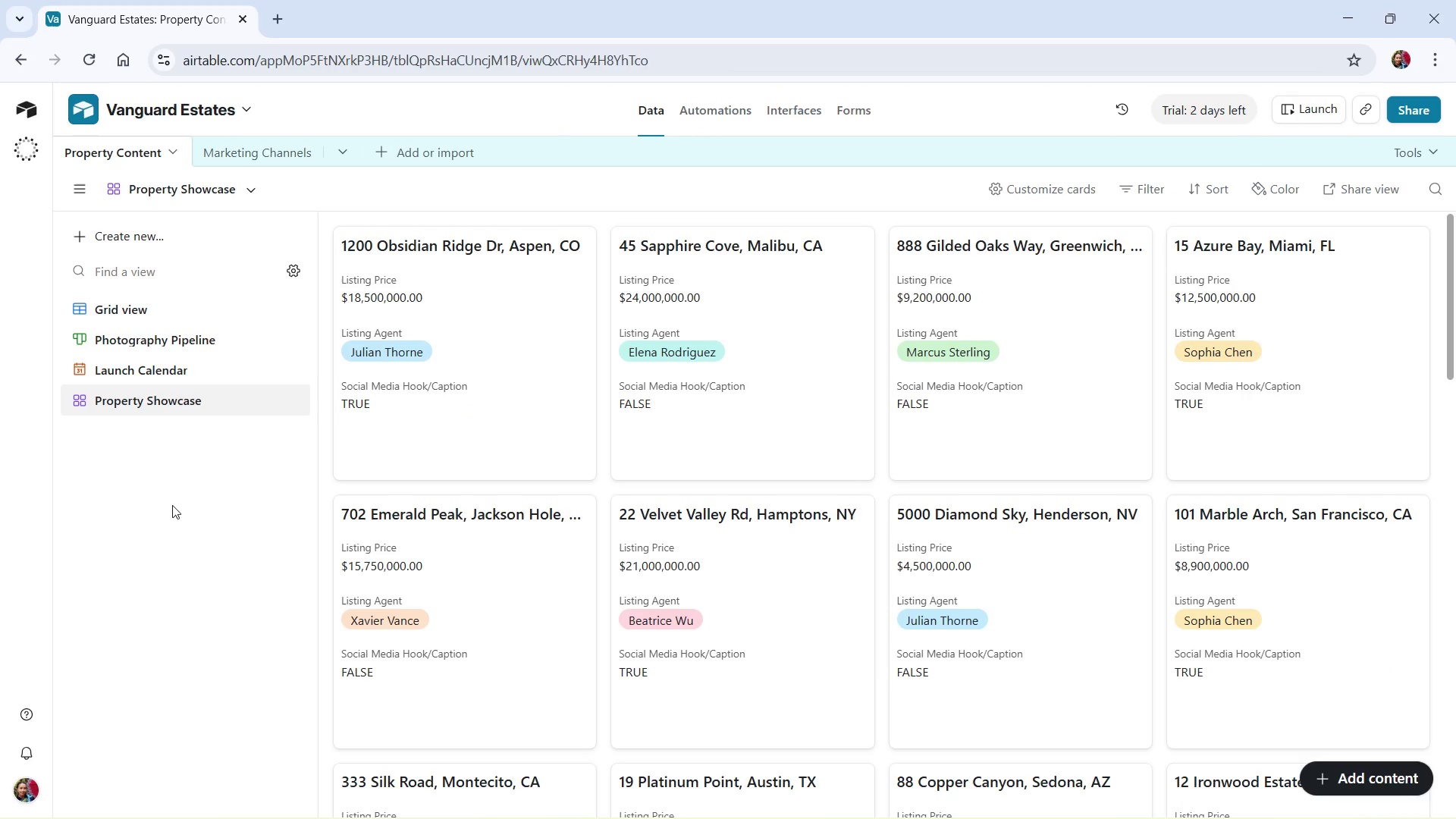 
left_click([145, 327])
 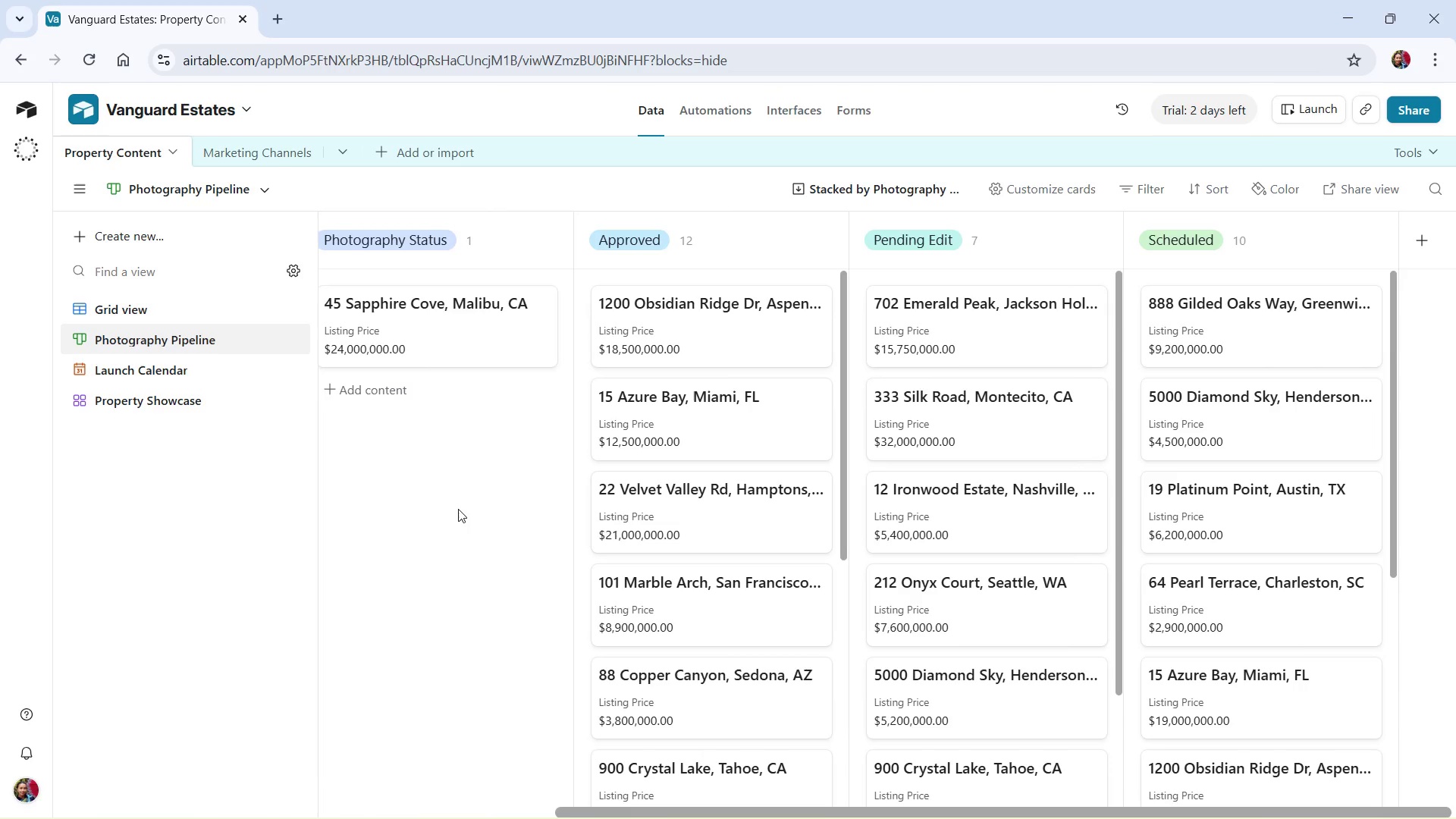 
scroll: coordinate [1455, 668], scroll_direction: down, amount: 6.0
 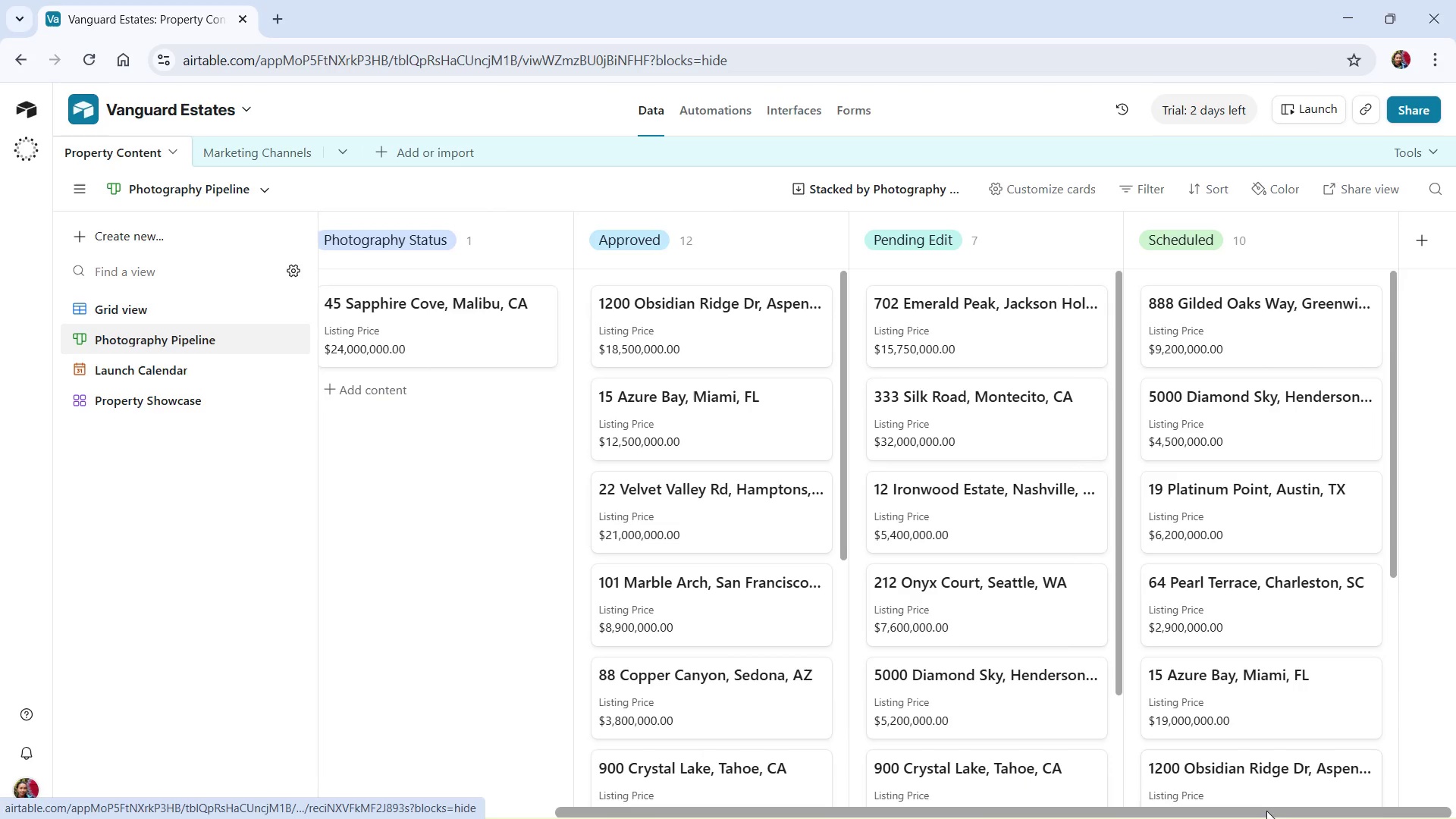 
left_click_drag(start_coordinate=[1266, 812], to_coordinate=[1250, 780])
 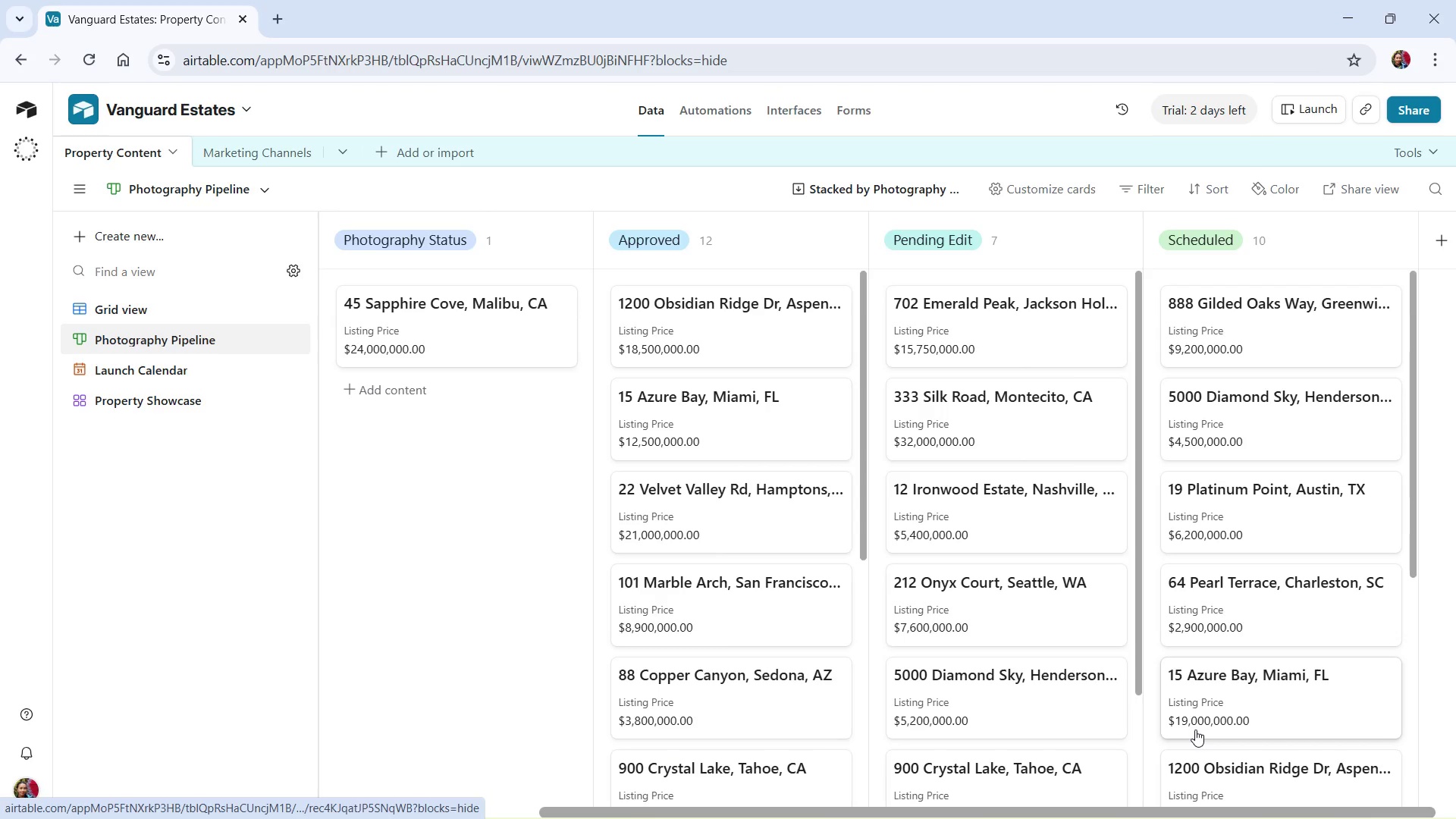 
key(PrintScreen)
 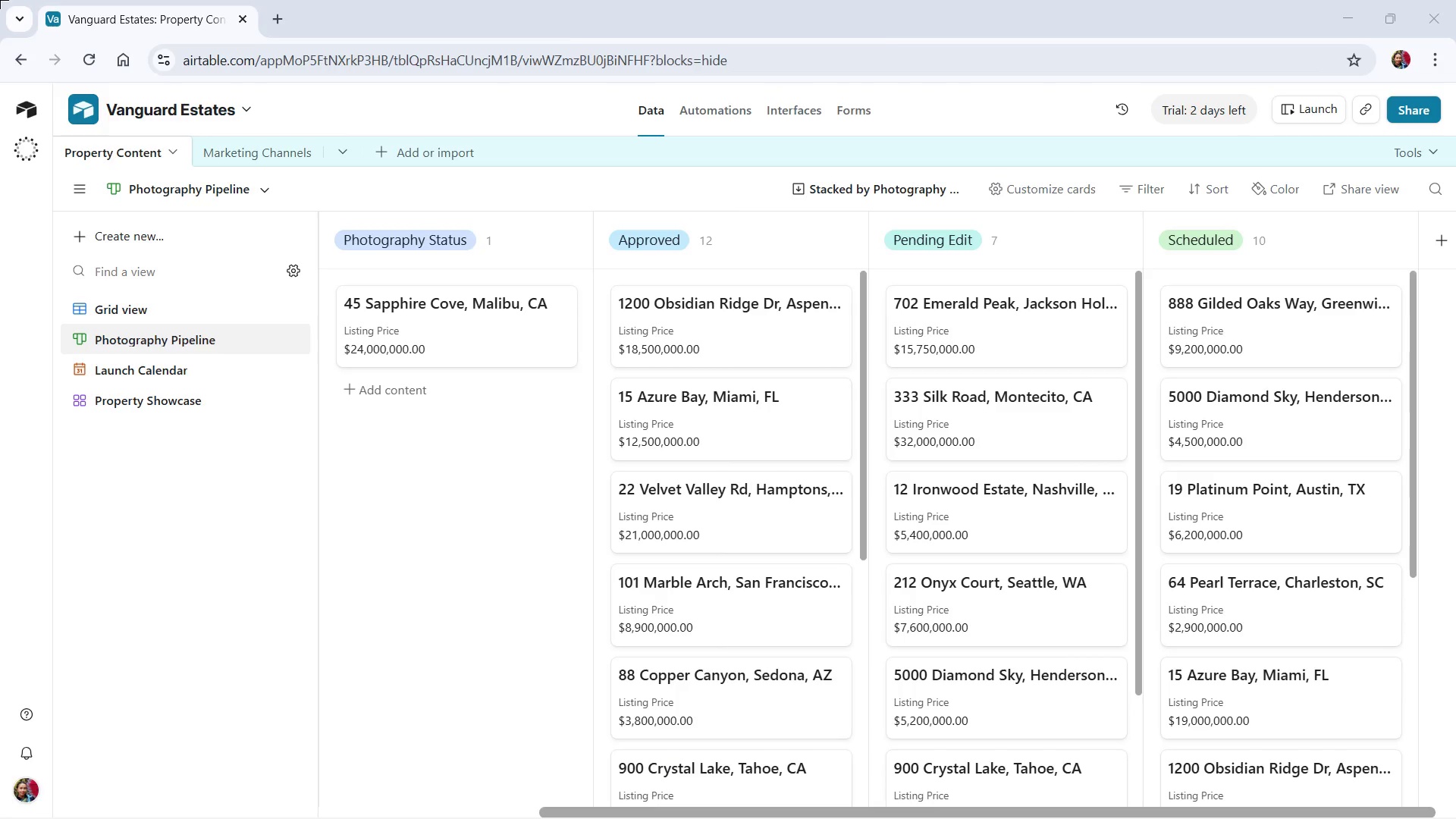 
left_click_drag(start_coordinate=[0, 0], to_coordinate=[1455, 818])
 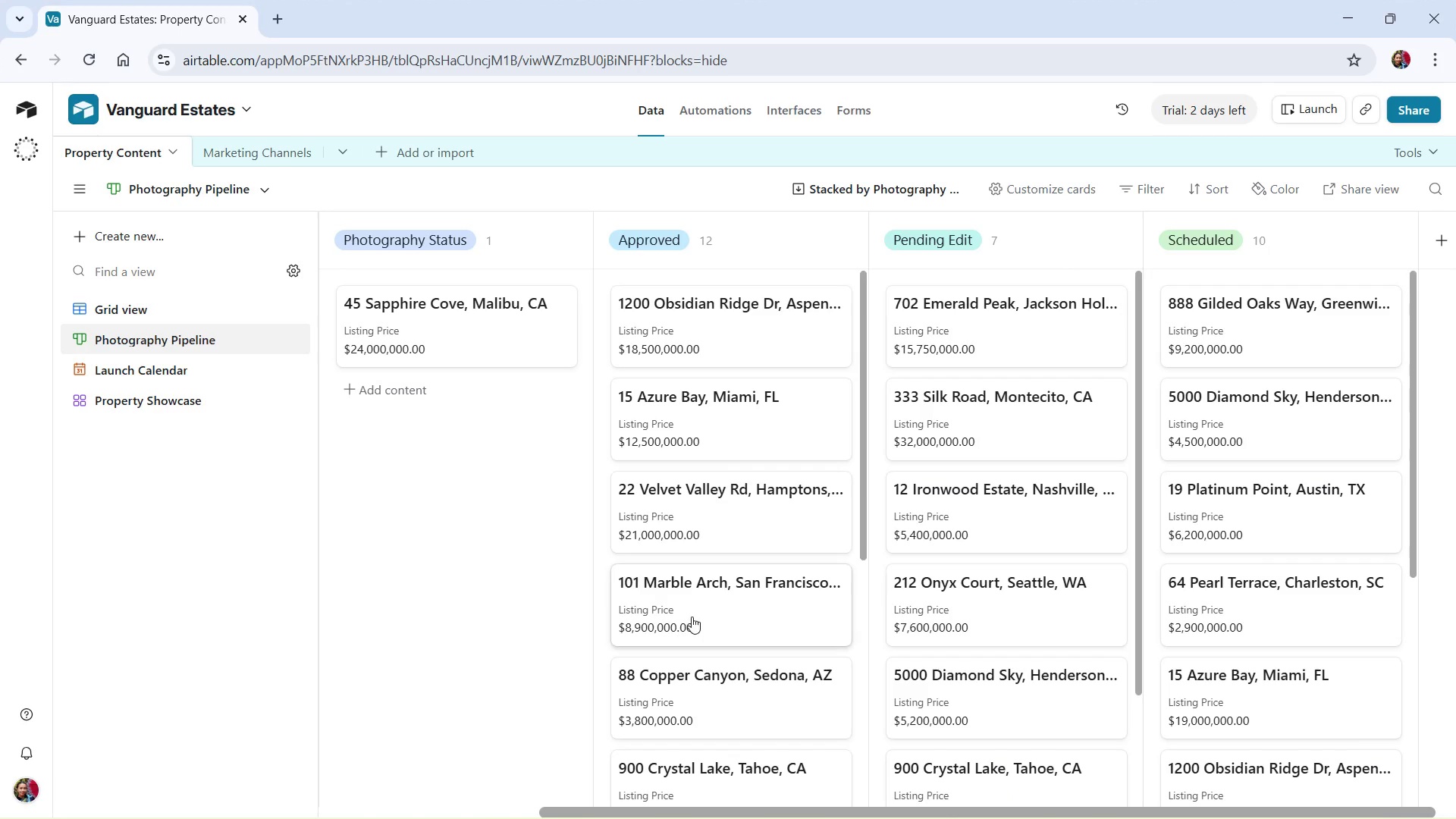 
key(Alt+Tab)
 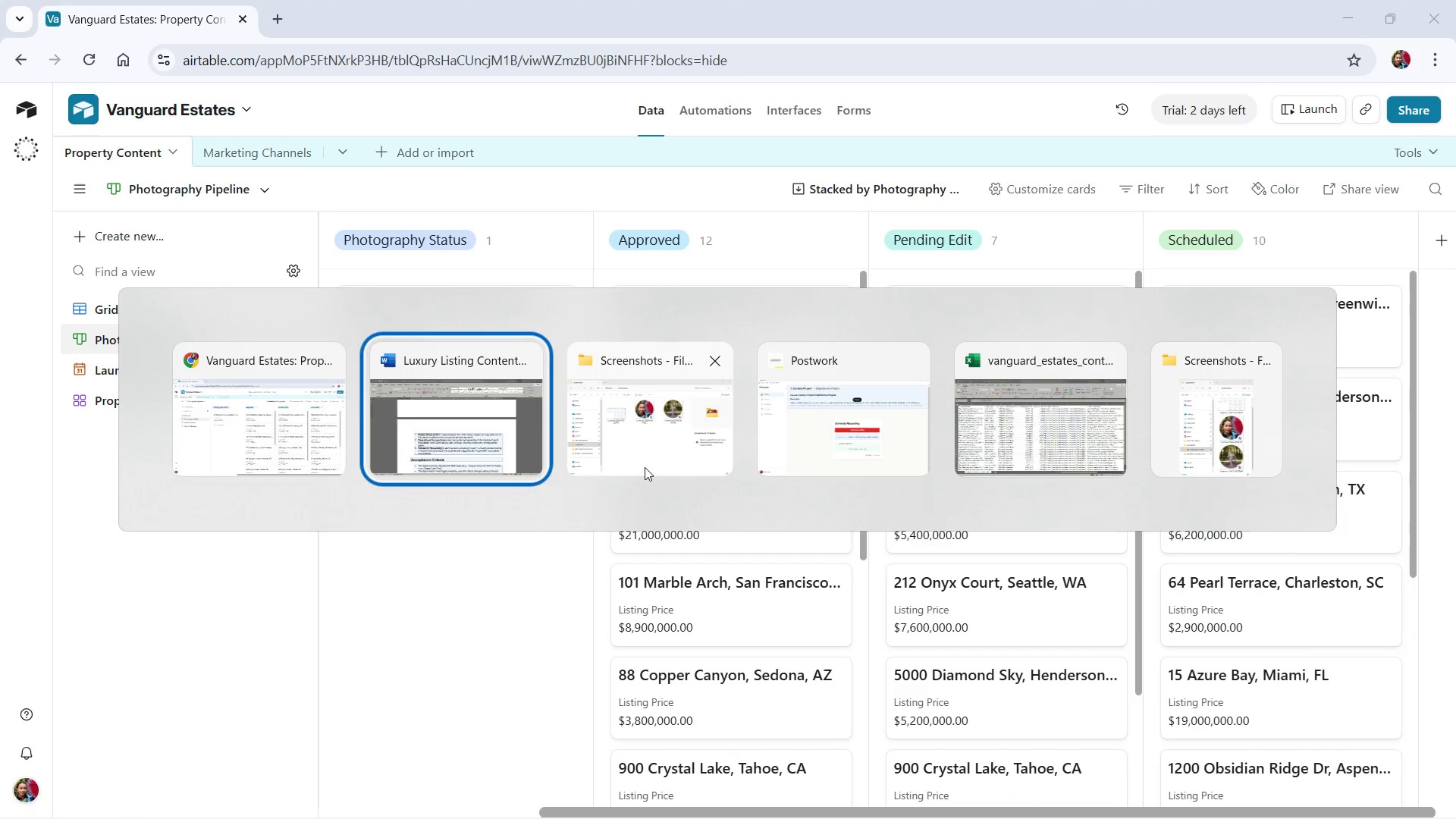 
key(Alt+Tab)
 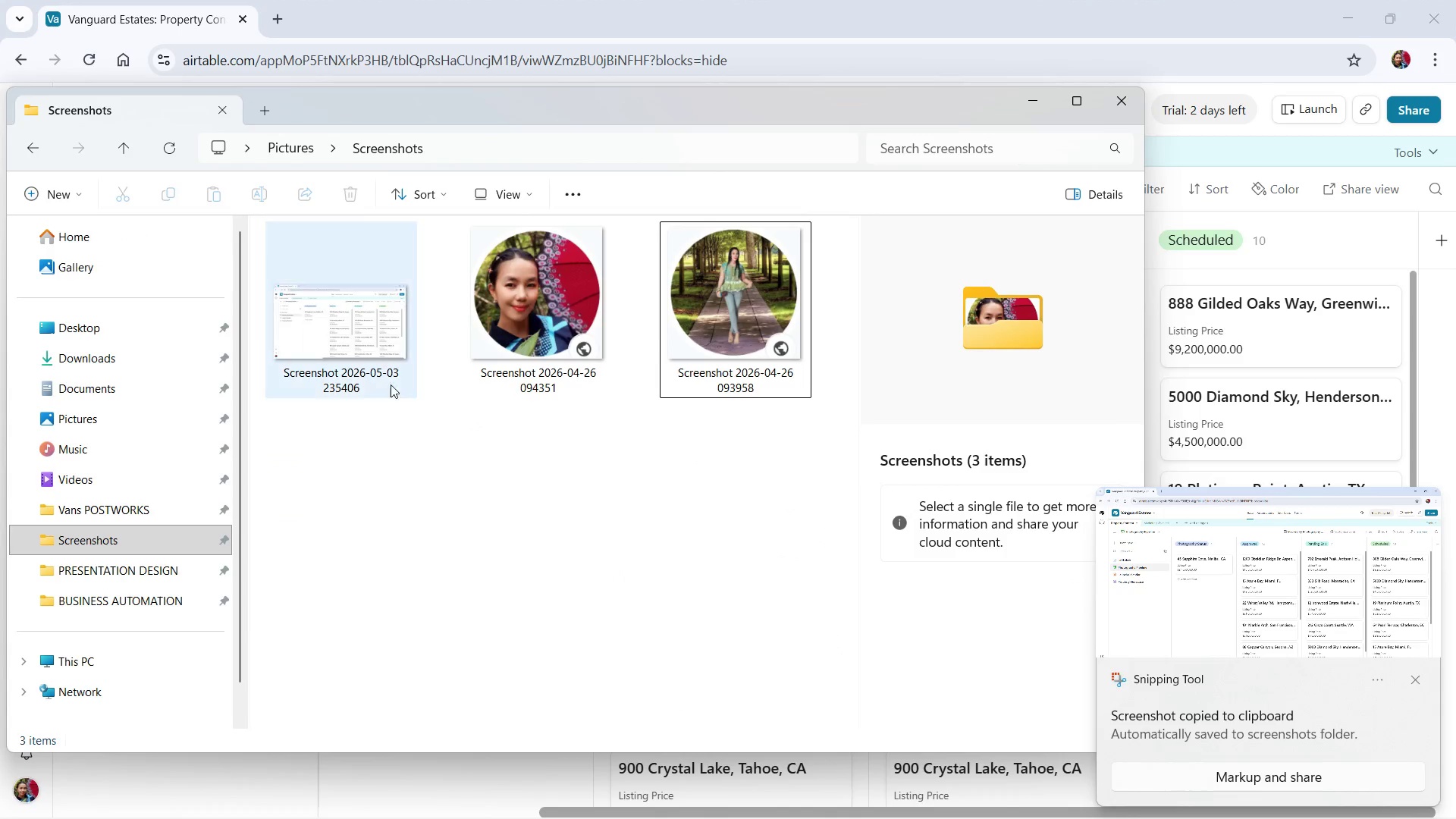 
left_click([378, 383])
 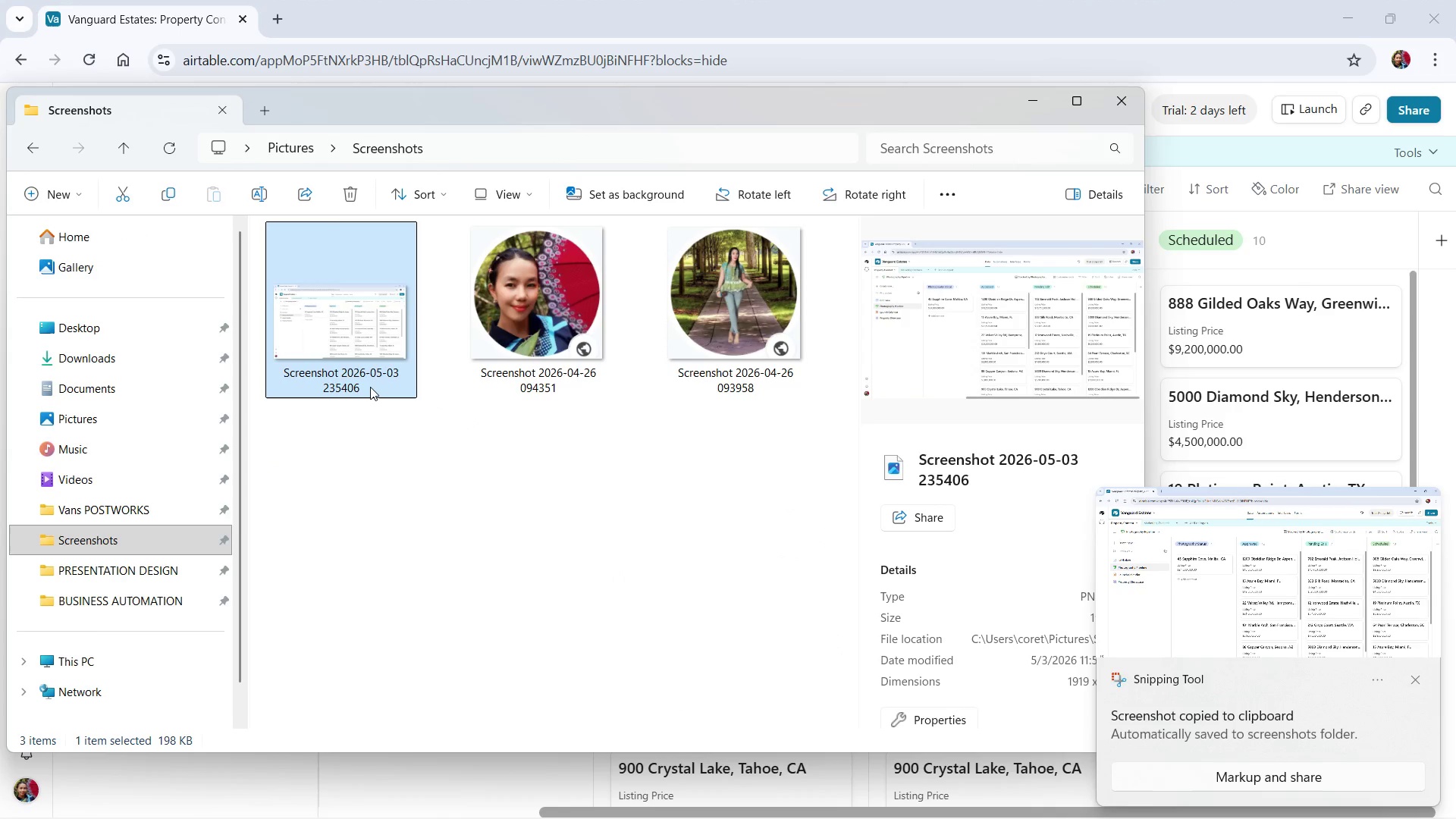 
left_click([370, 387])
 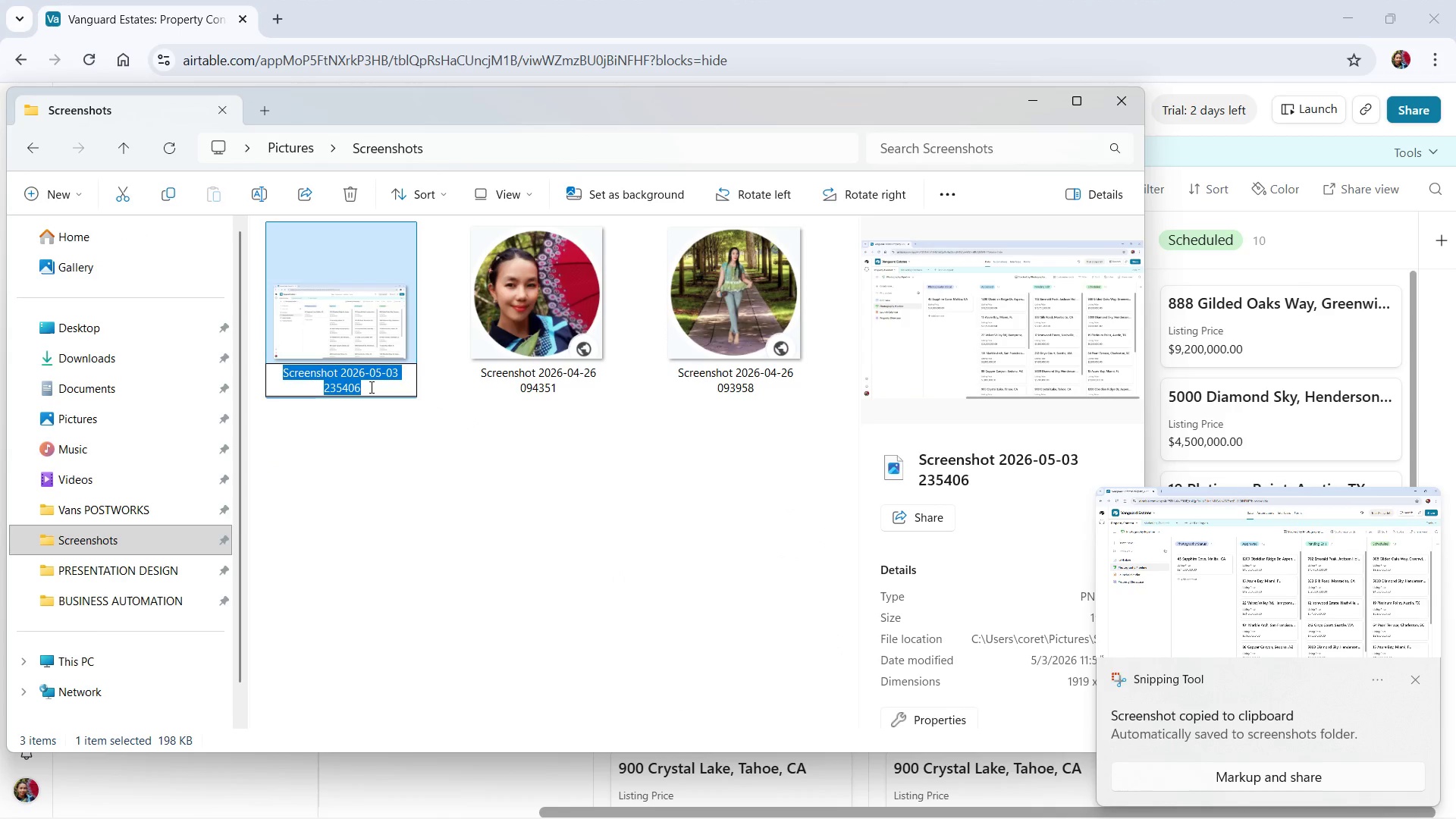 
type(KANBAN VIEW)
 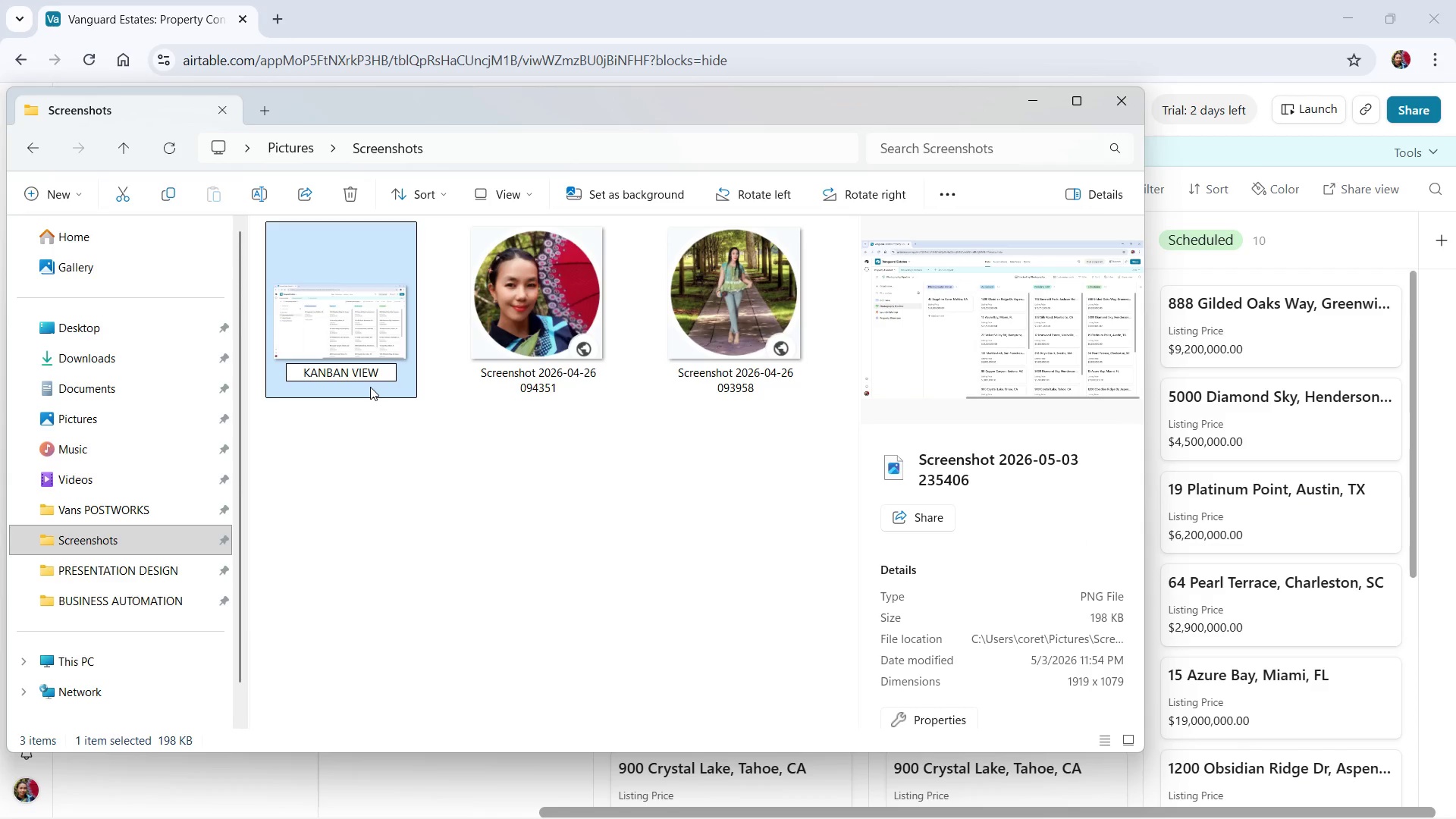 
key(Enter)
 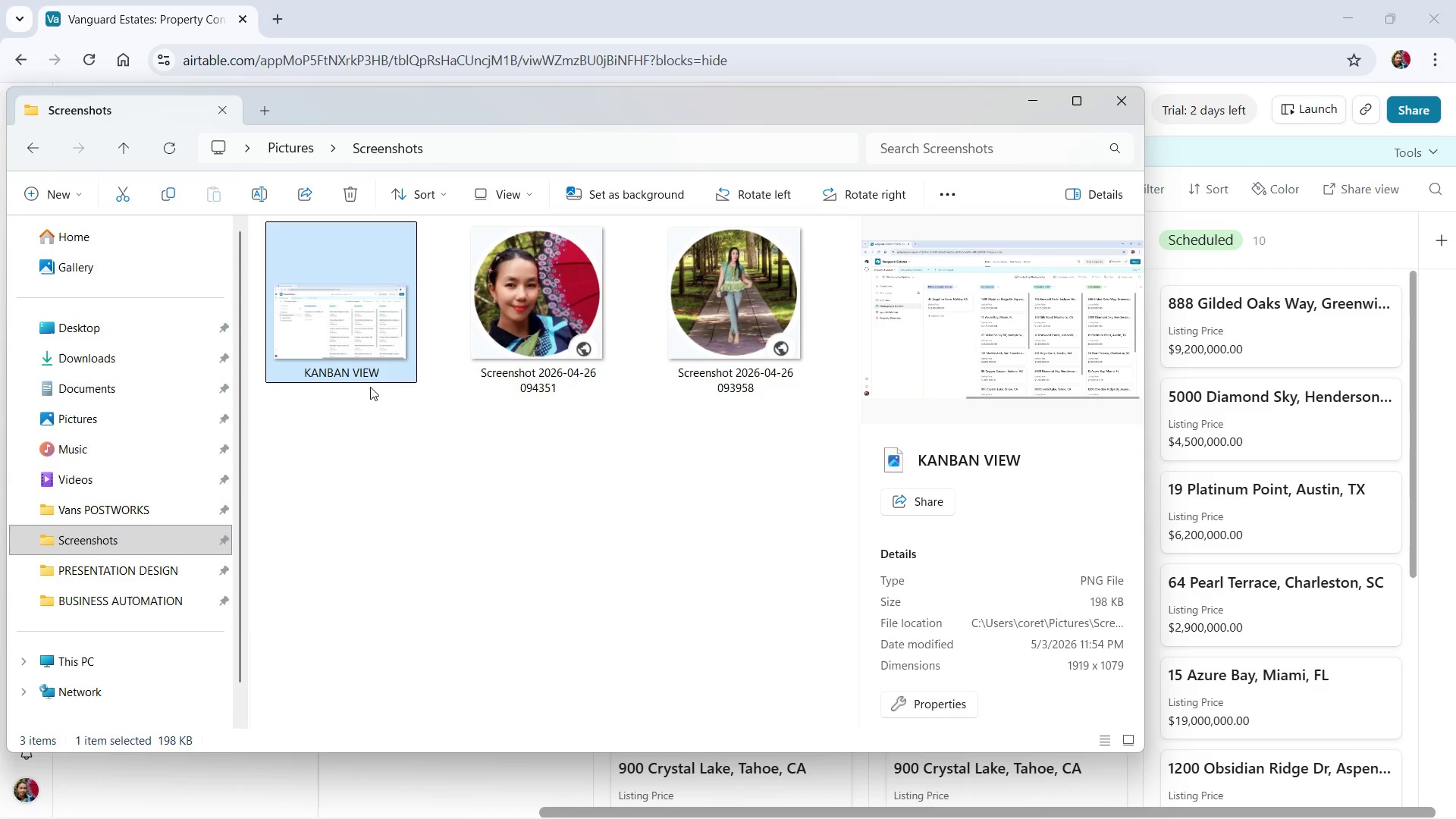 
key(Alt+Tab)
 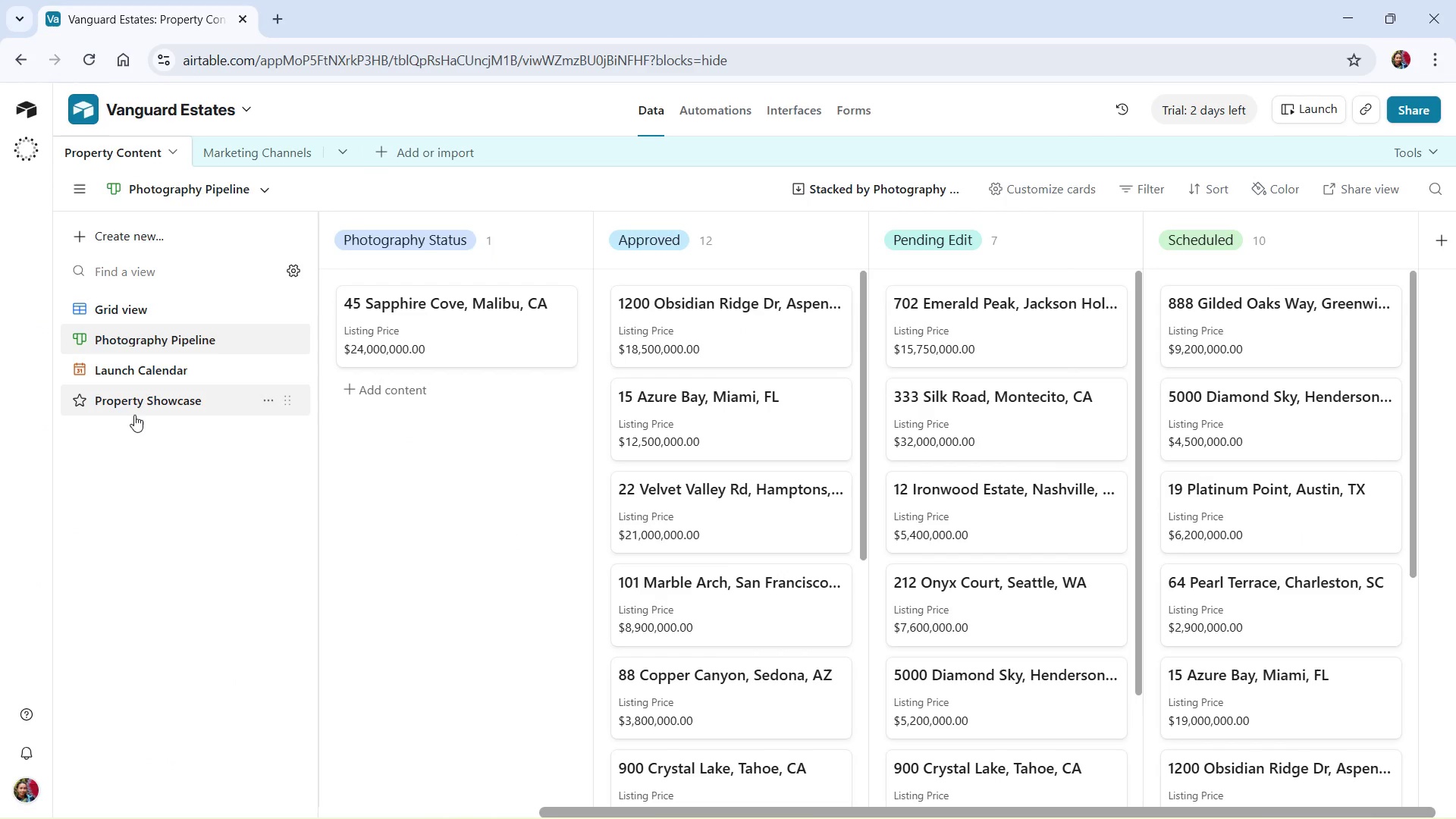 
left_click([136, 404])
 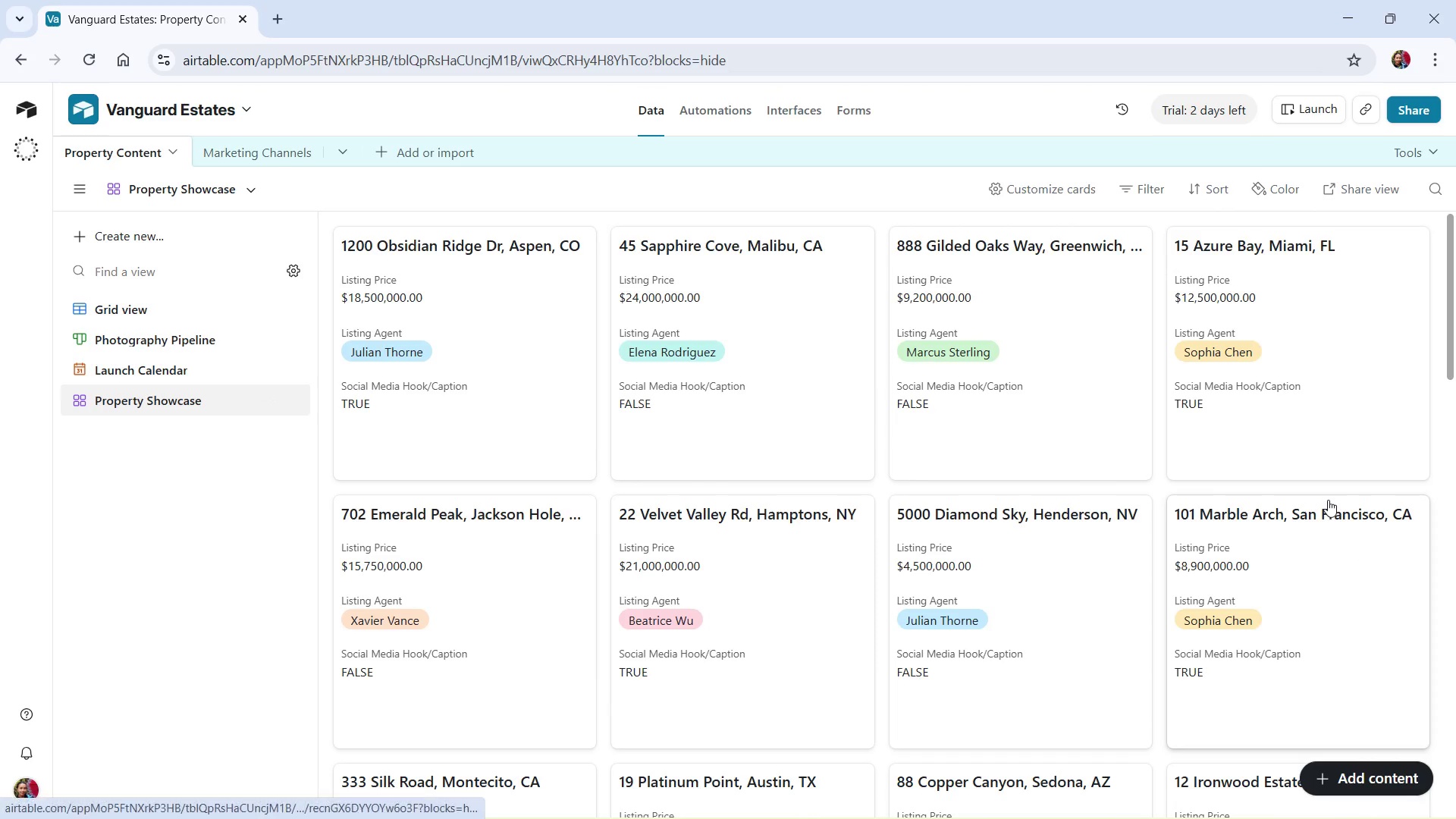 
scroll: coordinate [1332, 482], scroll_direction: up, amount: 6.0
 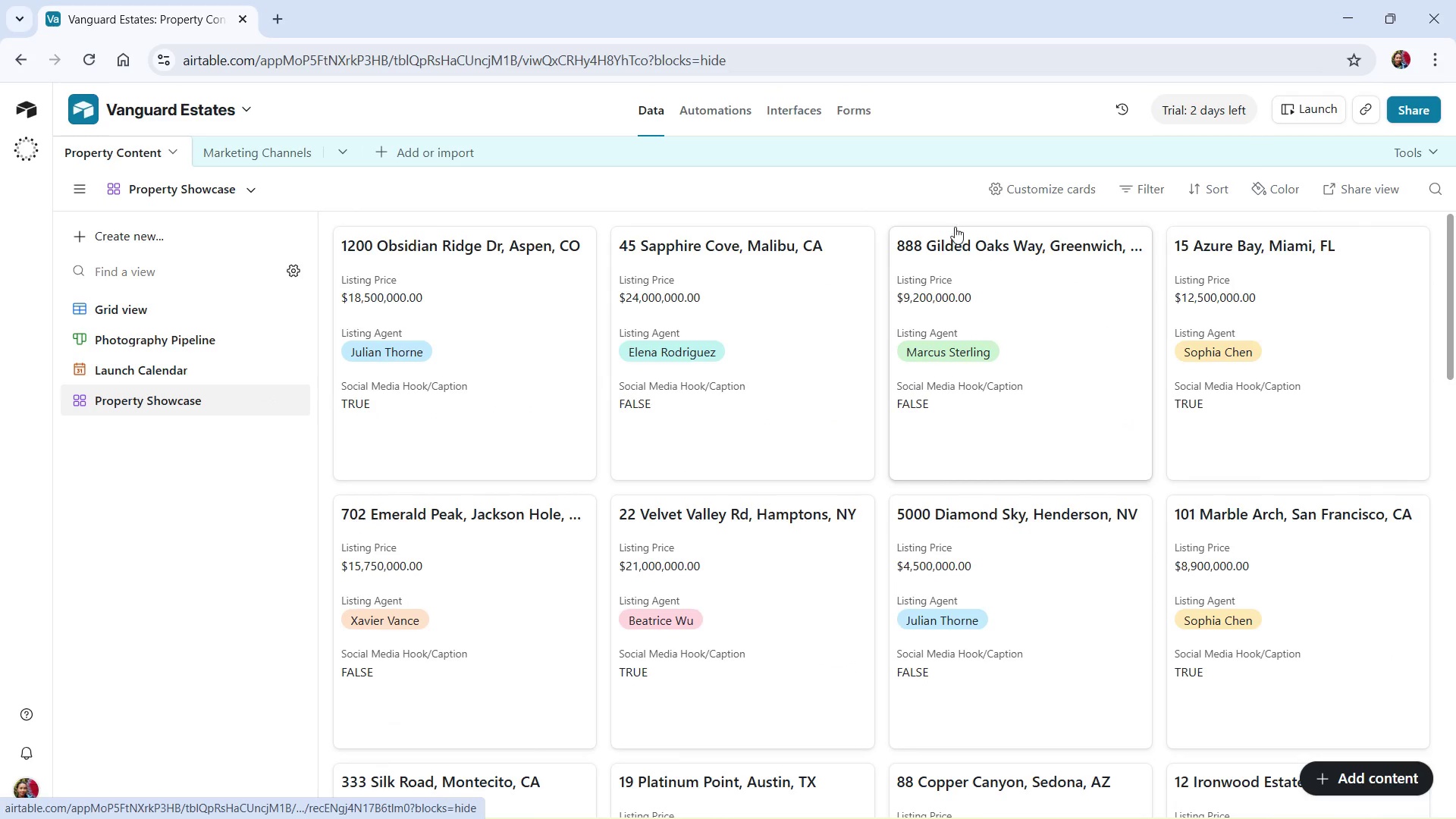 
key(PrintScreen)
 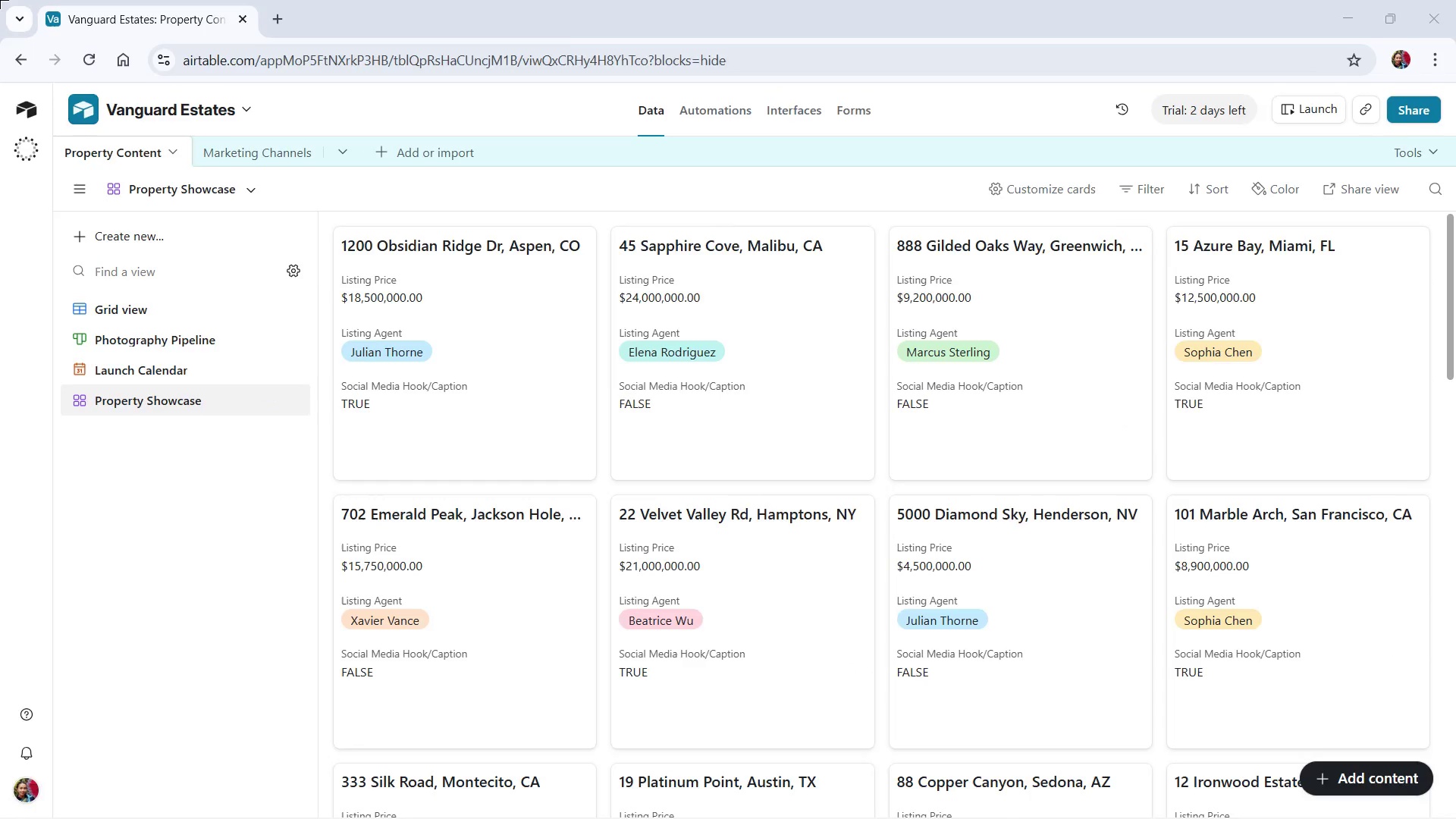 
left_click_drag(start_coordinate=[0, 0], to_coordinate=[1455, 818])
 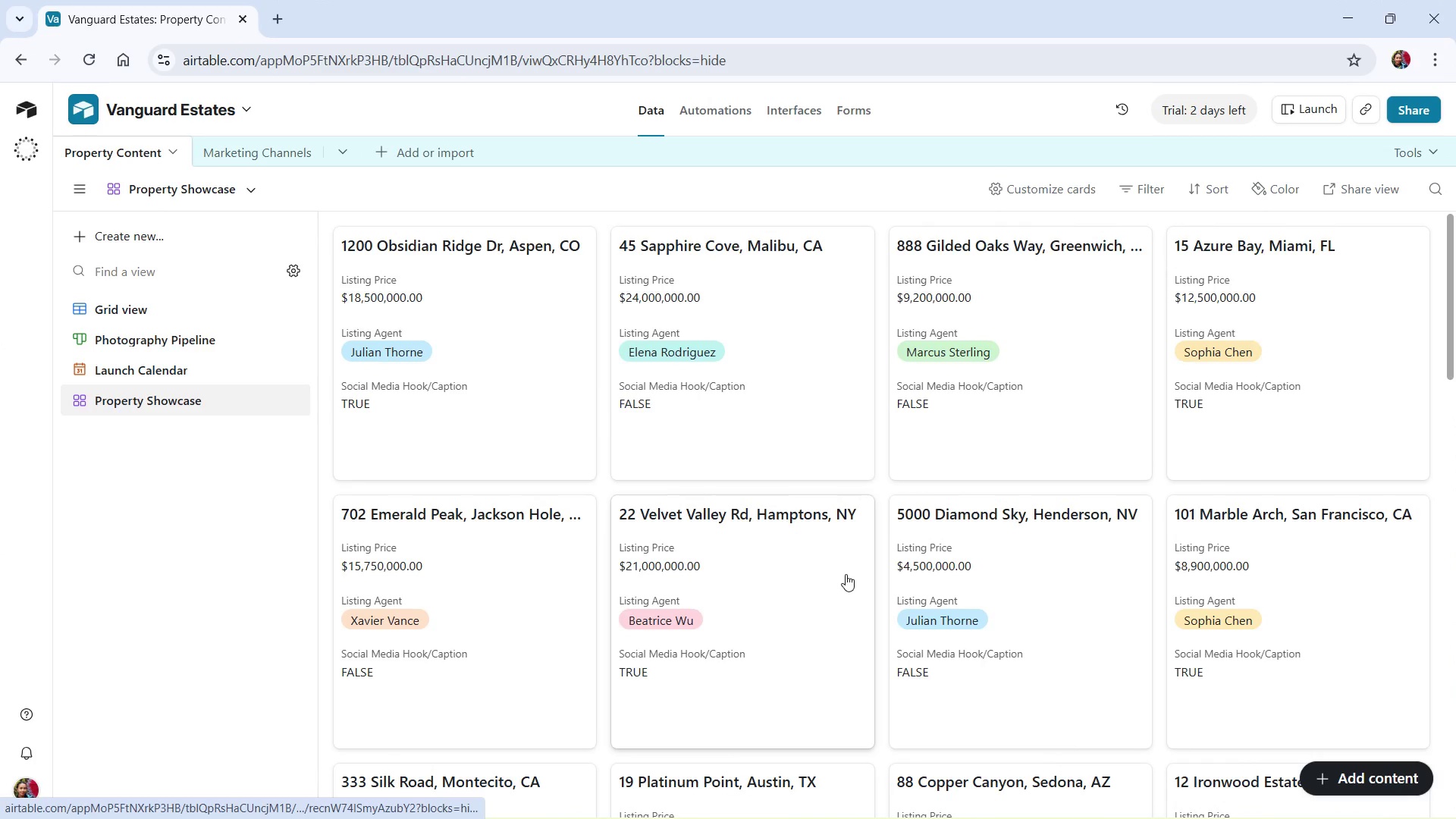 
scroll: coordinate [846, 574], scroll_direction: down, amount: 1.0
 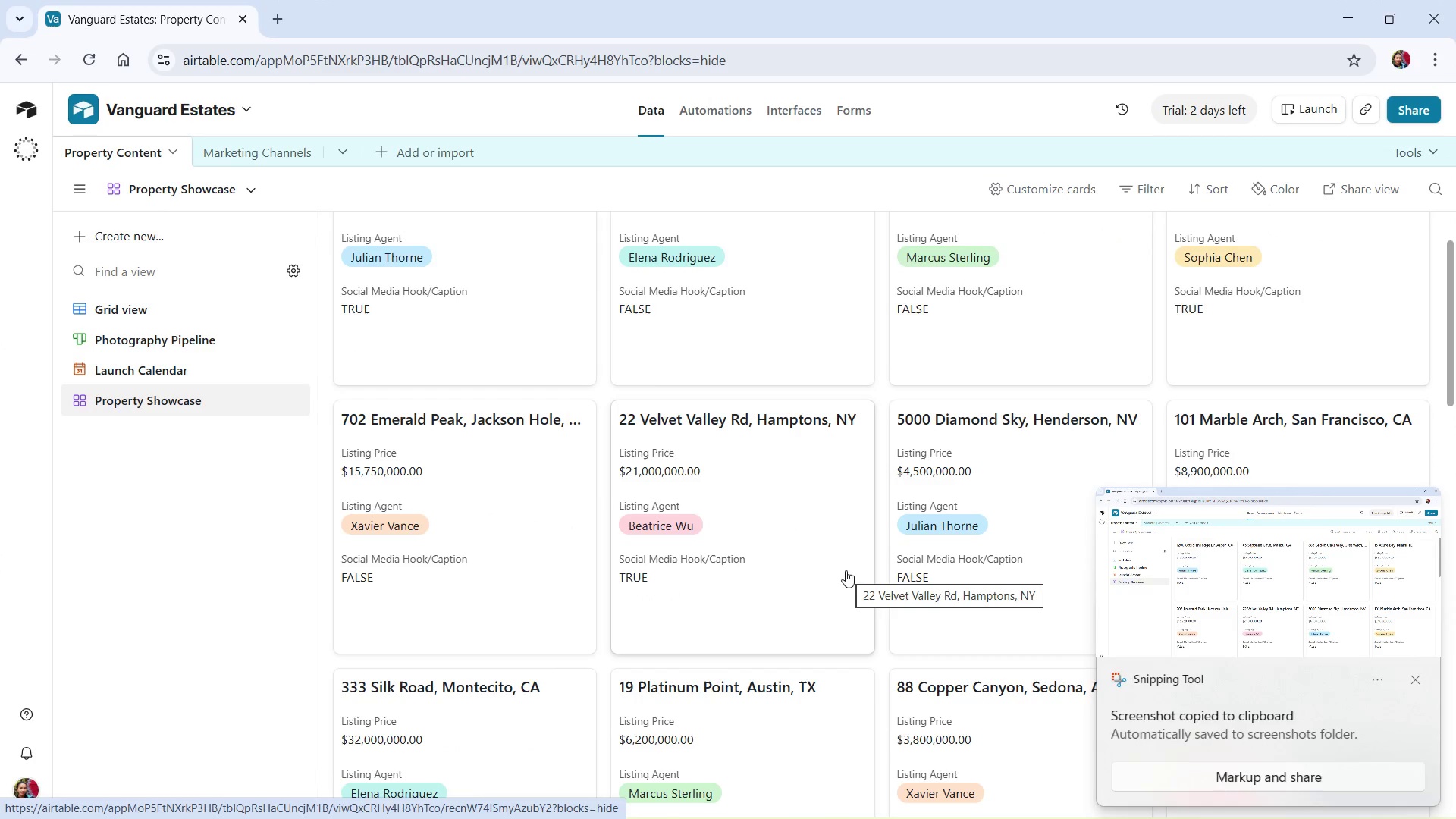 
scroll: coordinate [846, 565], scroll_direction: up, amount: 6.0
 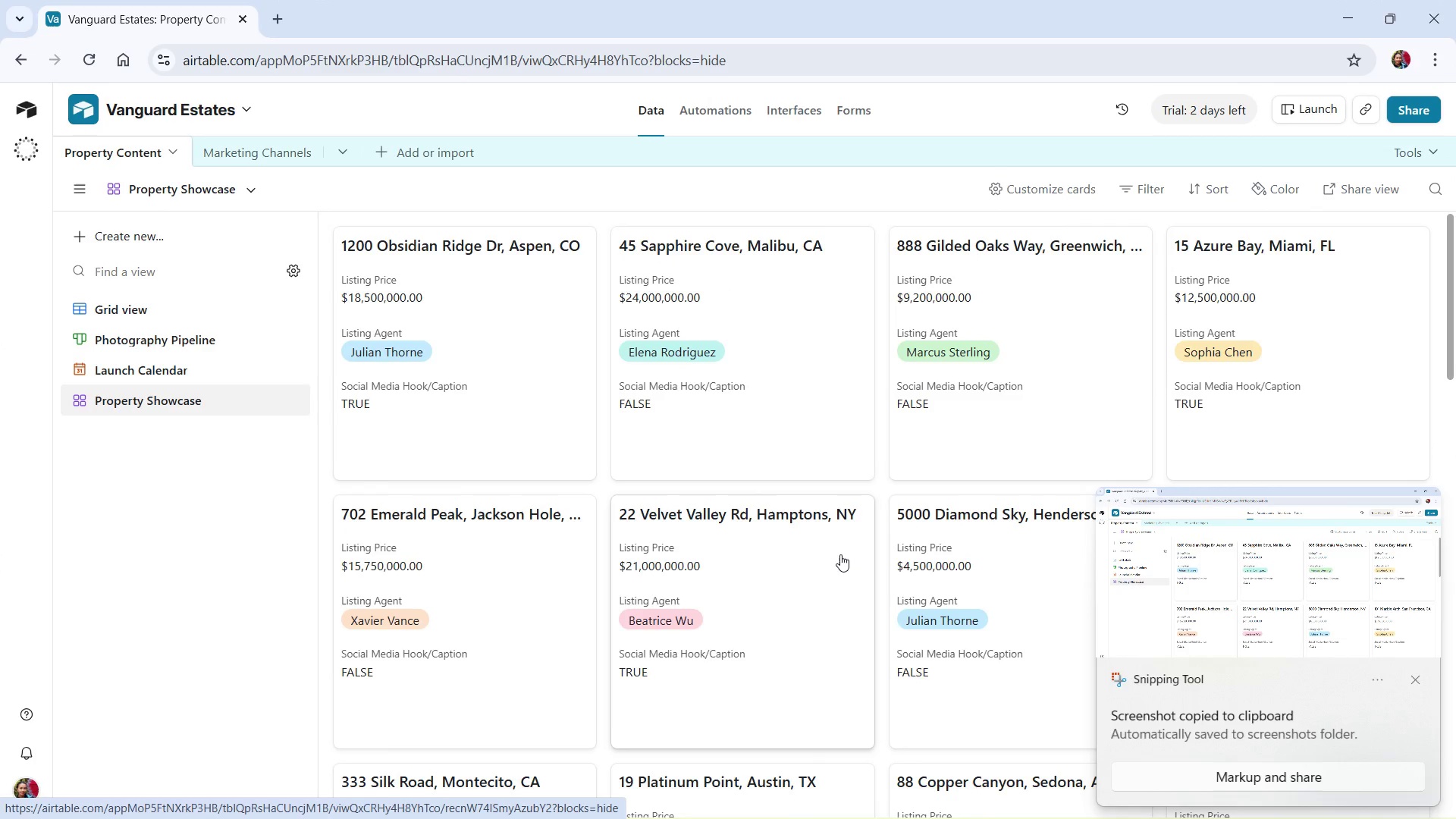 
scroll: coordinate [831, 538], scroll_direction: down, amount: 6.0
 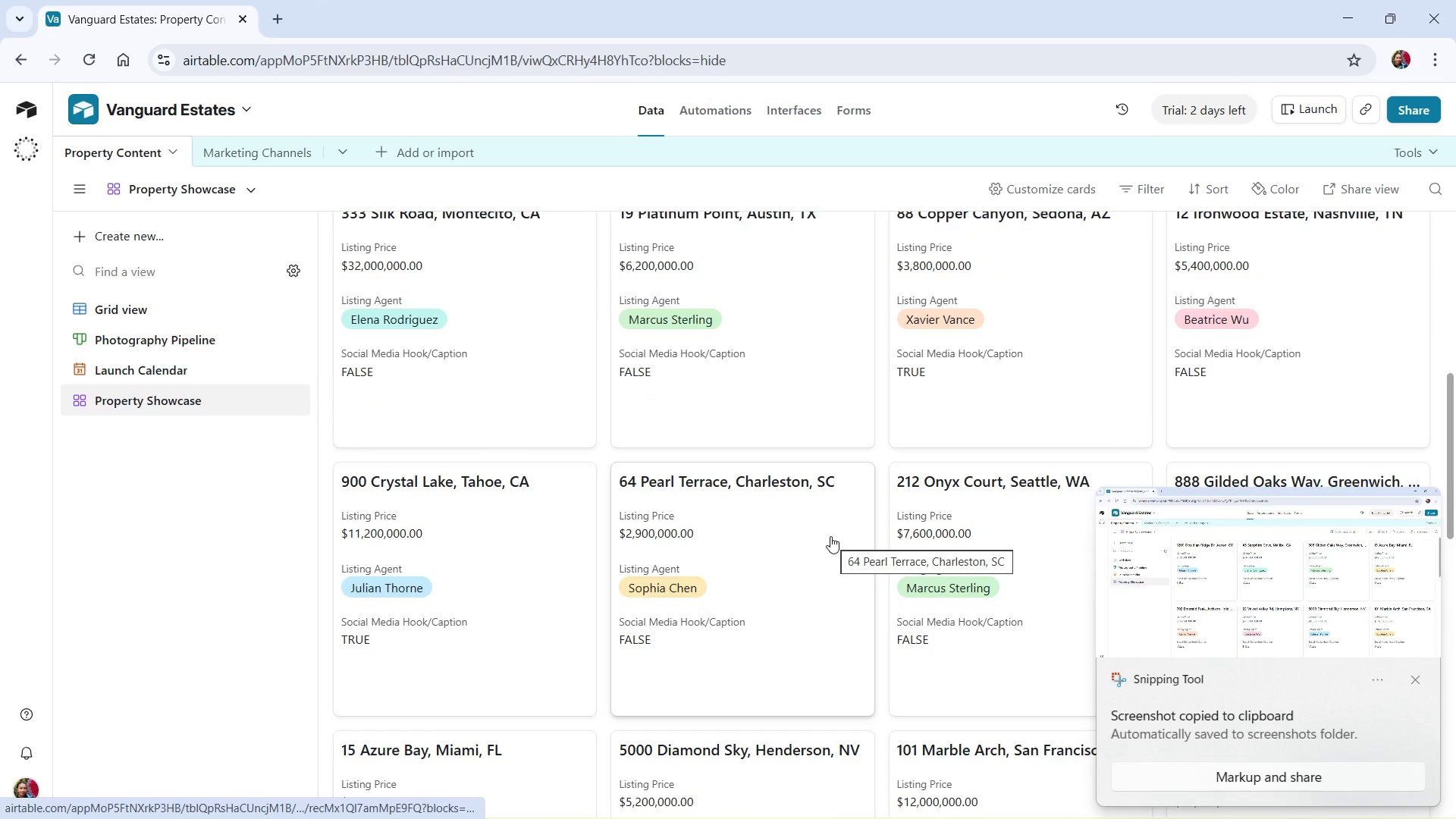 
key(Alt+Tab)
 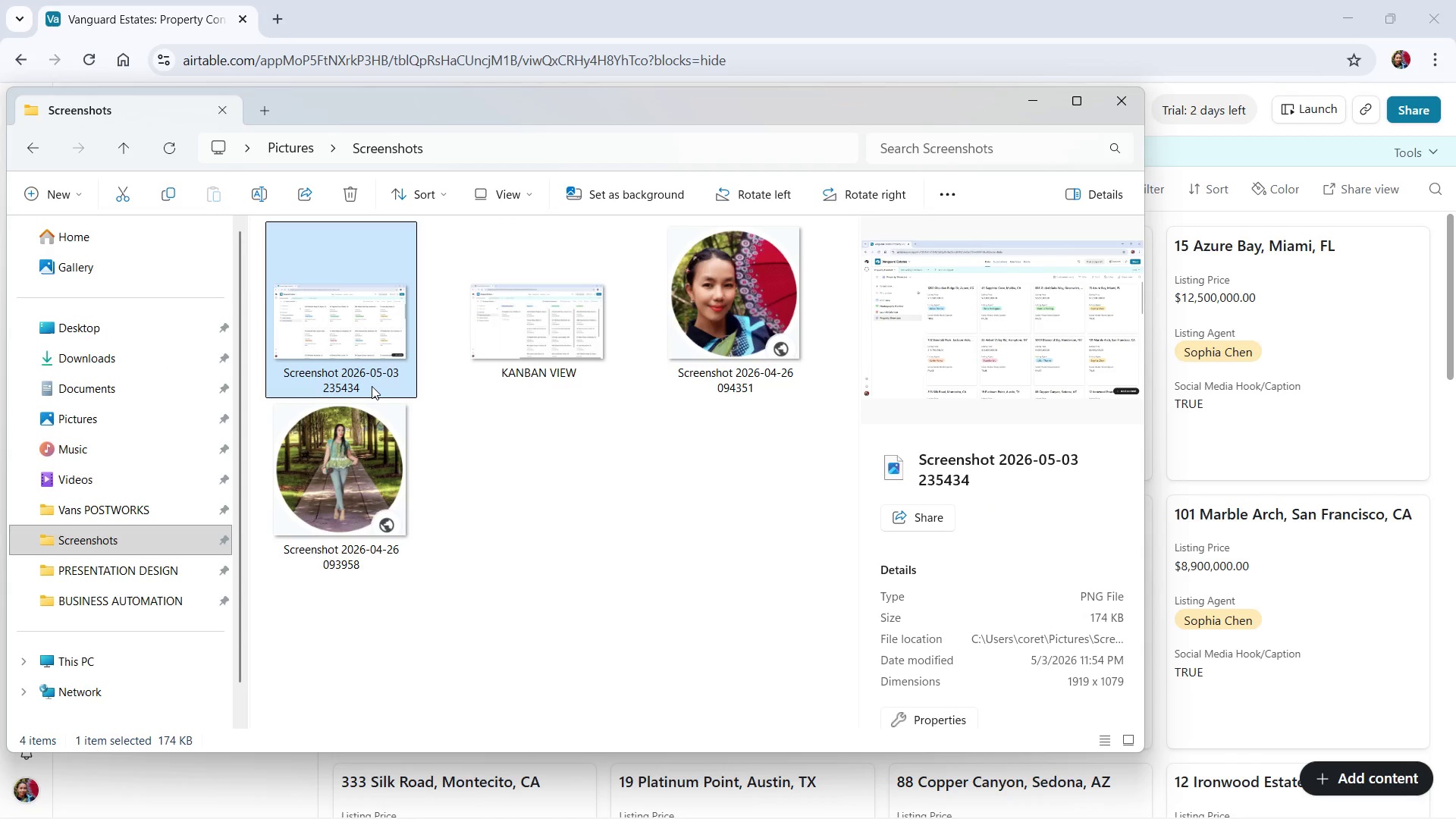 
scroll: coordinate [830, 536], scroll_direction: up, amount: 18.0
 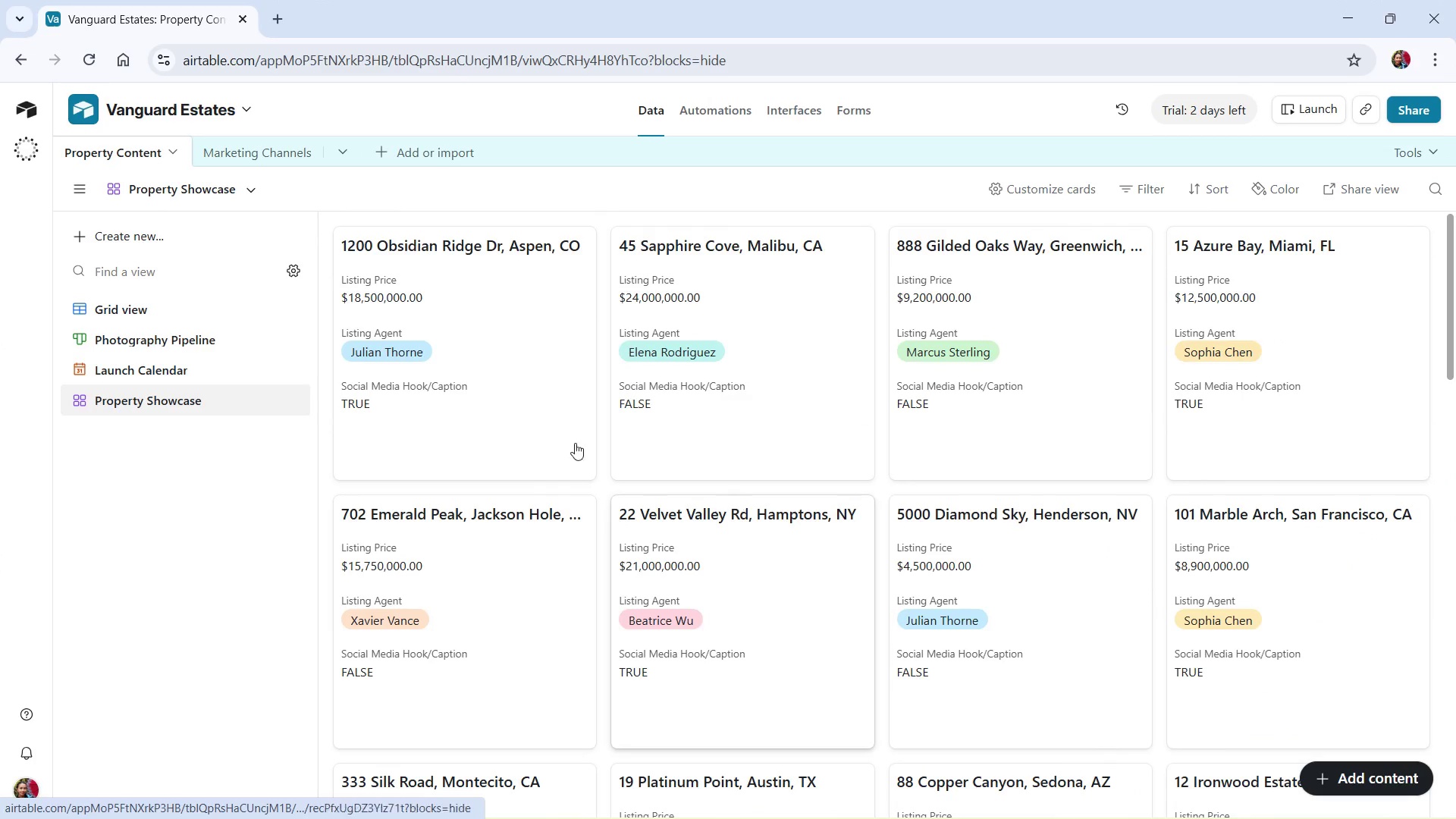 
left_click([372, 386])
 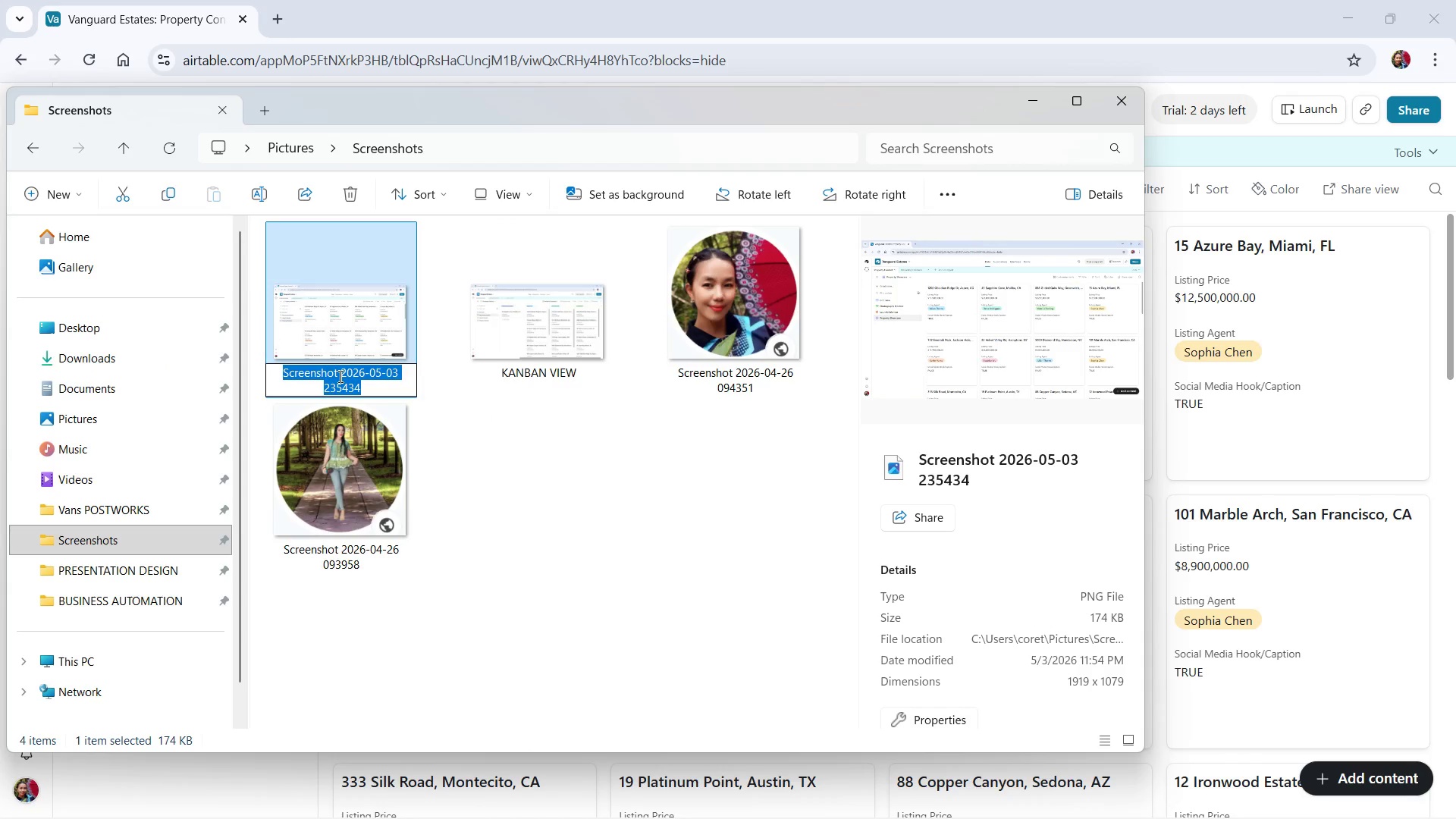 
left_click_drag(start_coordinate=[339, 376], to_coordinate=[389, 392])
 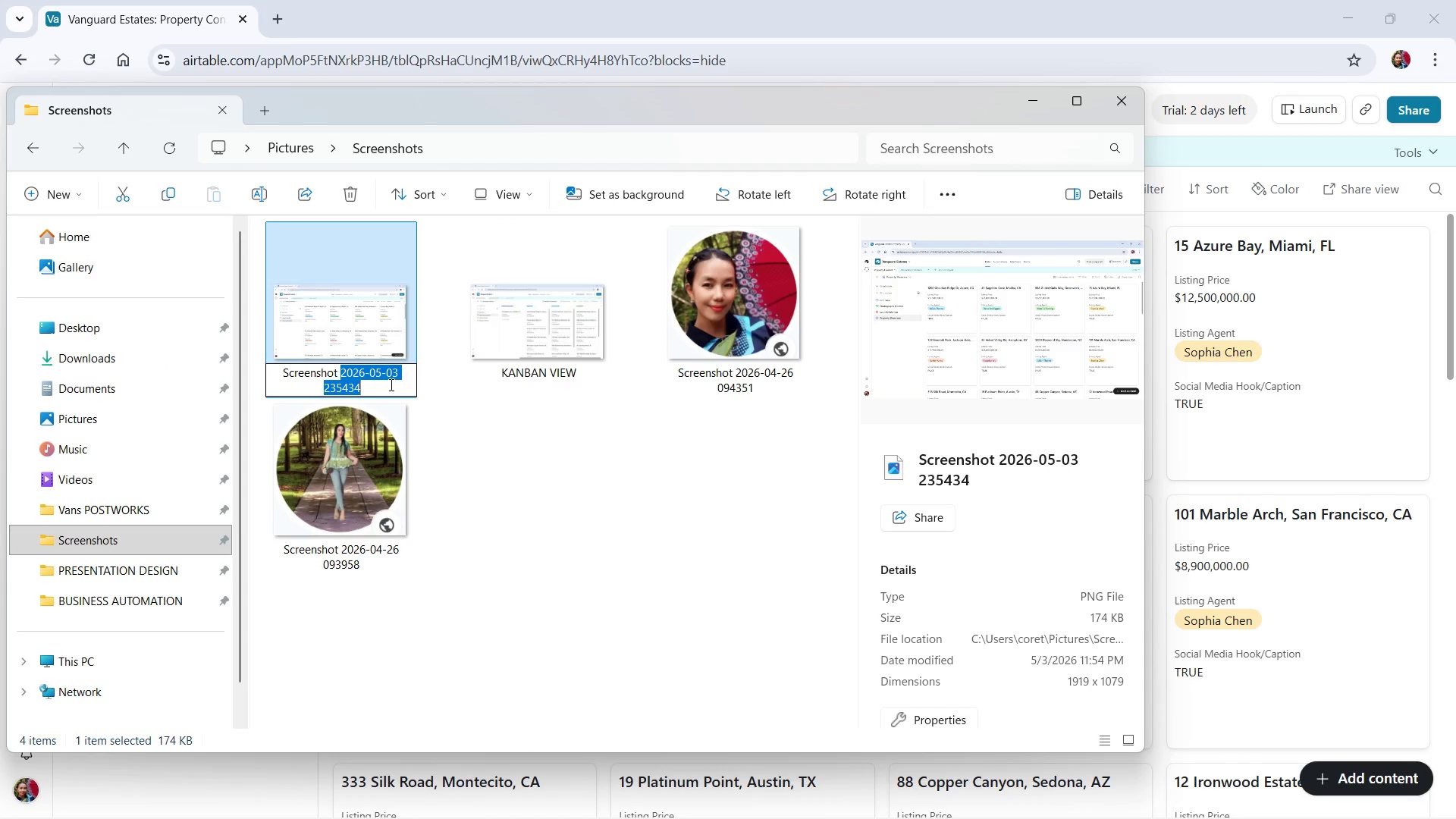 
type(GALLERY VIEW)
 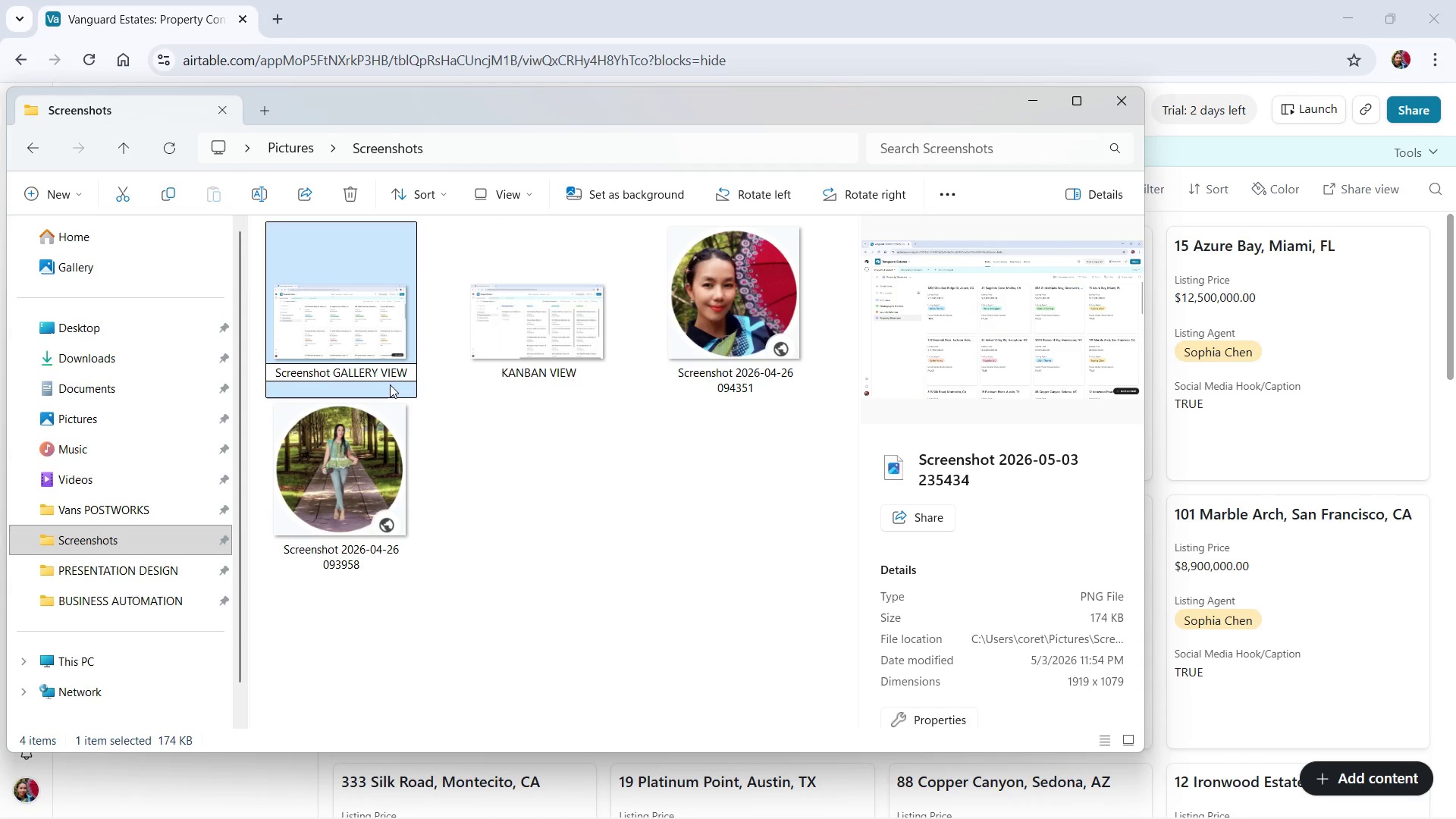 
key(Control+ArrowLeft)
 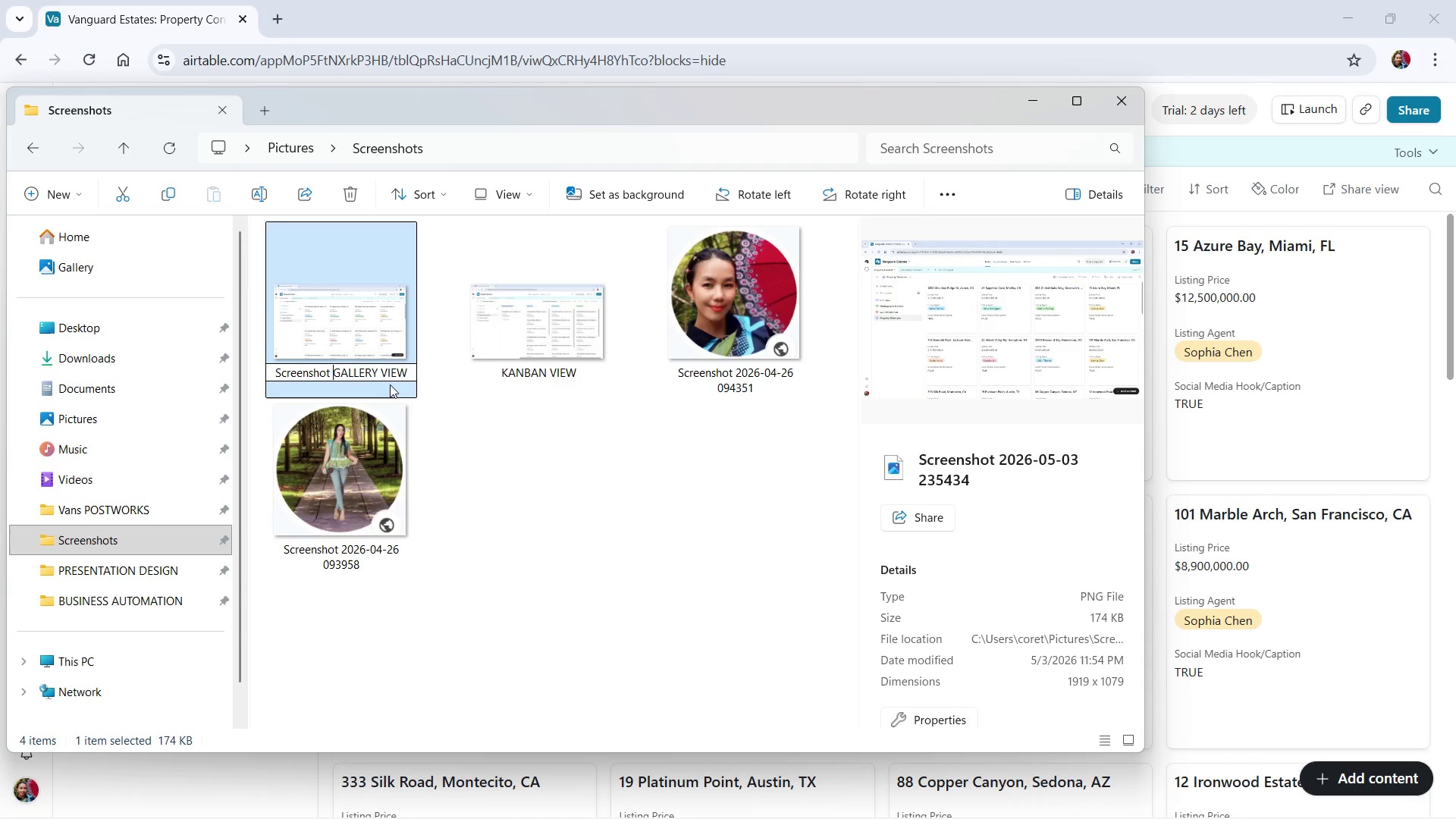 
key(Control+ArrowLeft)
 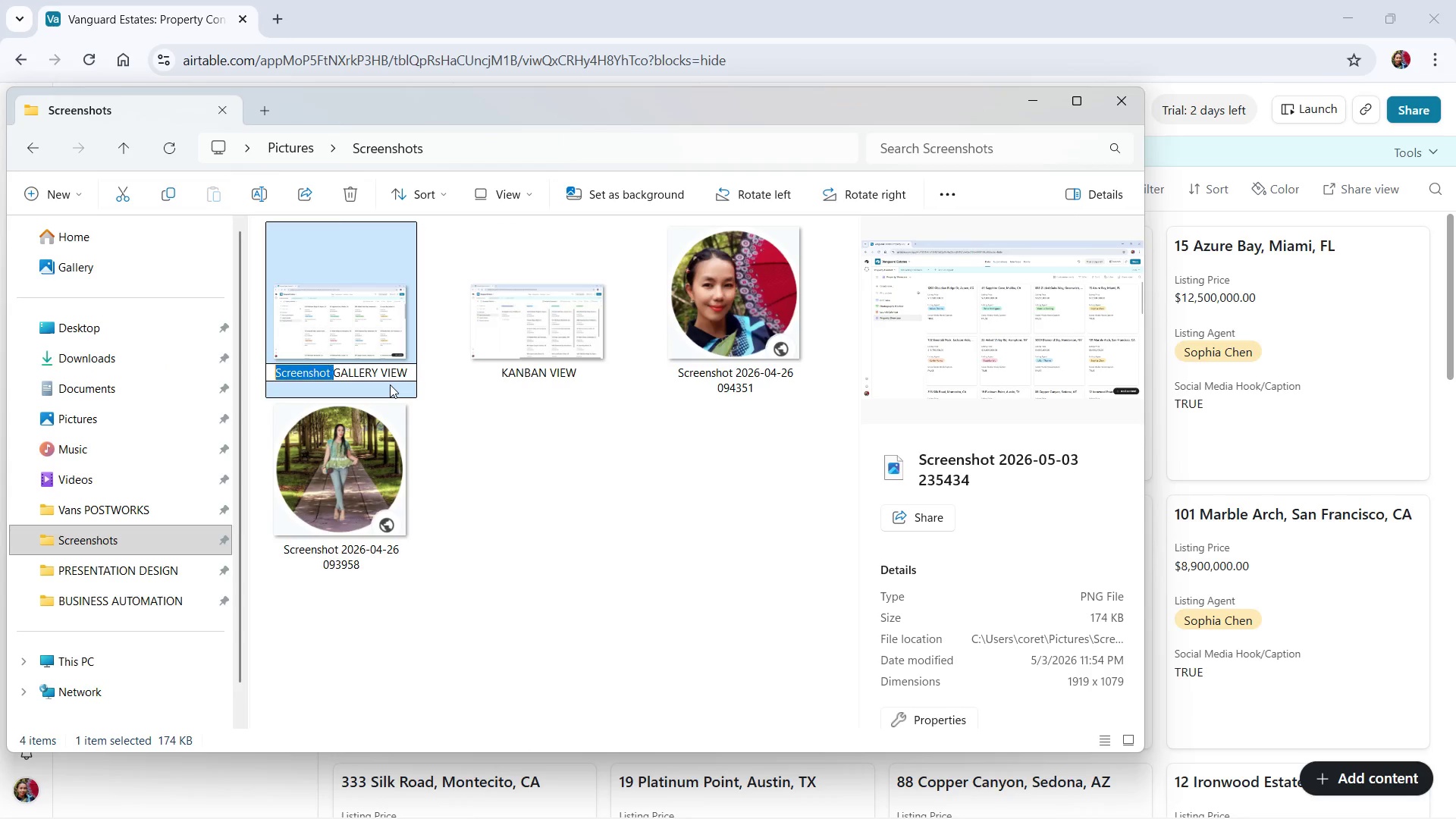 
key(Control+Shift+ArrowLeft)
 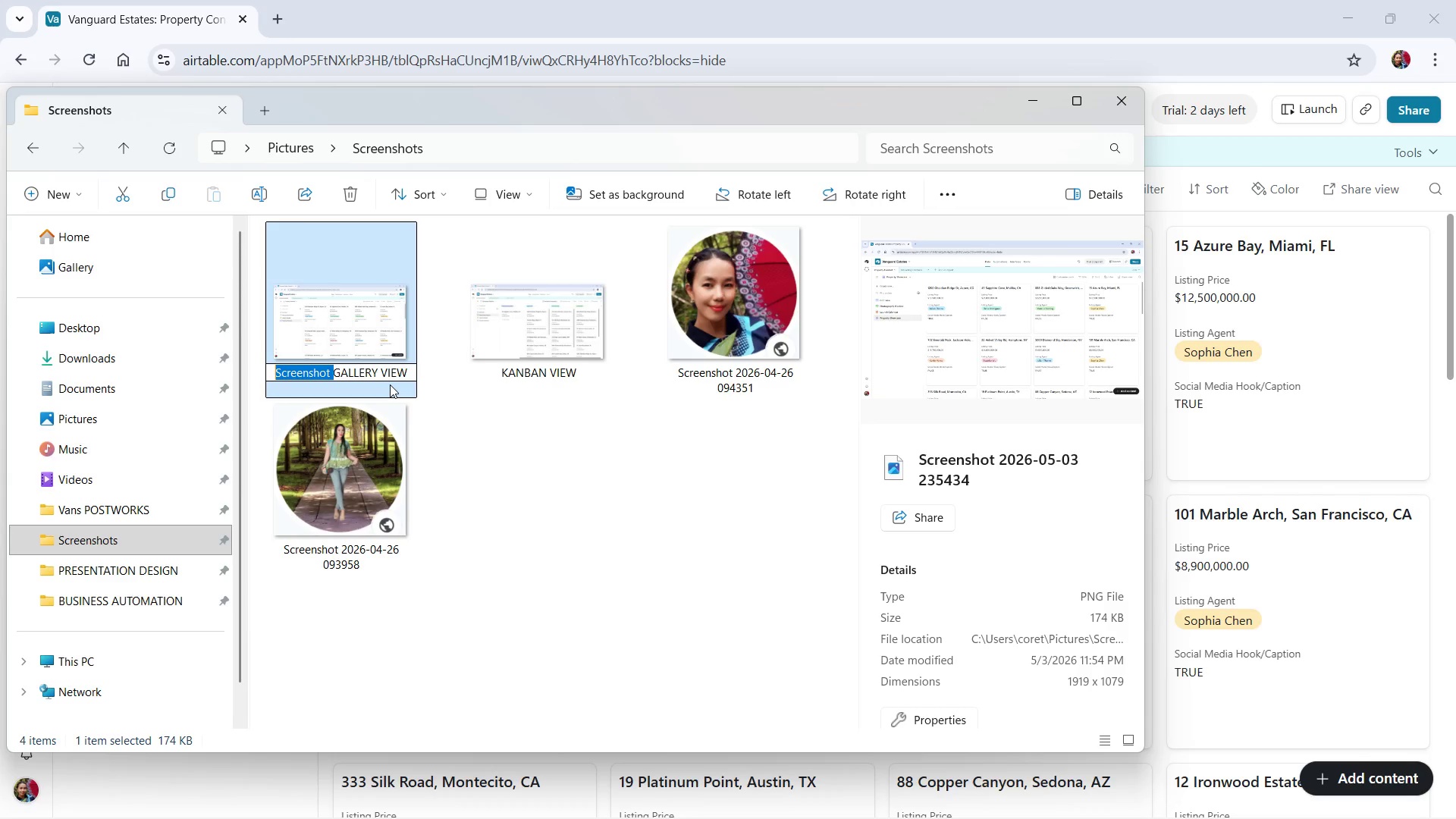 
key(Control+C)
 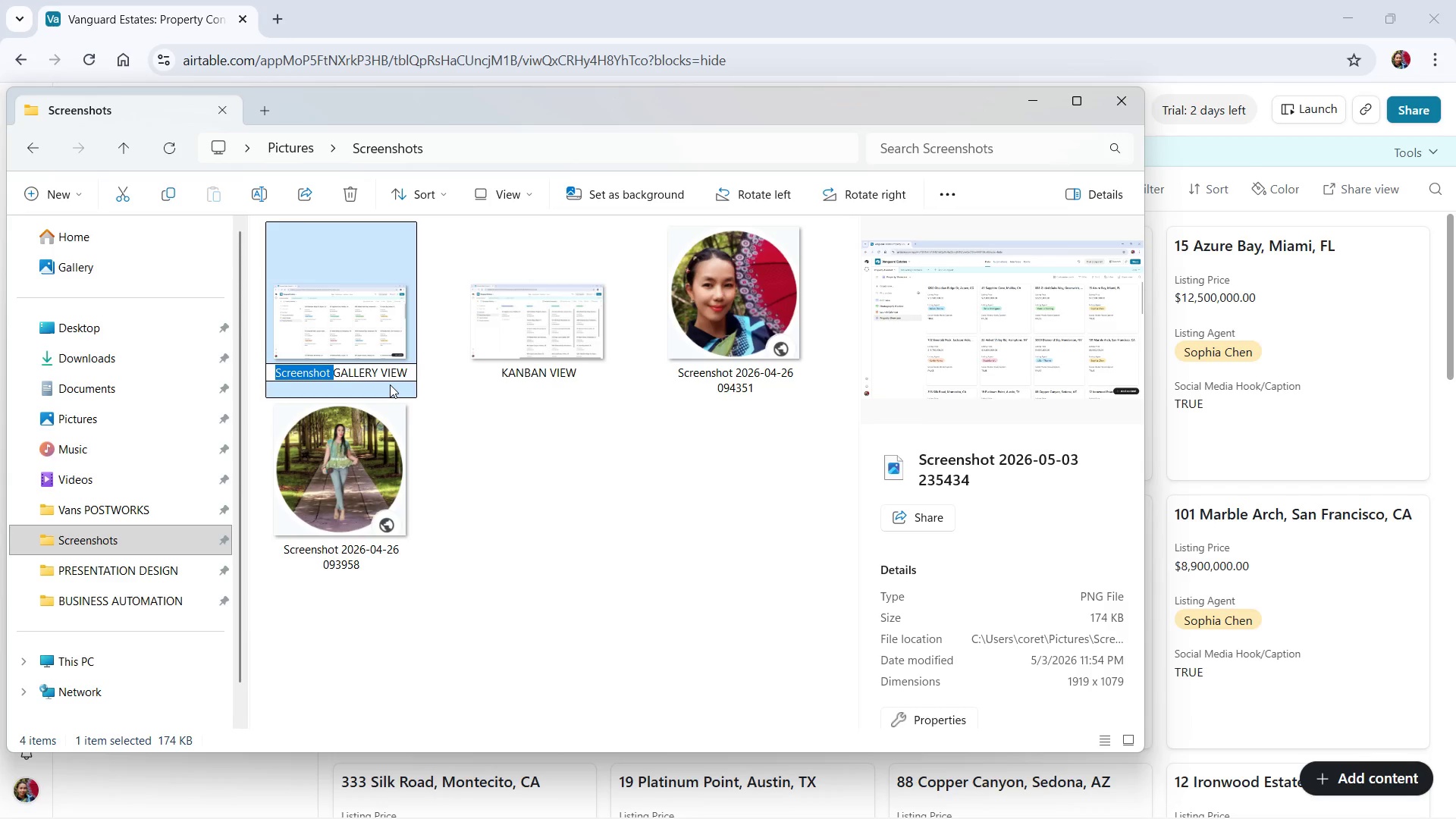 
key(Enter)
 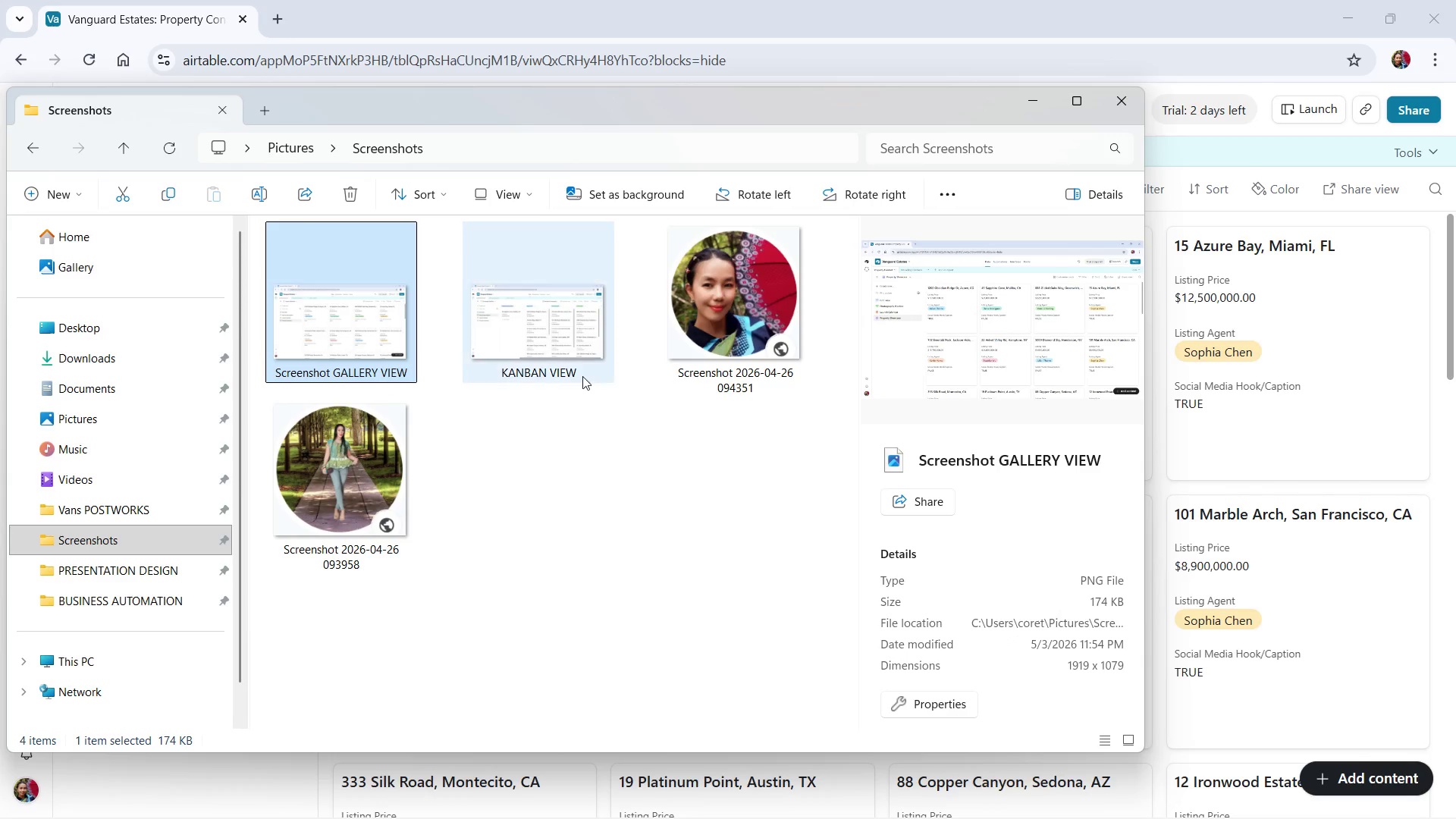 
left_click([549, 373])
 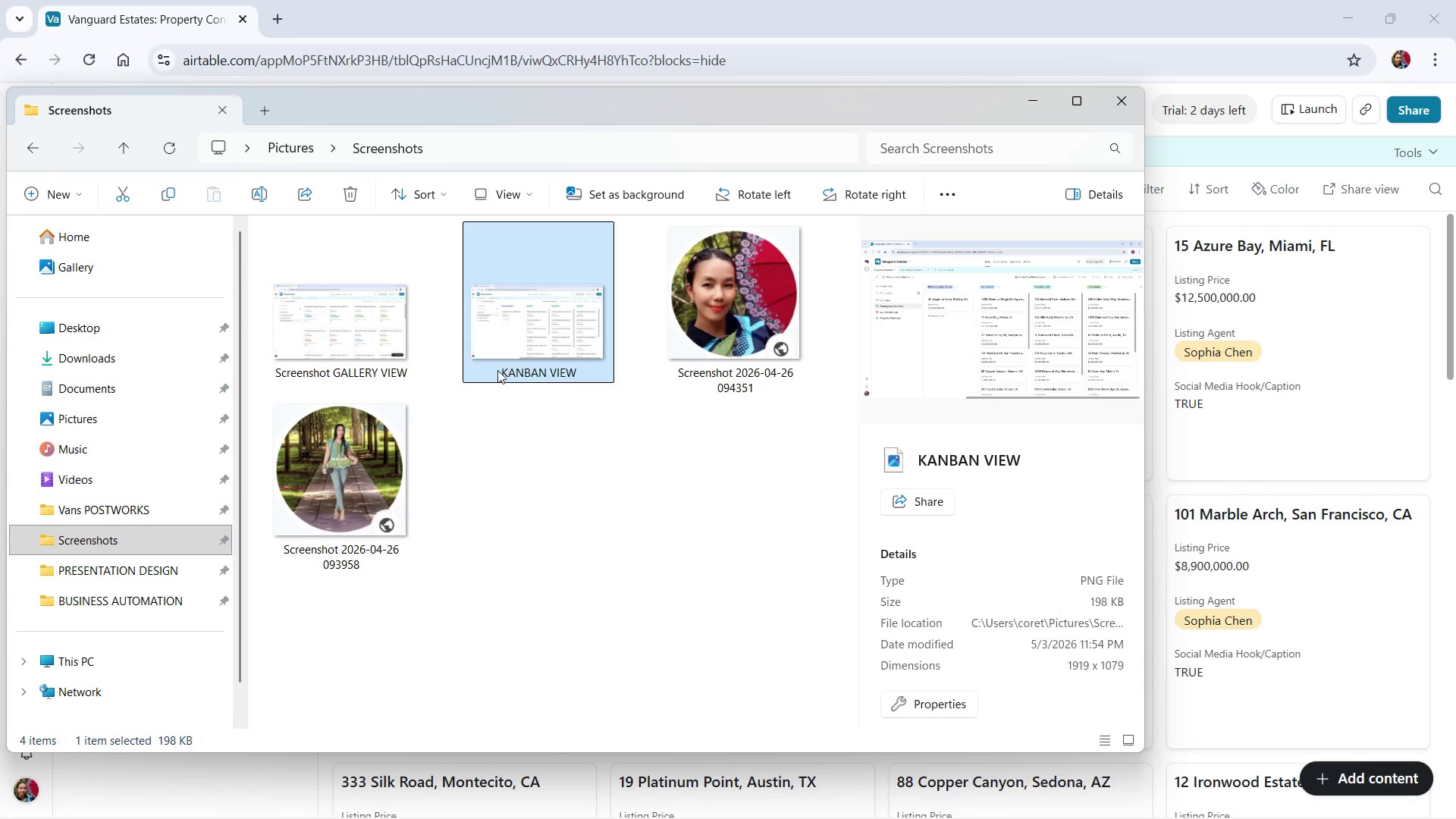 
left_click([497, 370])
 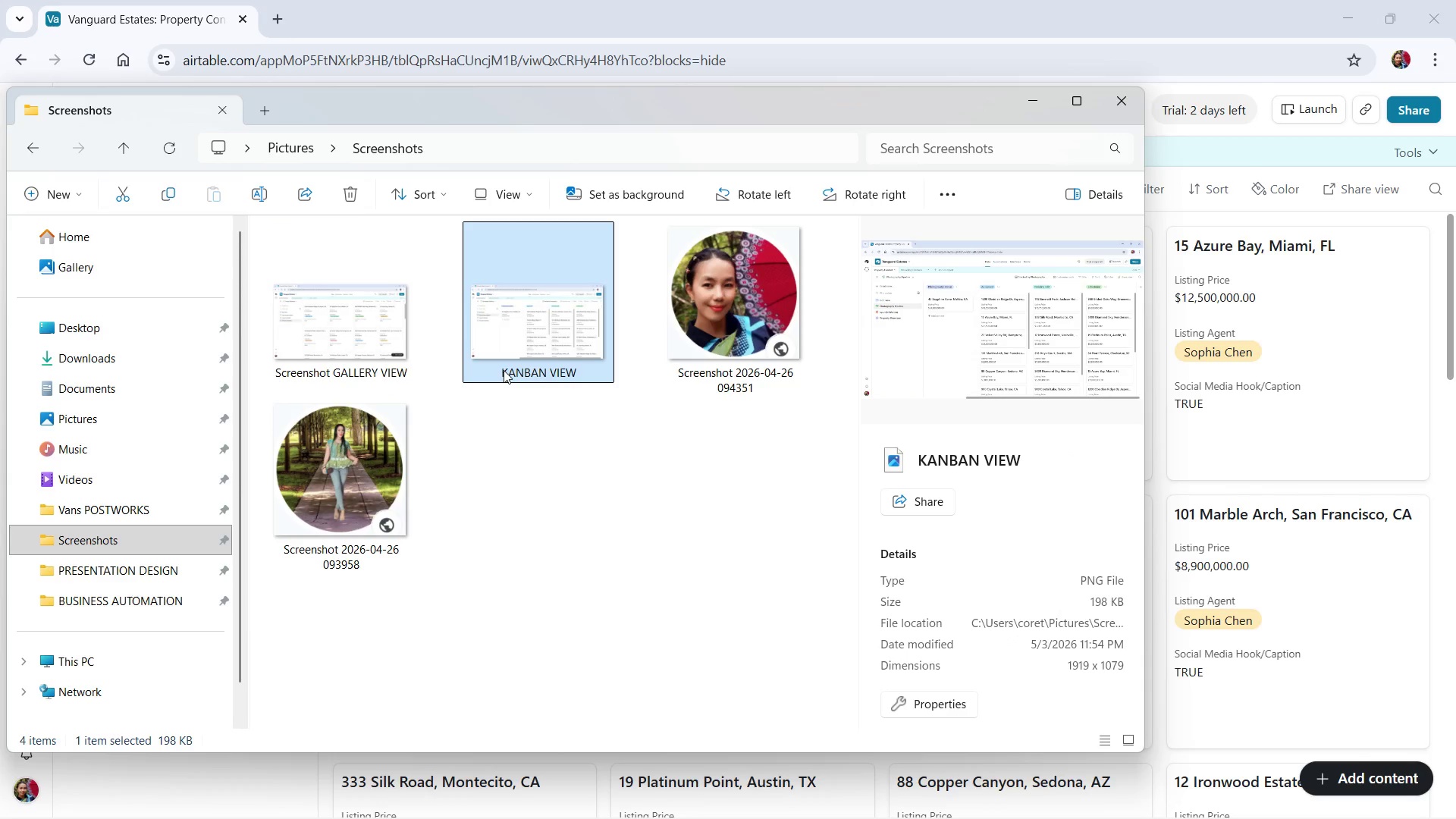 
left_click([504, 370])
 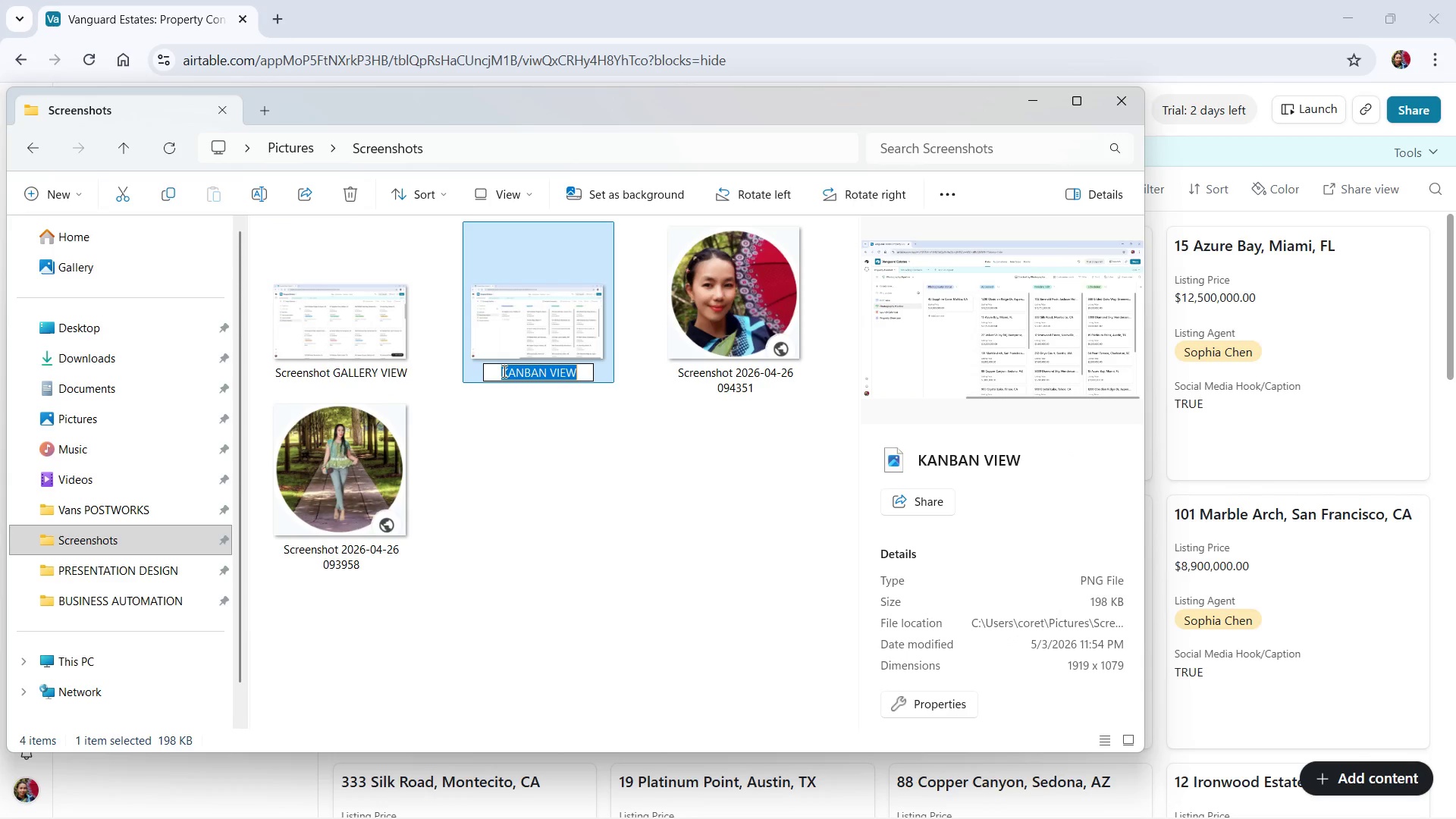 
left_click([503, 371])
 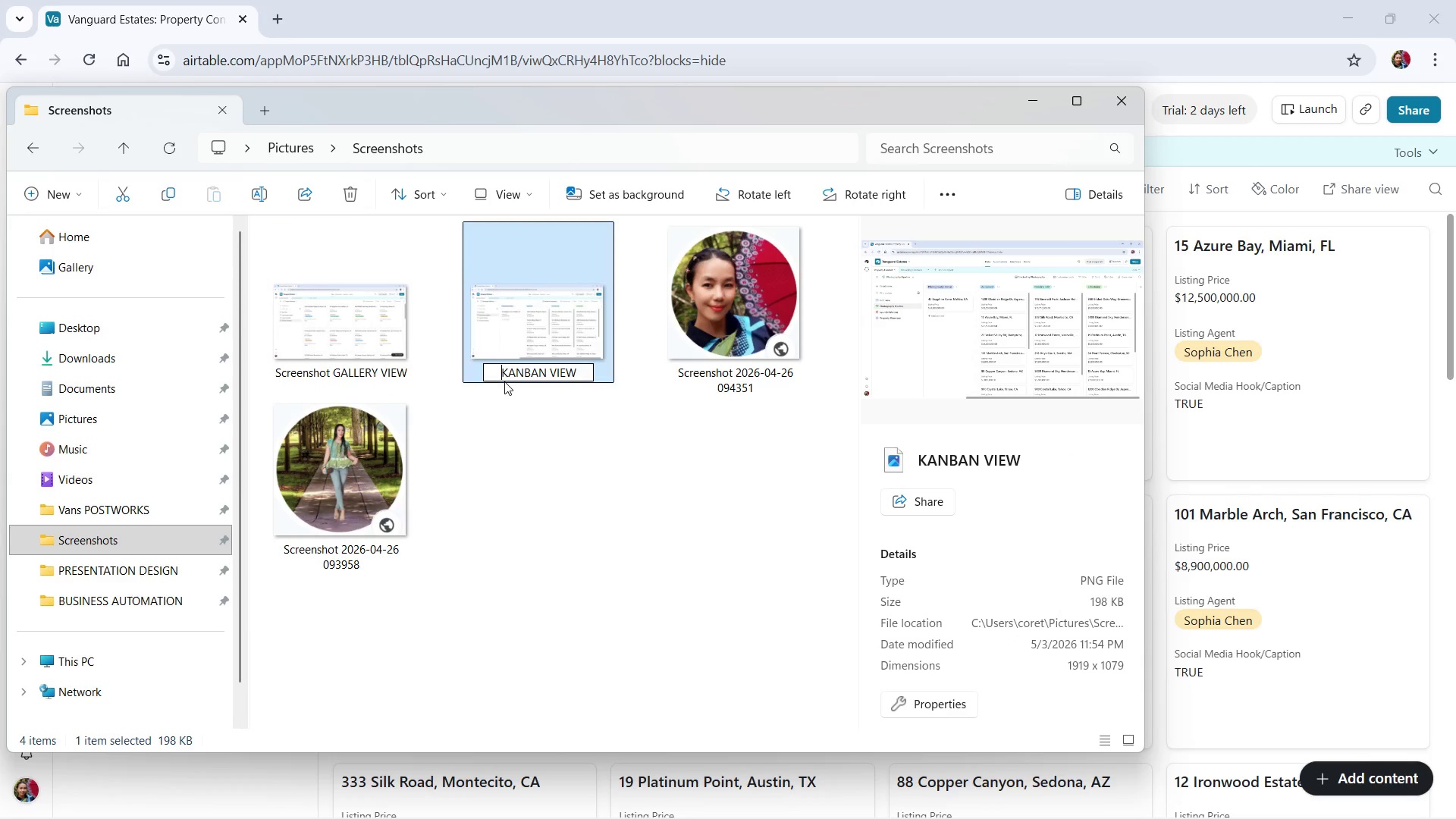 
key(Control+V)
 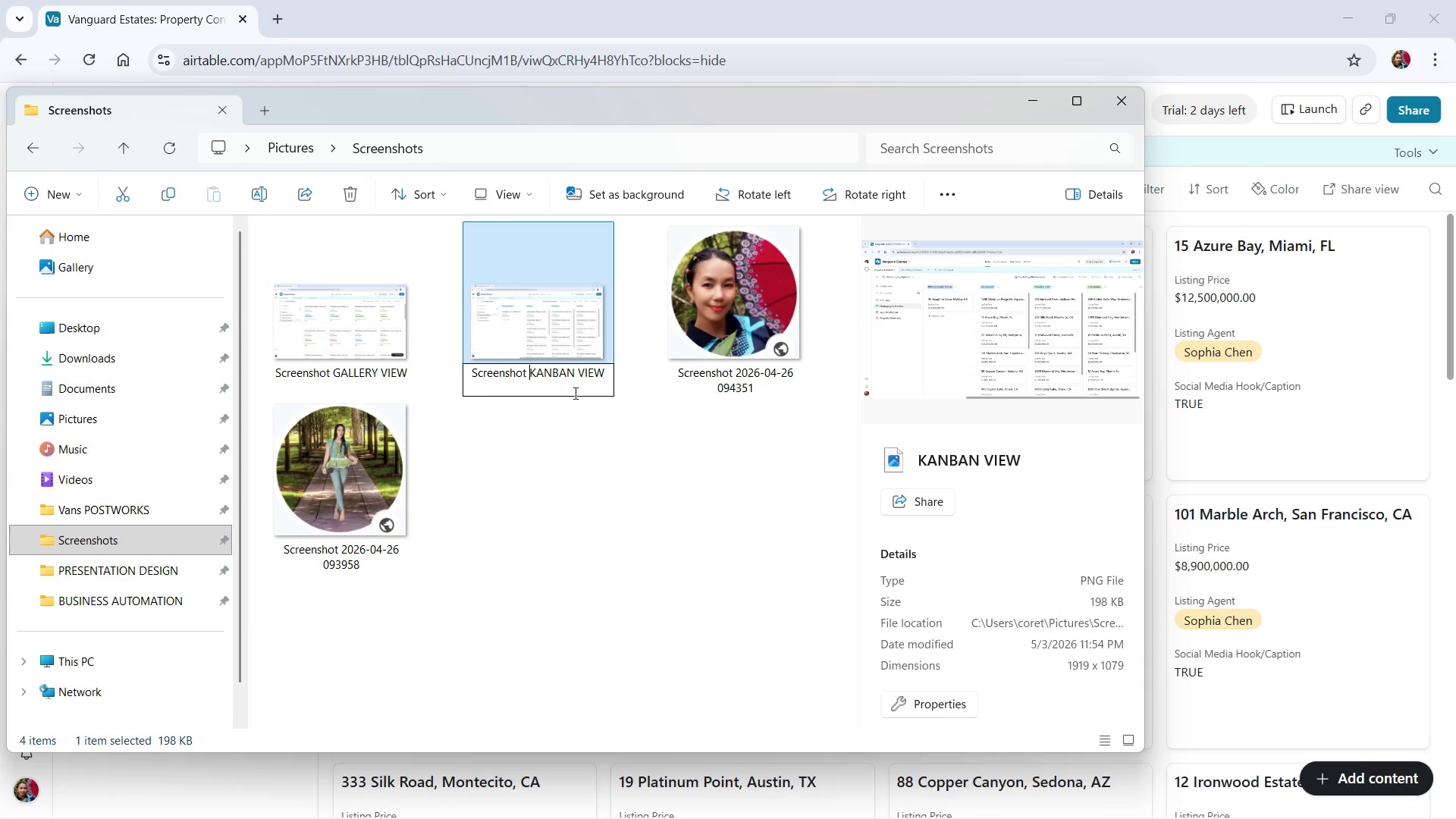 
key(Enter)
 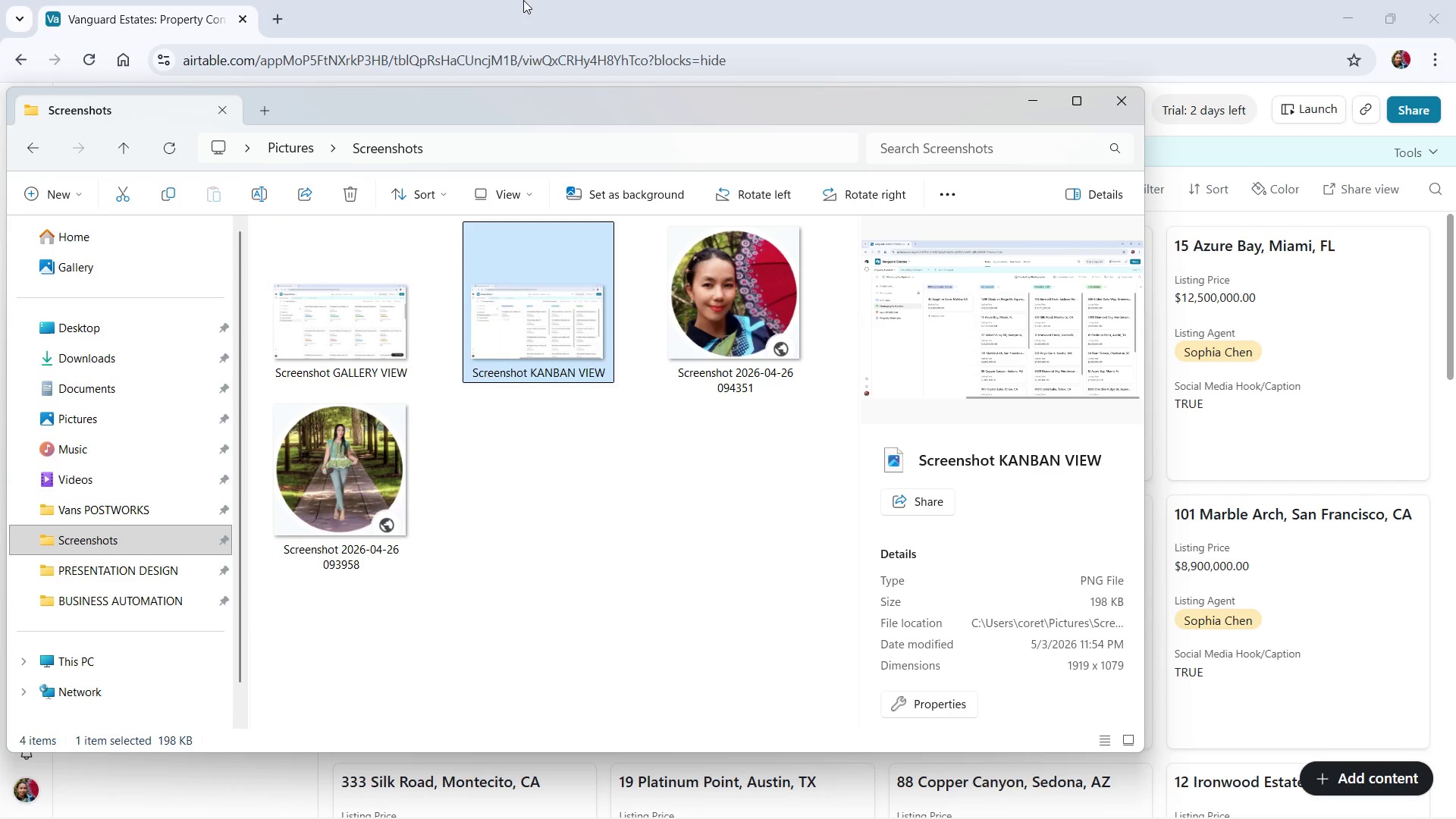 
key(Alt+Tab)
 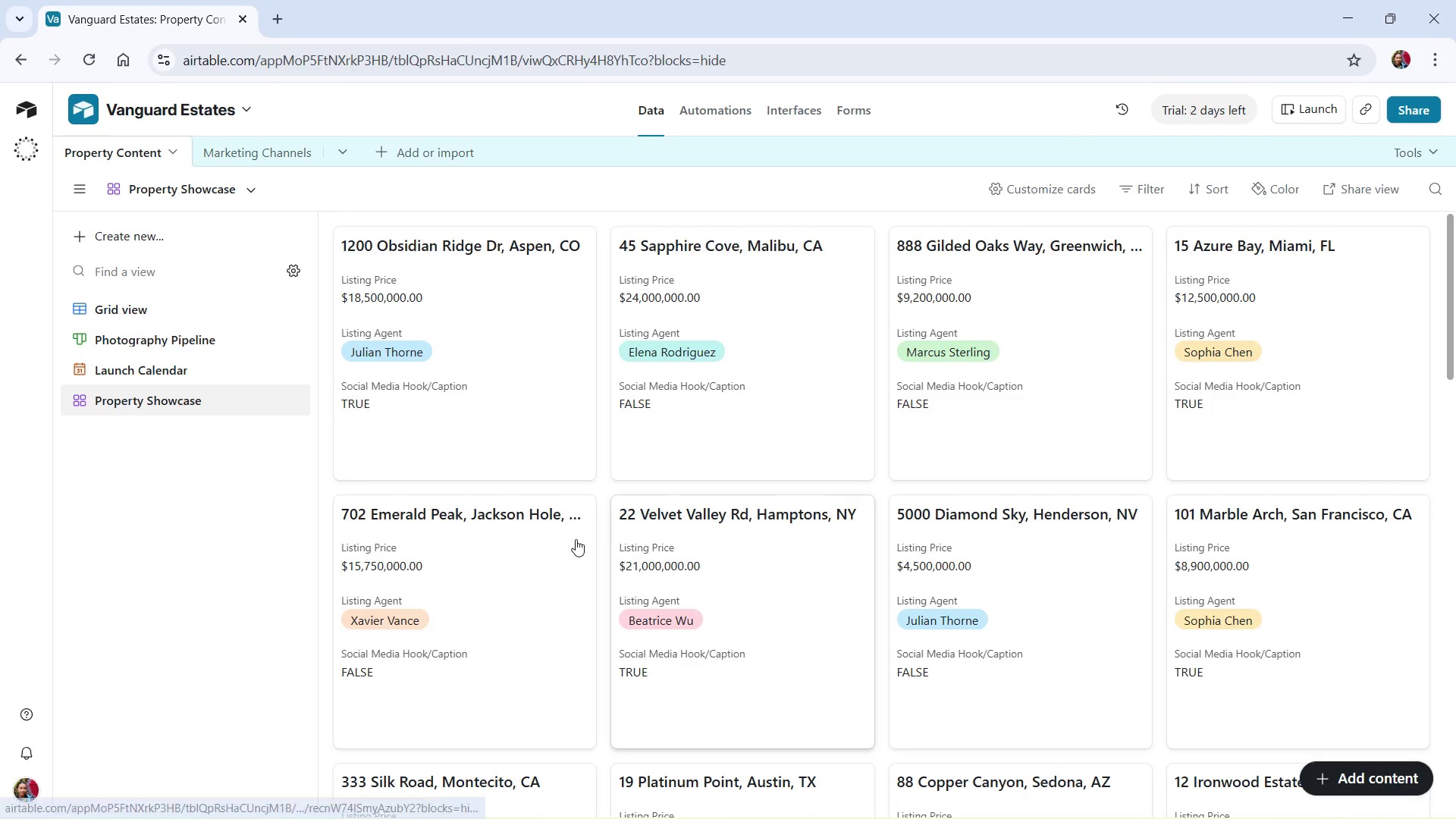 
key(Alt+Tab)
 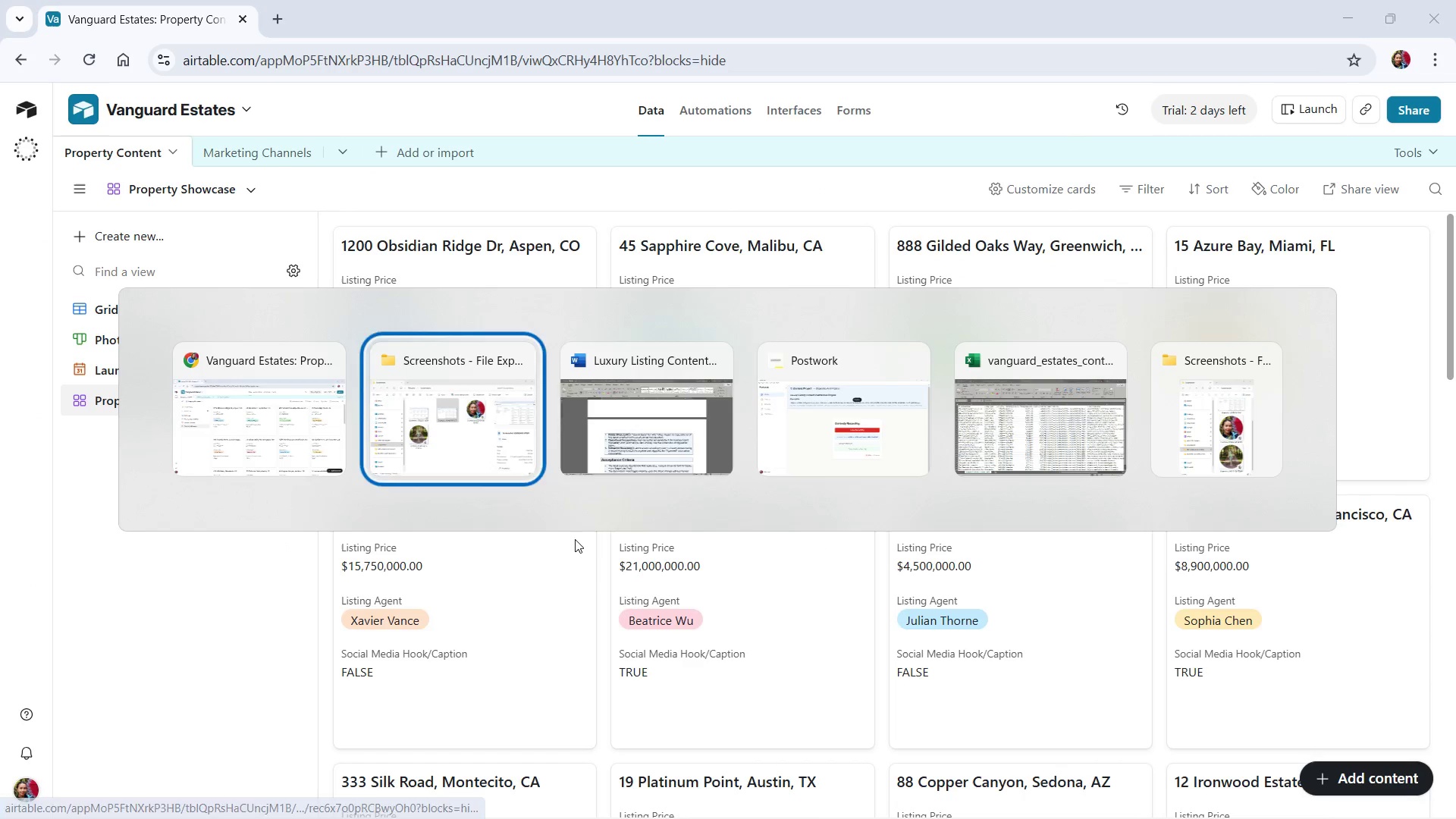 
key(Alt+Tab)
 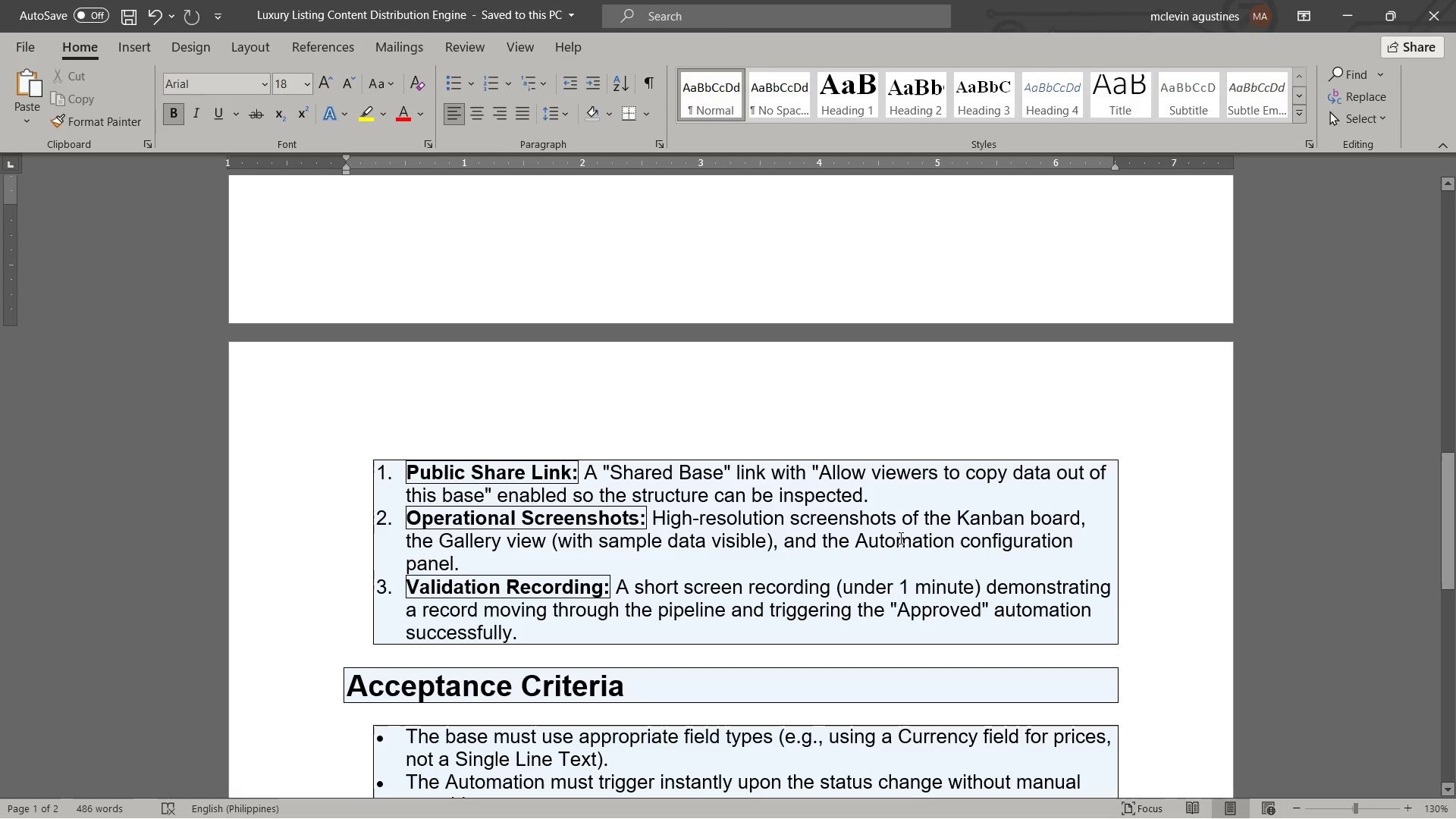 
key(Alt+Tab)
 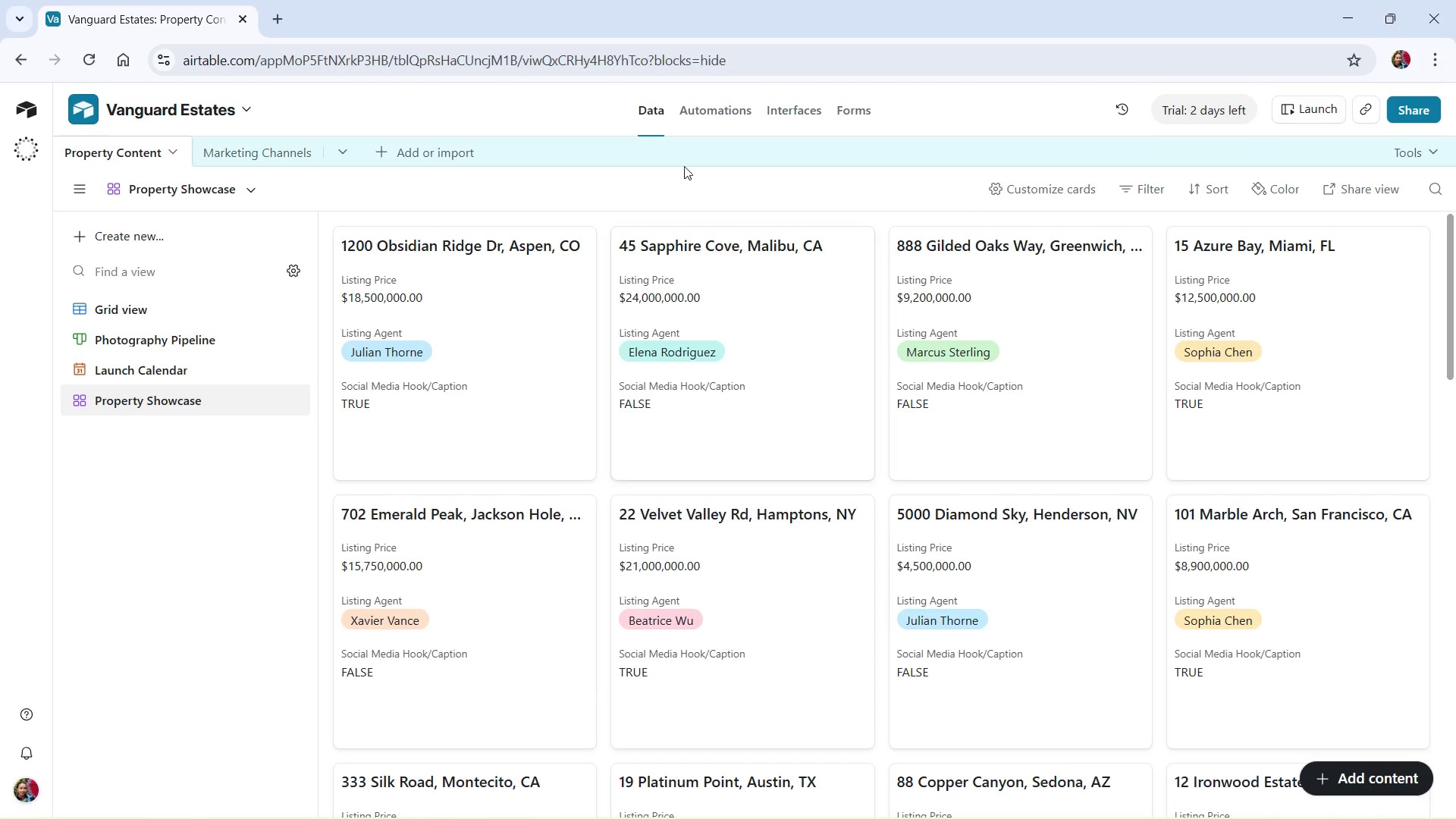 
left_click([703, 115])
 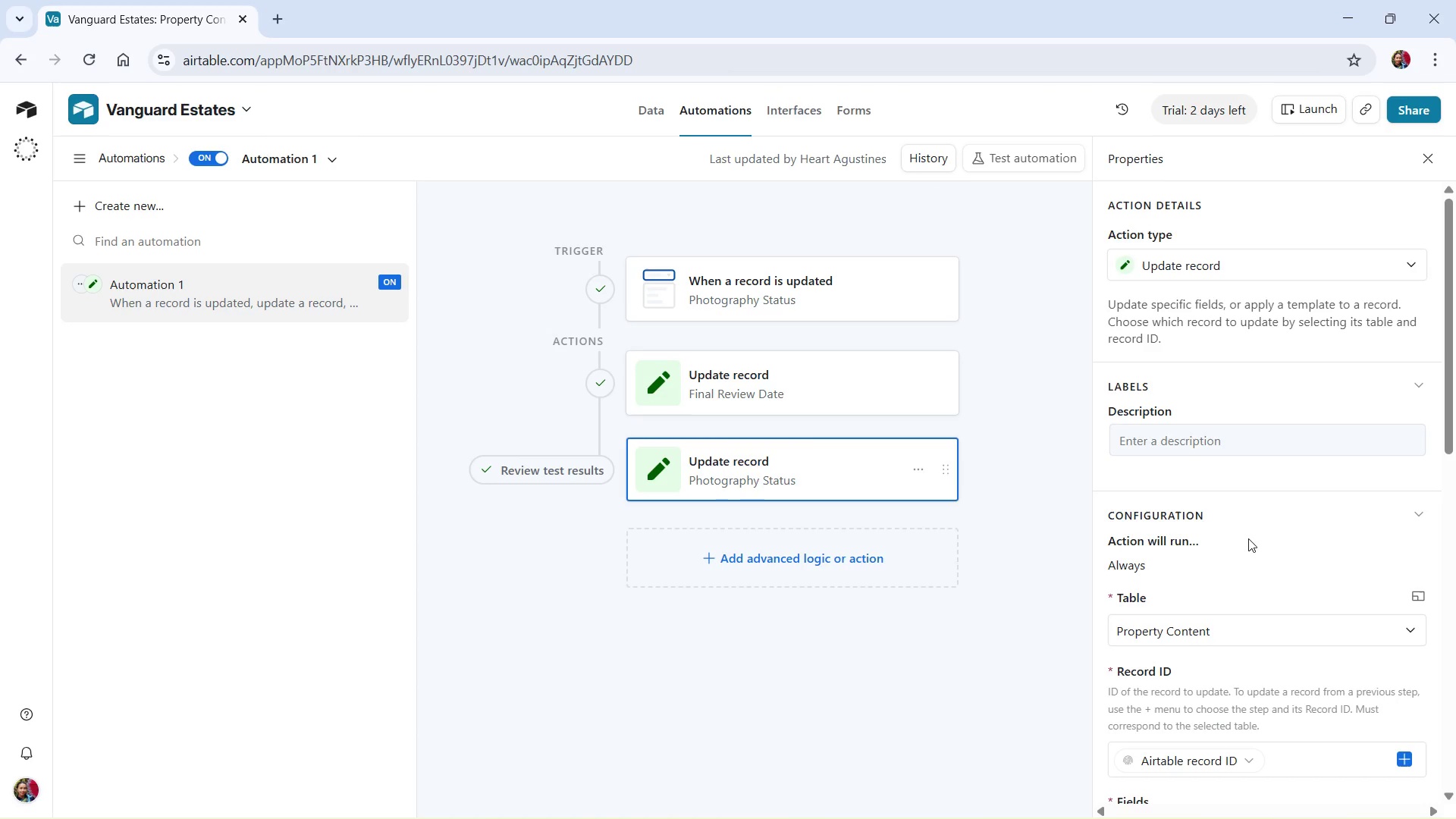 
wait(5.91)
 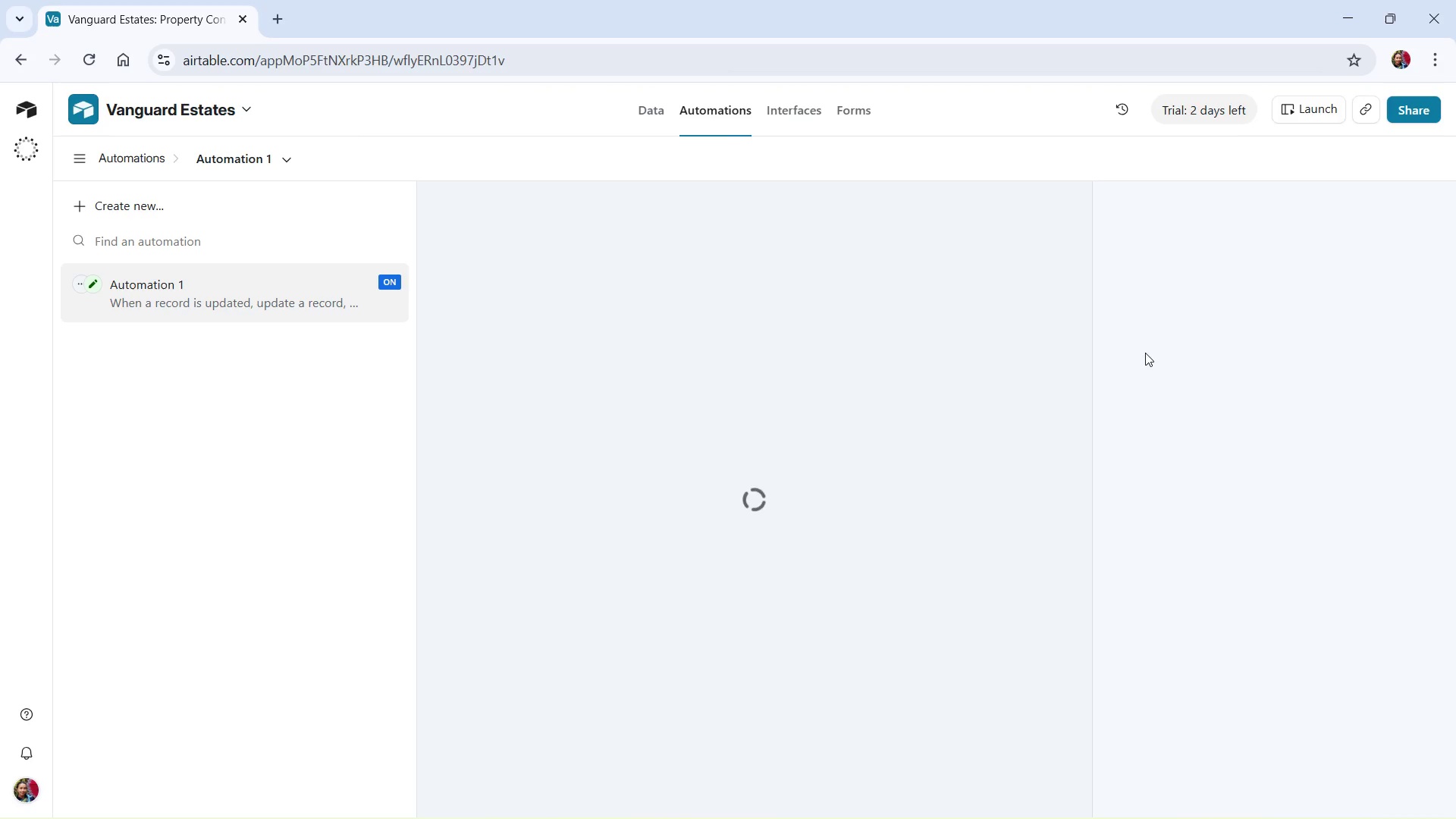 
scroll: coordinate [1386, 533], scroll_direction: down, amount: 24.0
 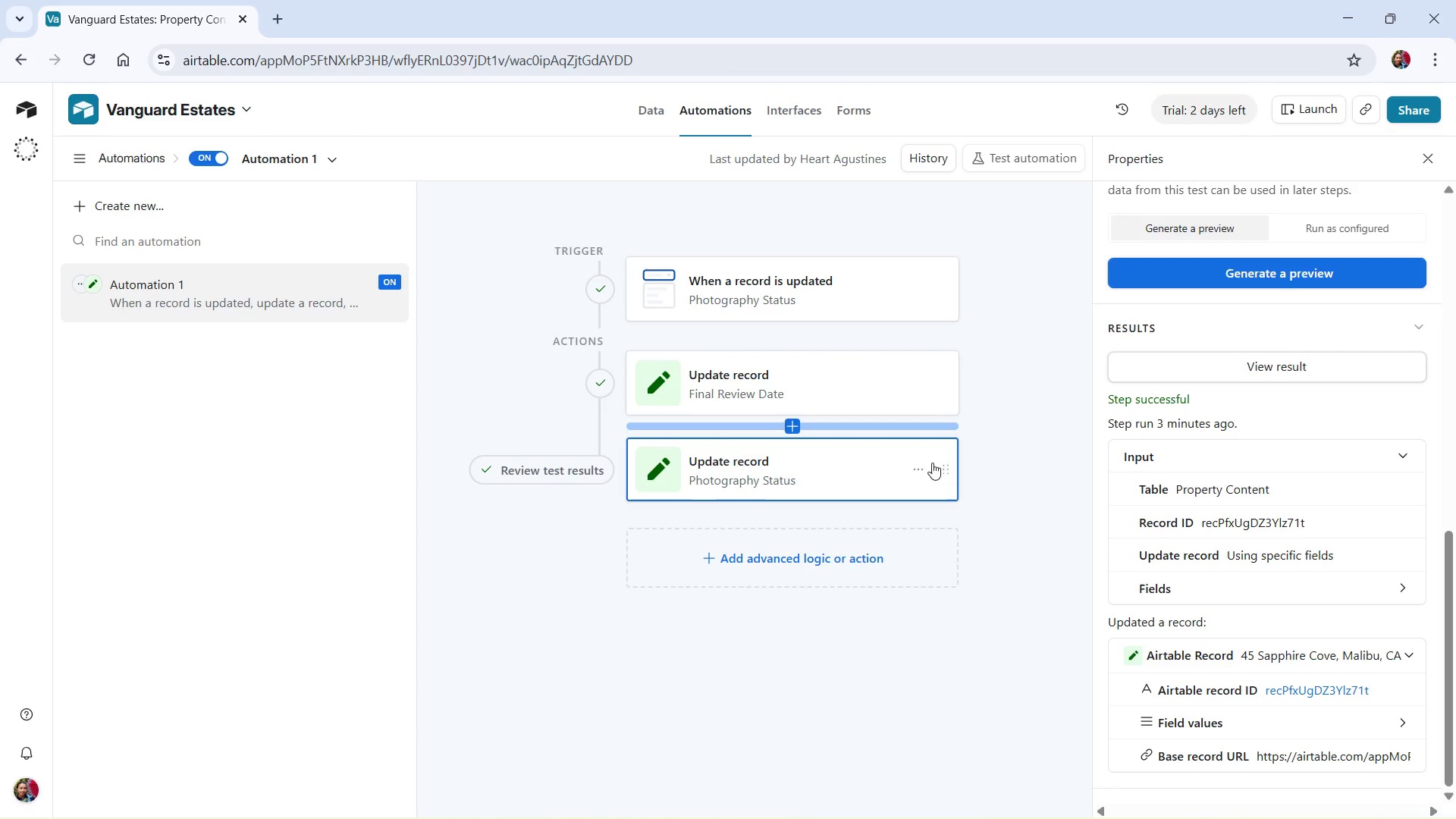 
key(Alt+AltLeft)
 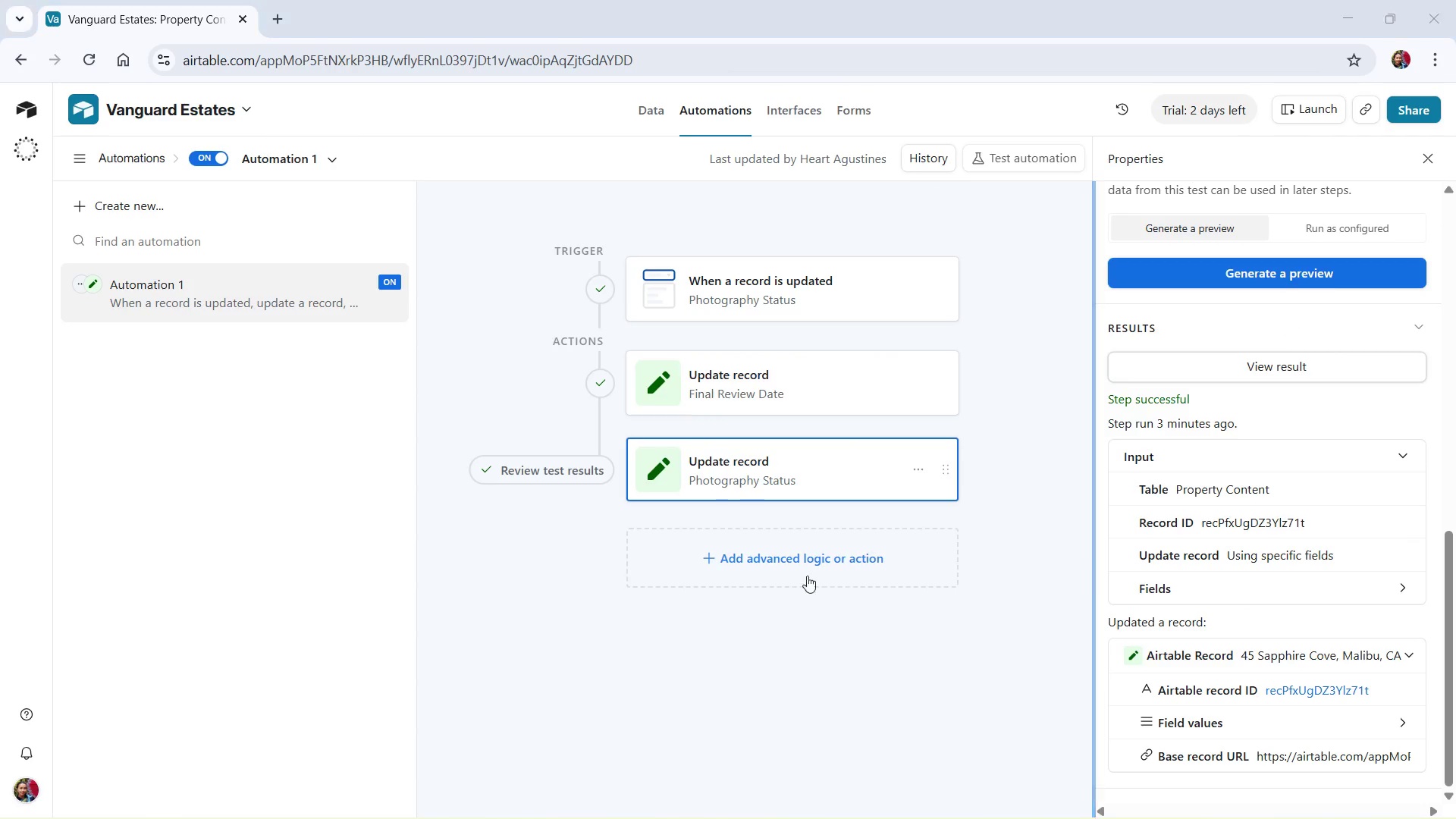 
key(Alt+Tab)
 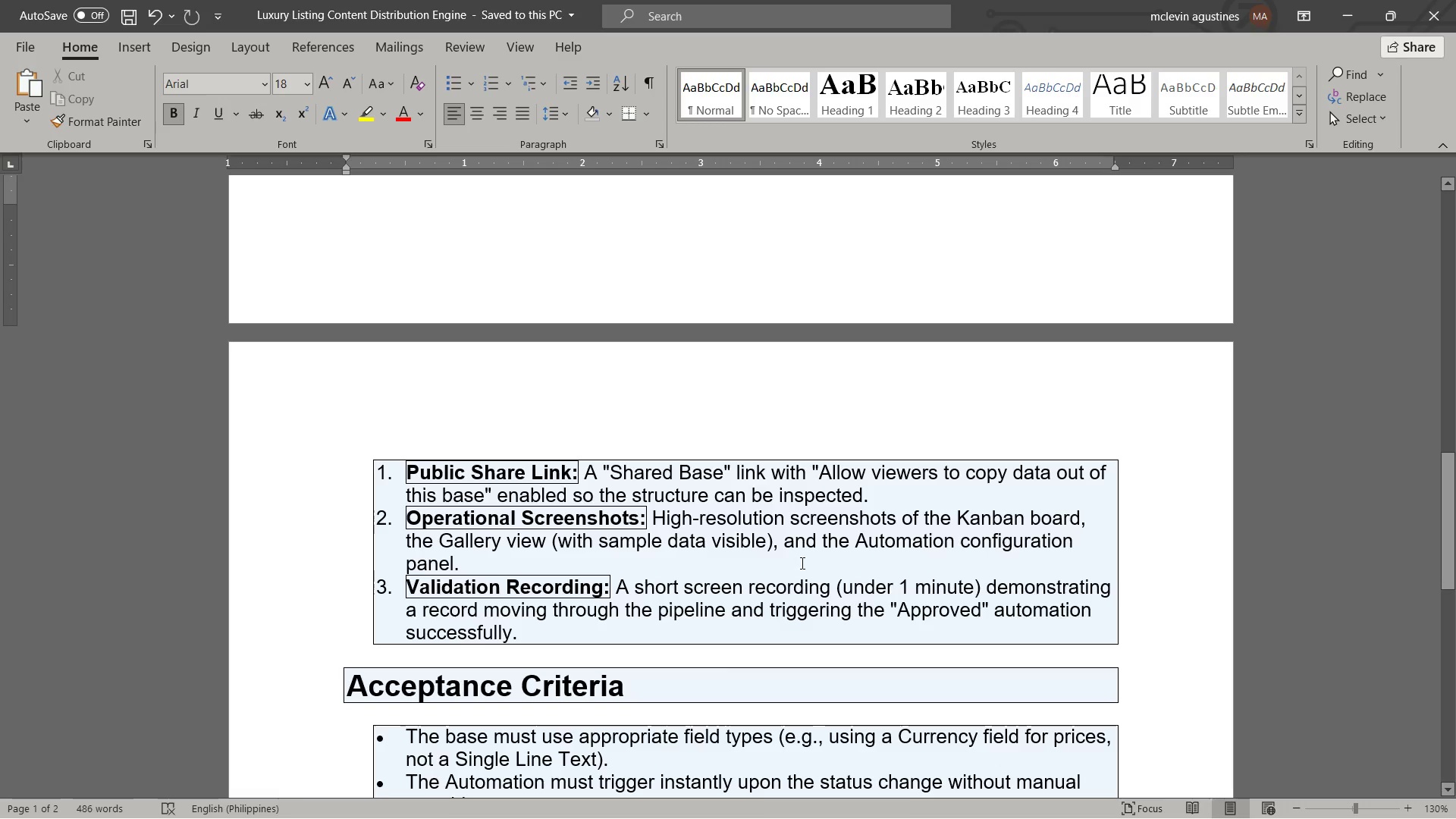 
key(Alt+AltLeft)
 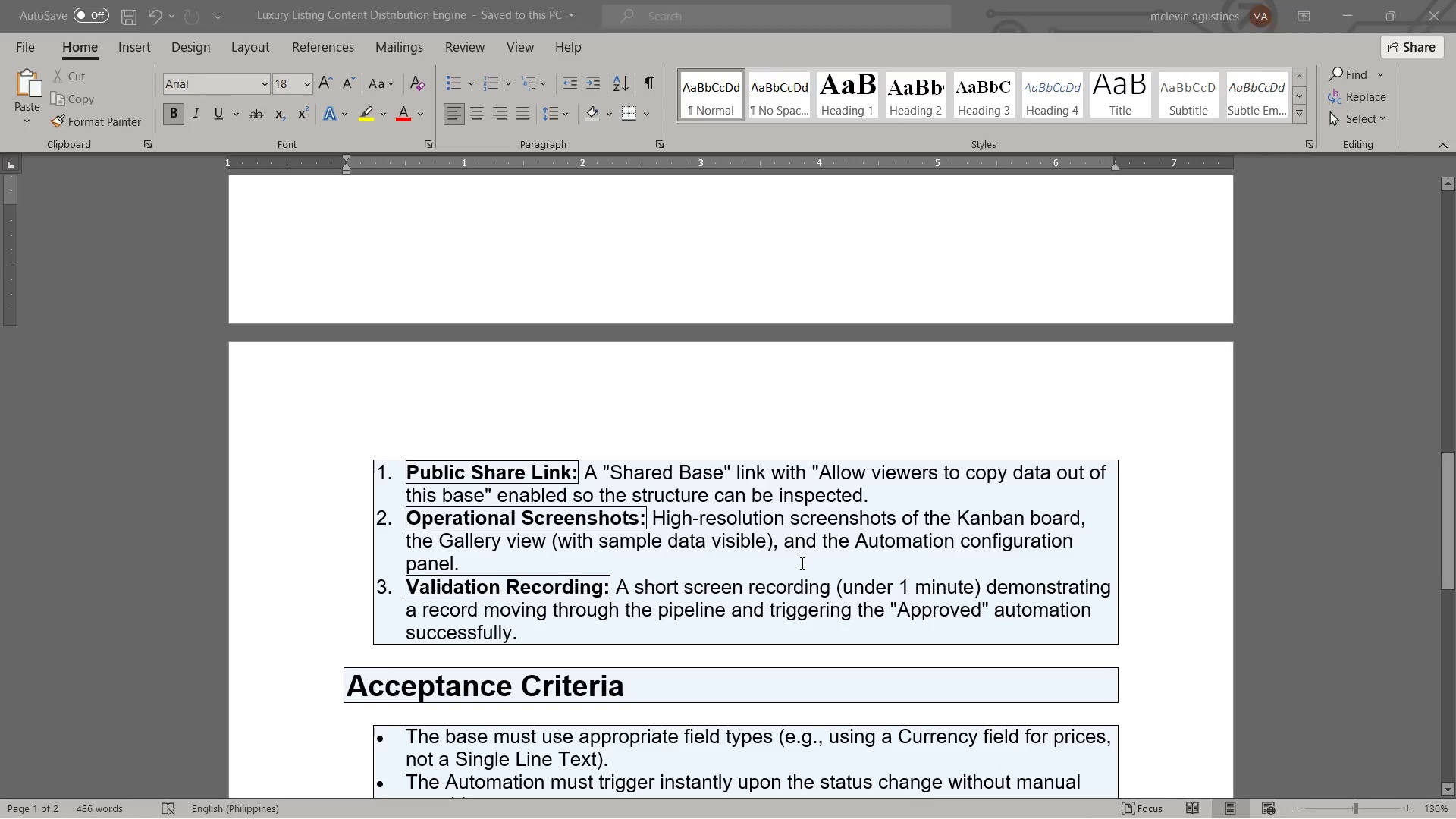 
key(Alt+Tab)
 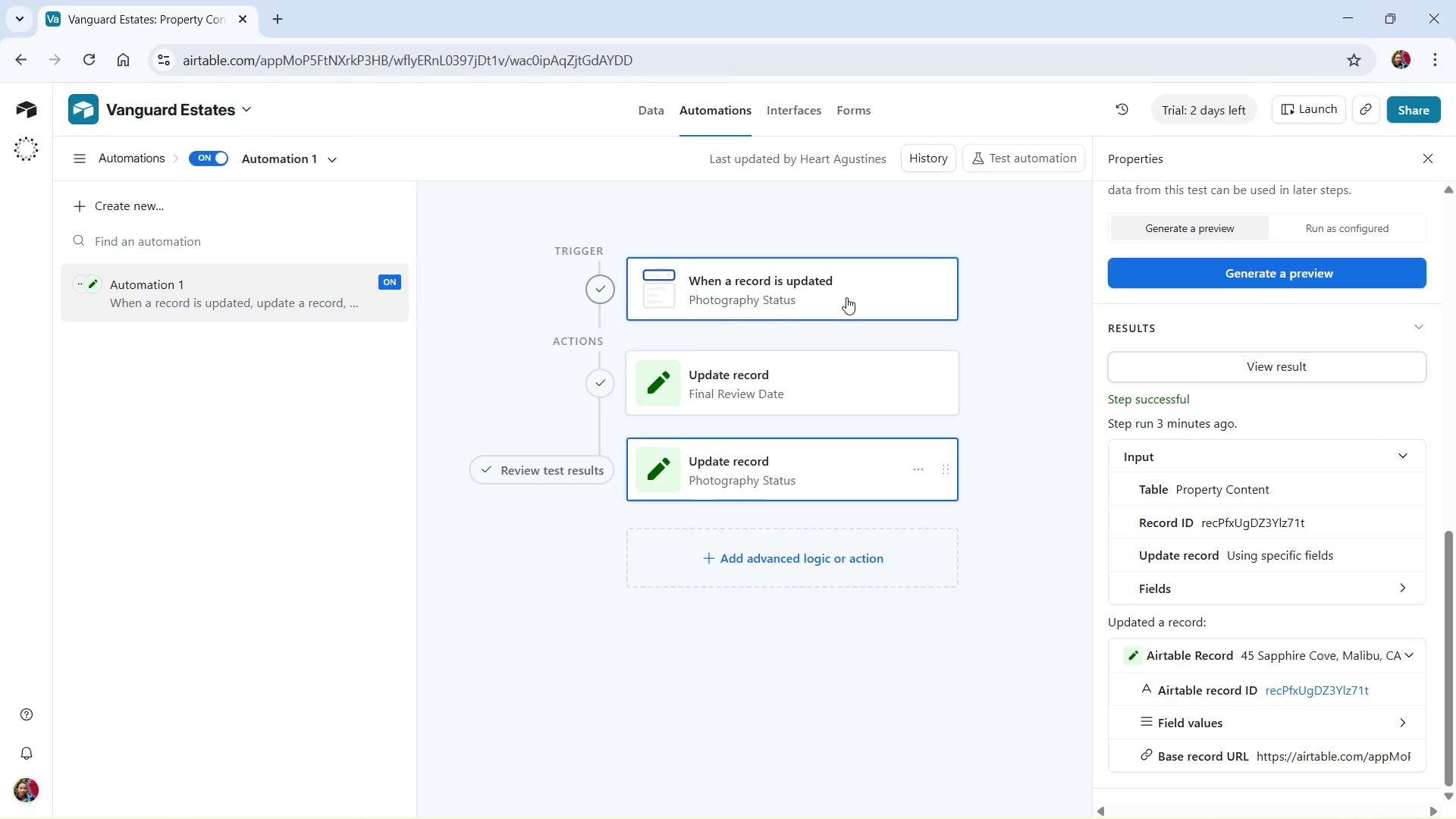 
wait(7.06)
 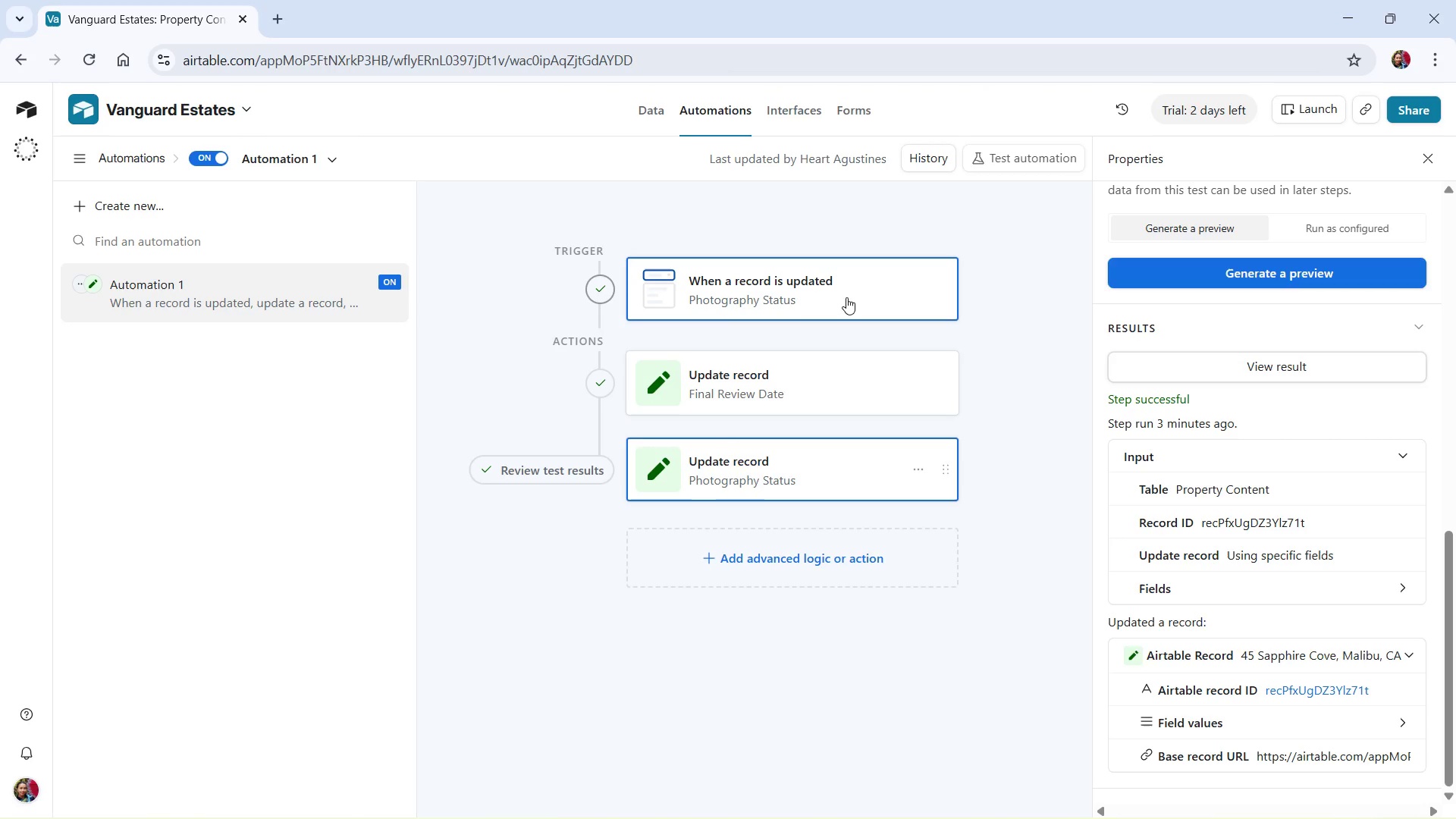 
scroll: coordinate [1279, 604], scroll_direction: down, amount: 5.0
 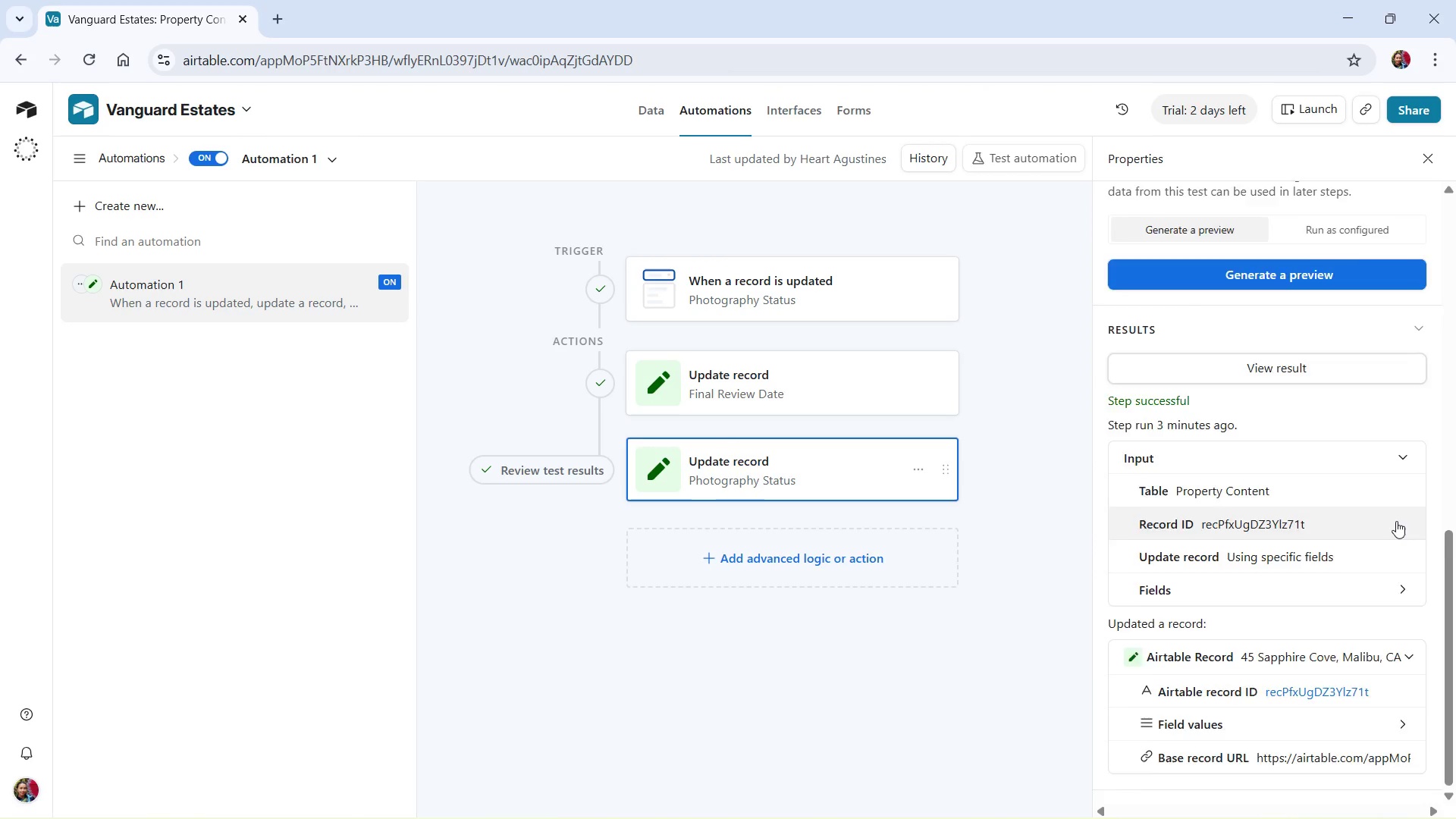 
scroll: coordinate [1396, 521], scroll_direction: up, amount: 13.0
 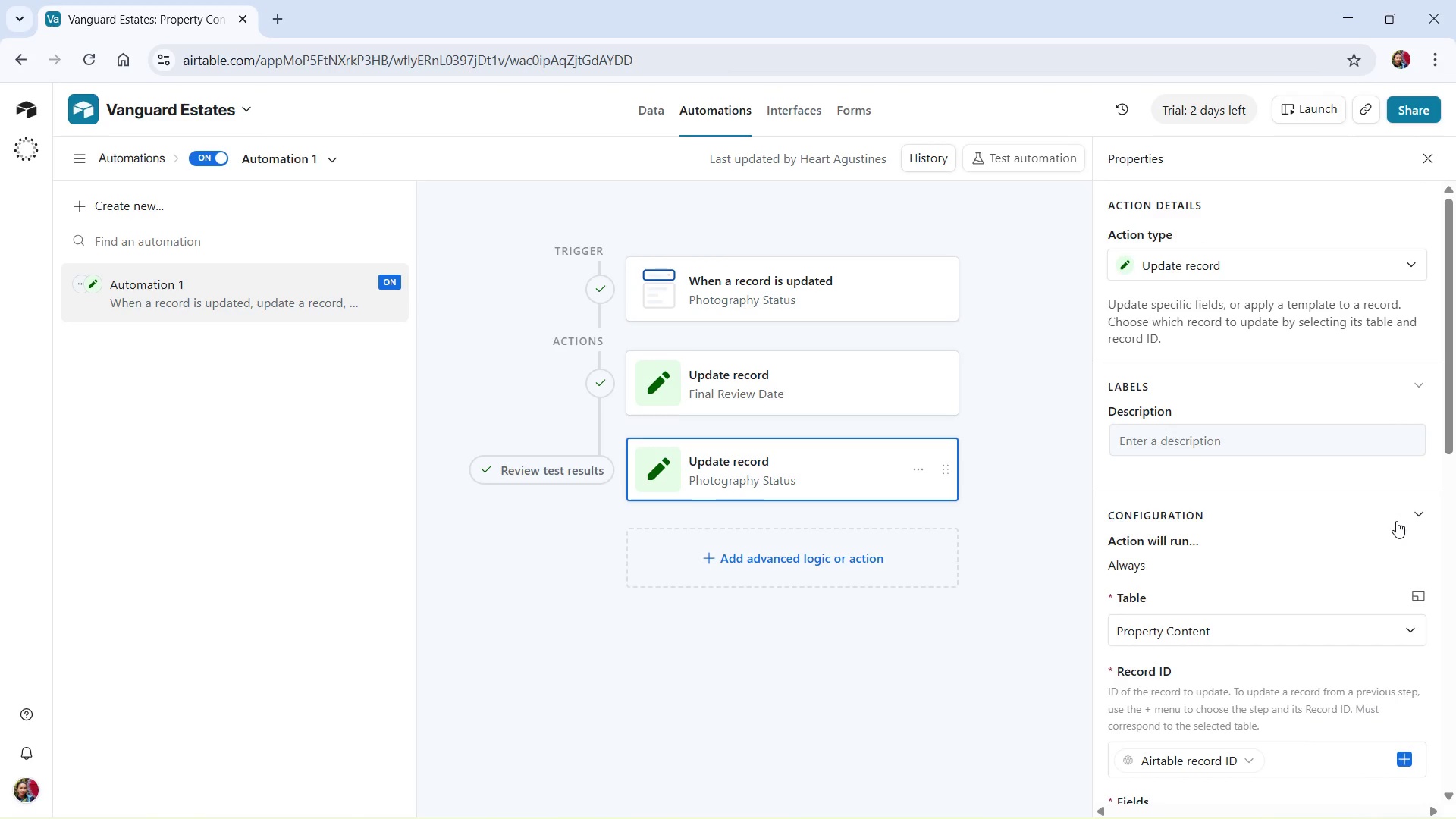 
scroll: coordinate [1391, 542], scroll_direction: down, amount: 18.0
 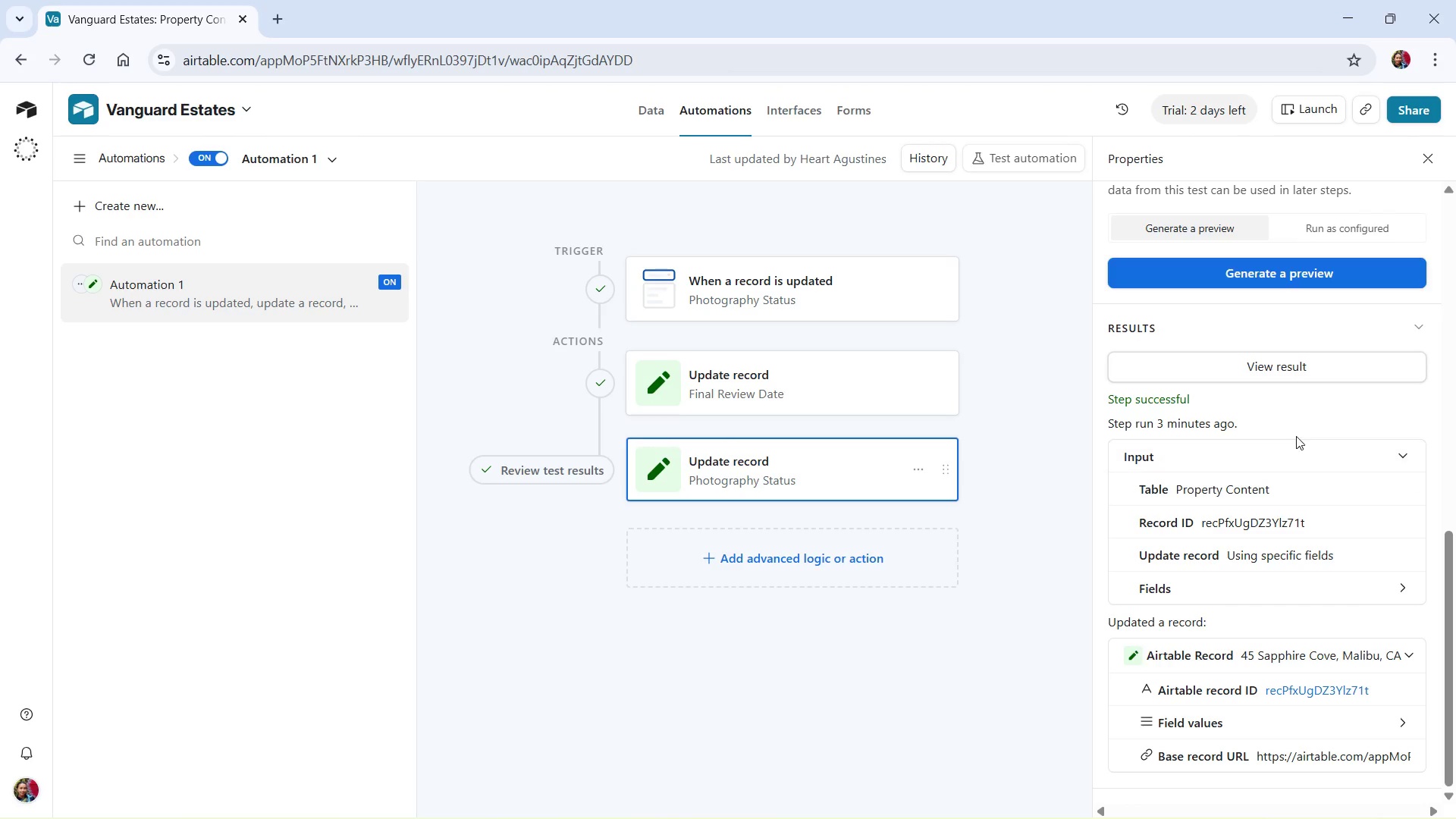 
key(PrintScreen)
 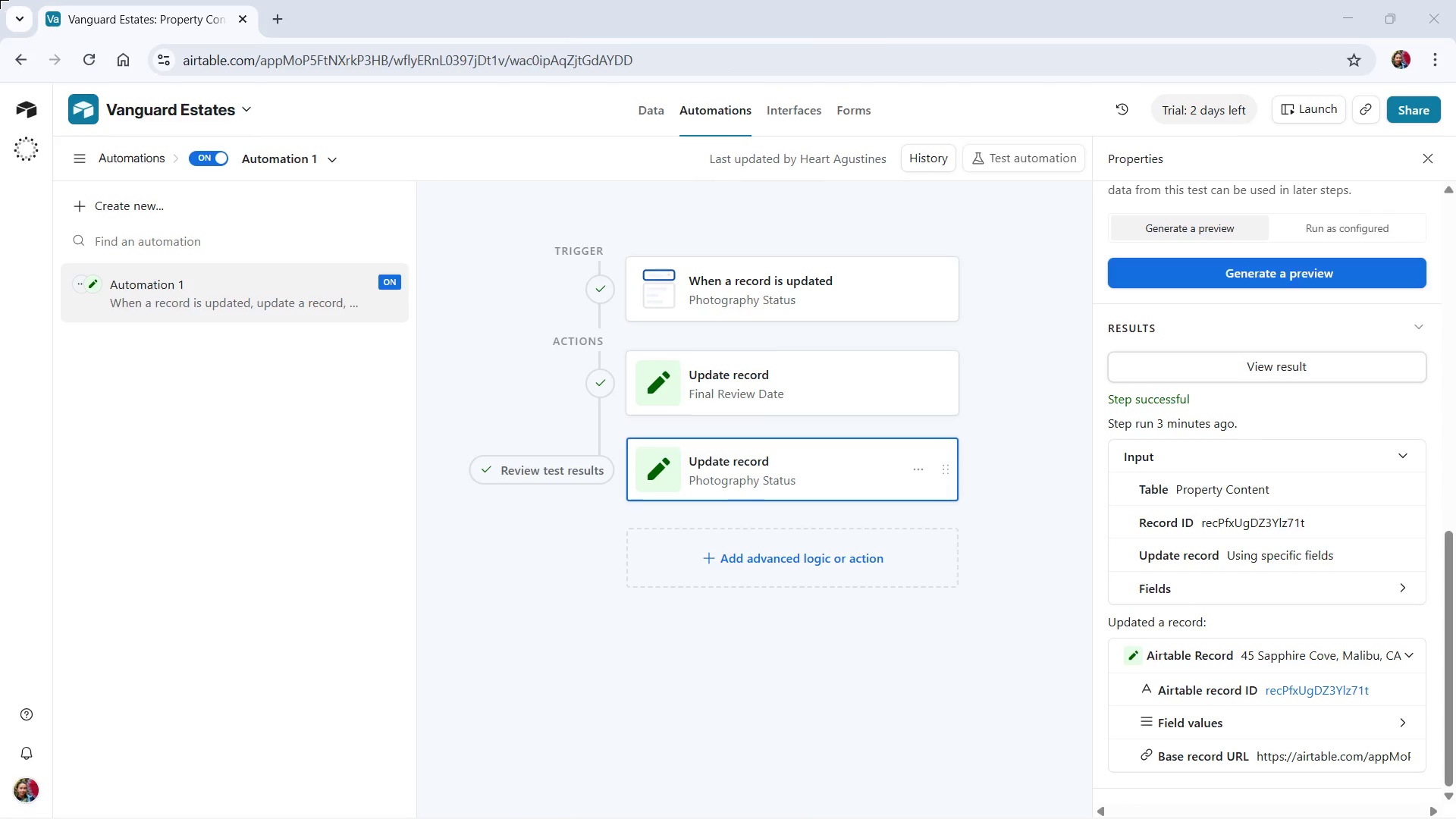 
left_click_drag(start_coordinate=[0, 0], to_coordinate=[1455, 818])
 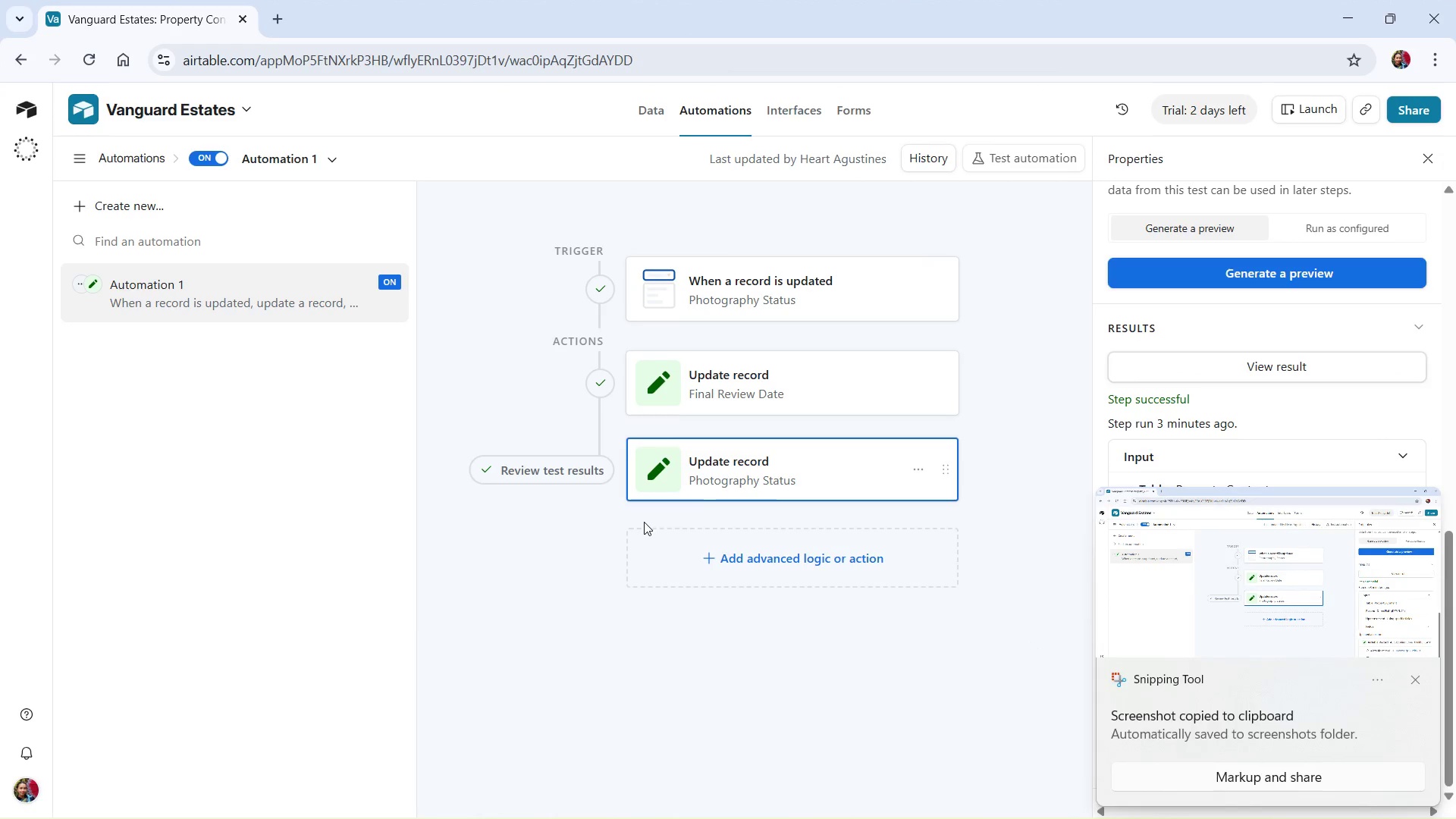 
key(Alt+Tab)
 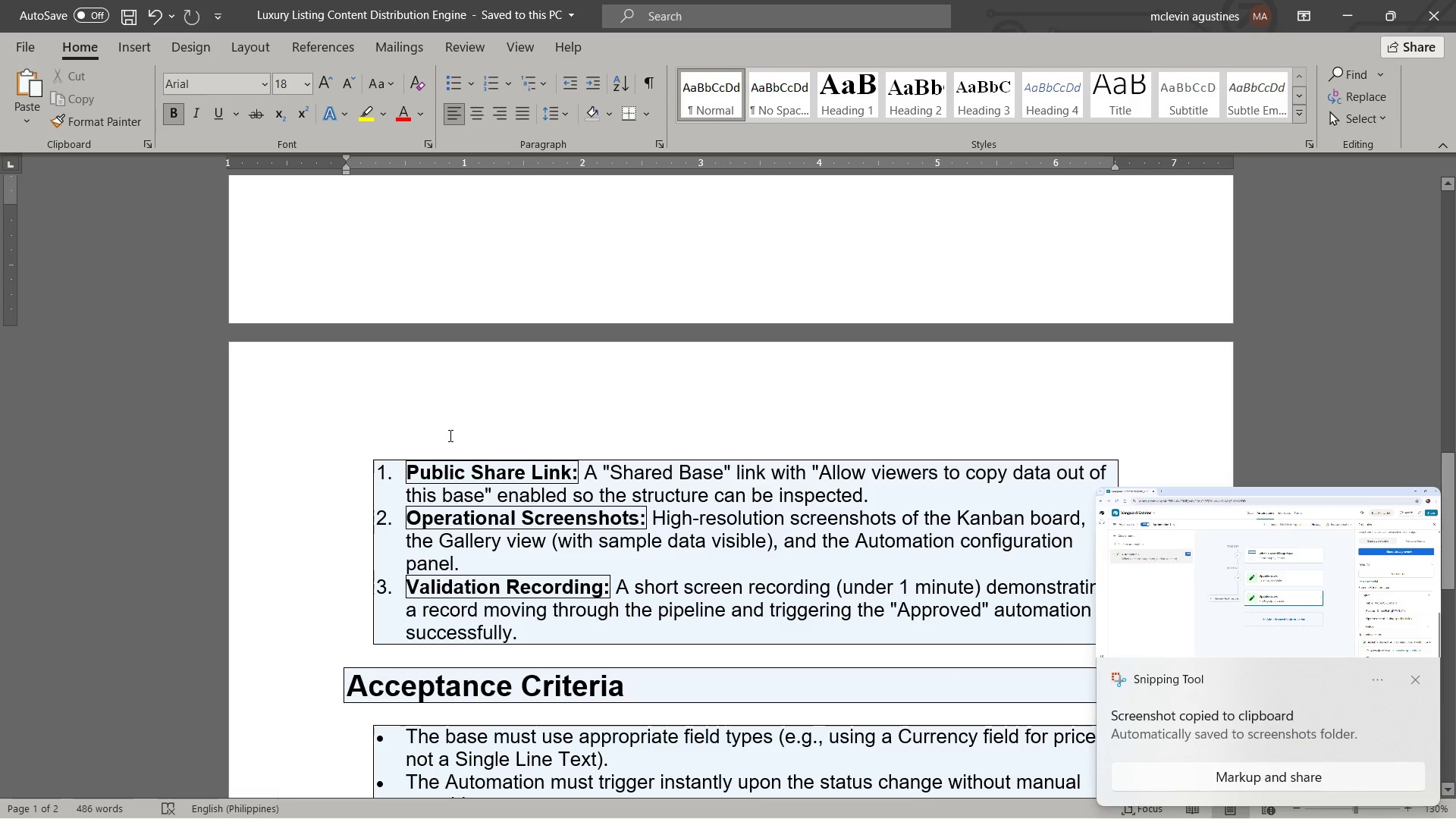 
key(Alt+AltLeft)
 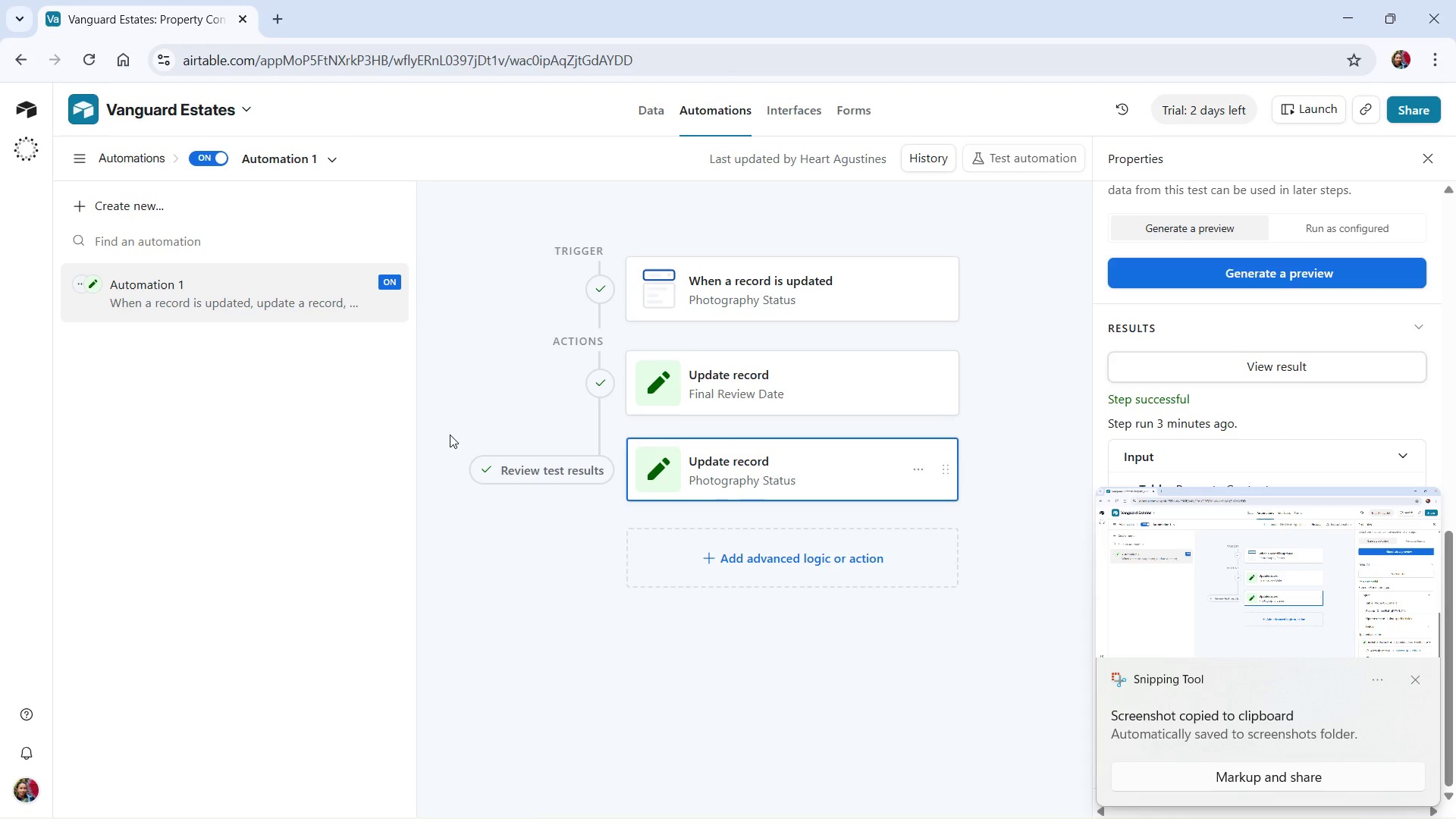 
key(Alt+Tab)
 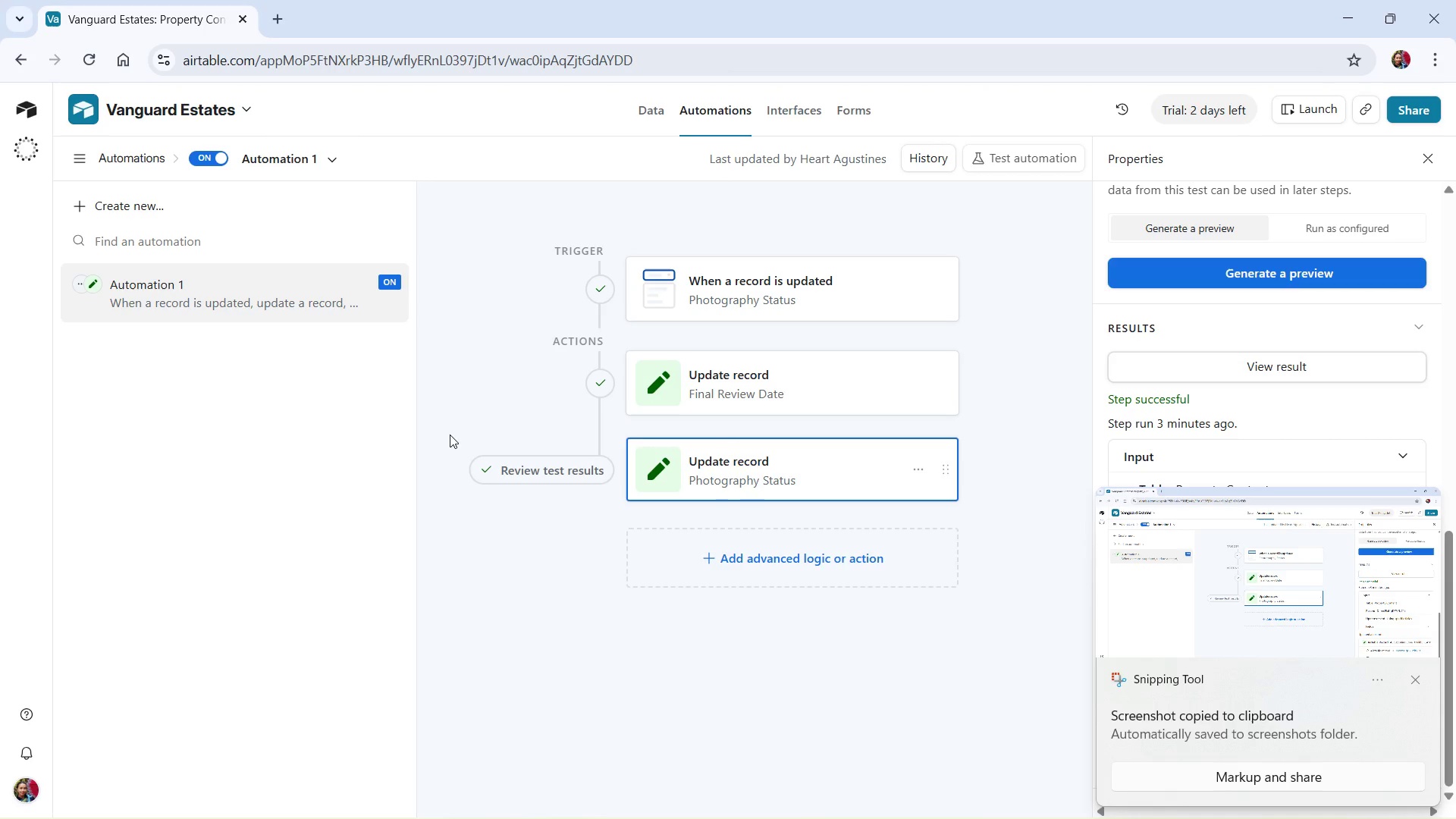 
key(Alt+Tab)
 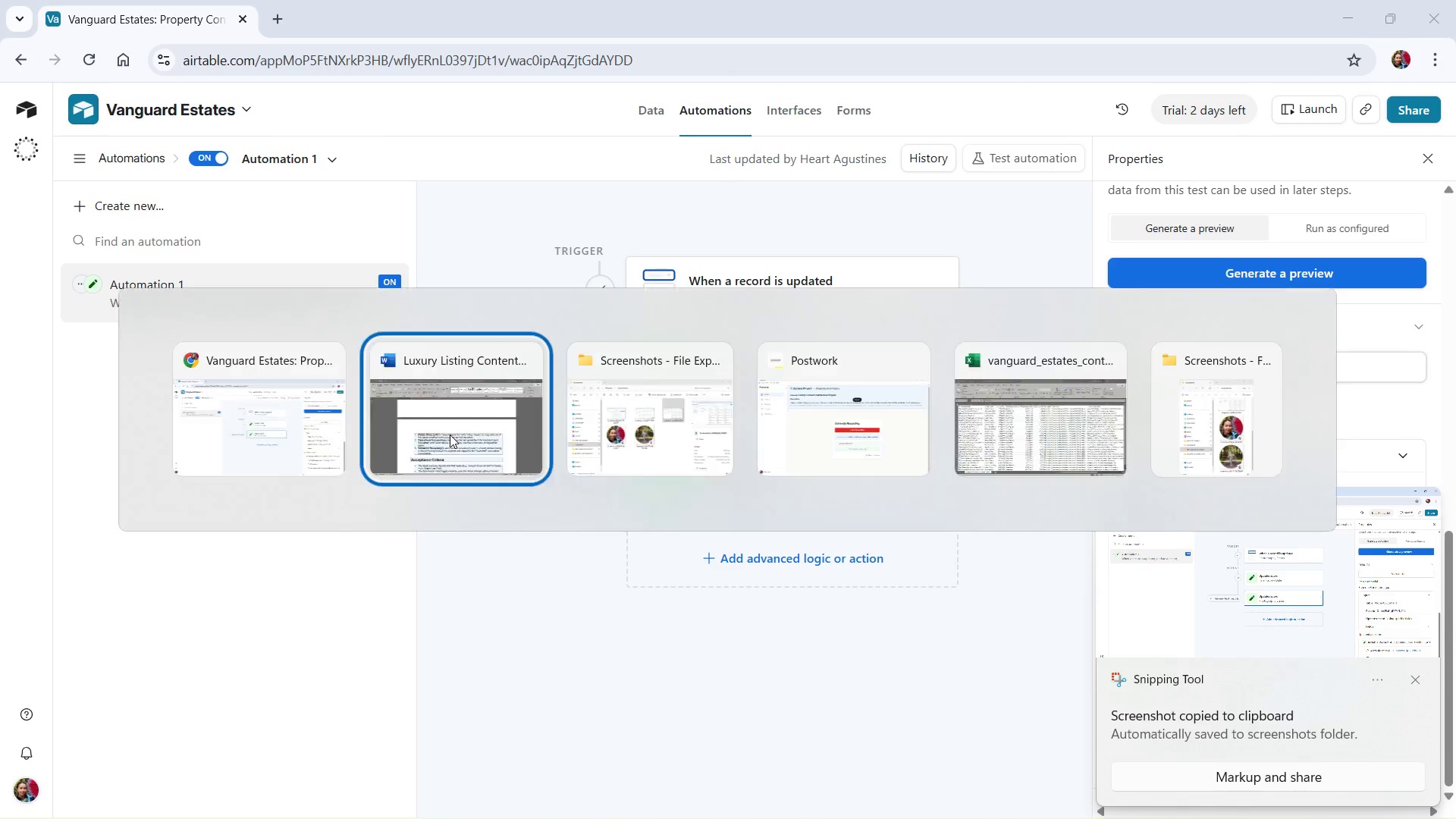 
key(Alt+Tab)
 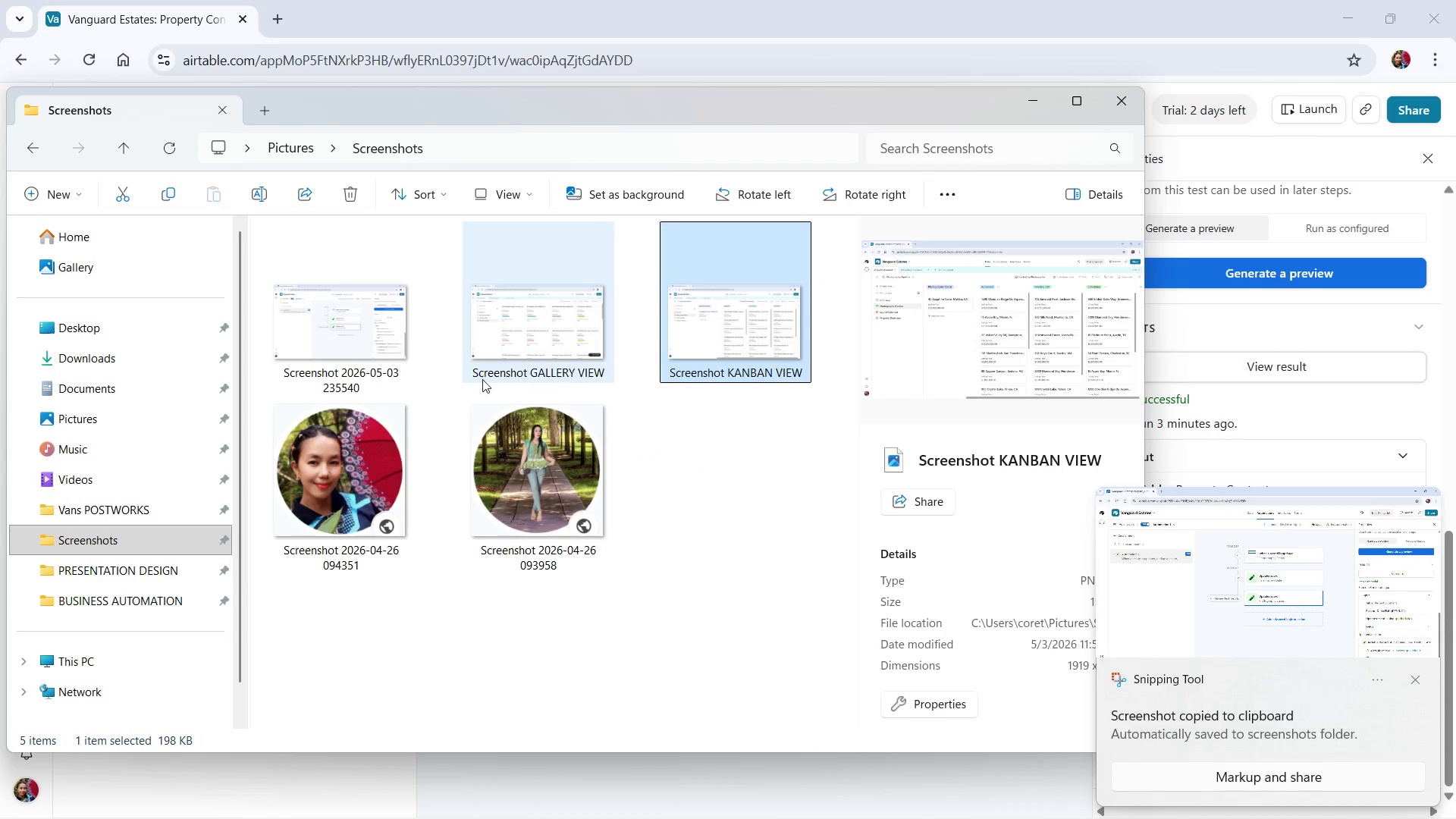 
left_click([353, 376])
 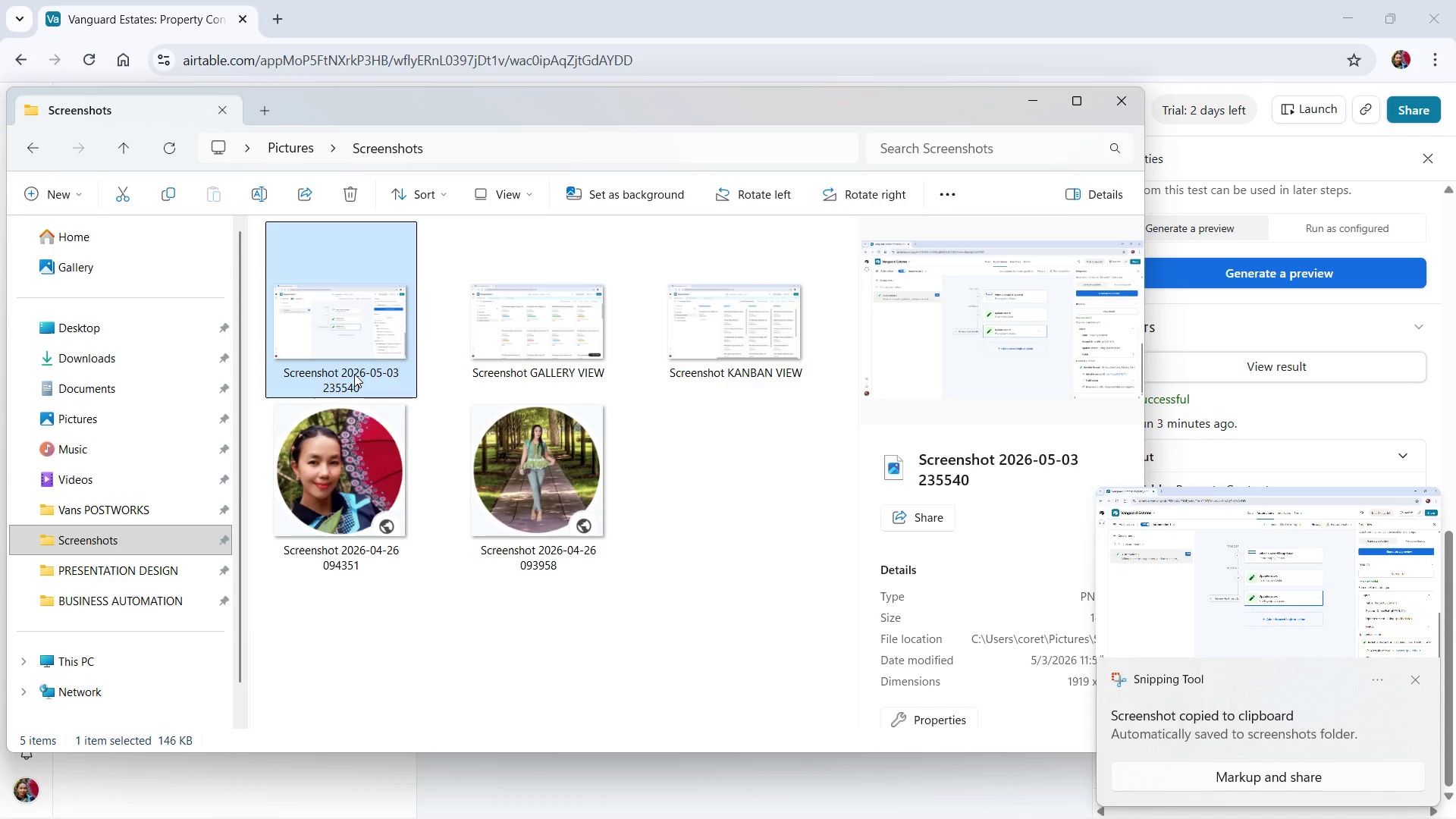 
left_click([354, 374])
 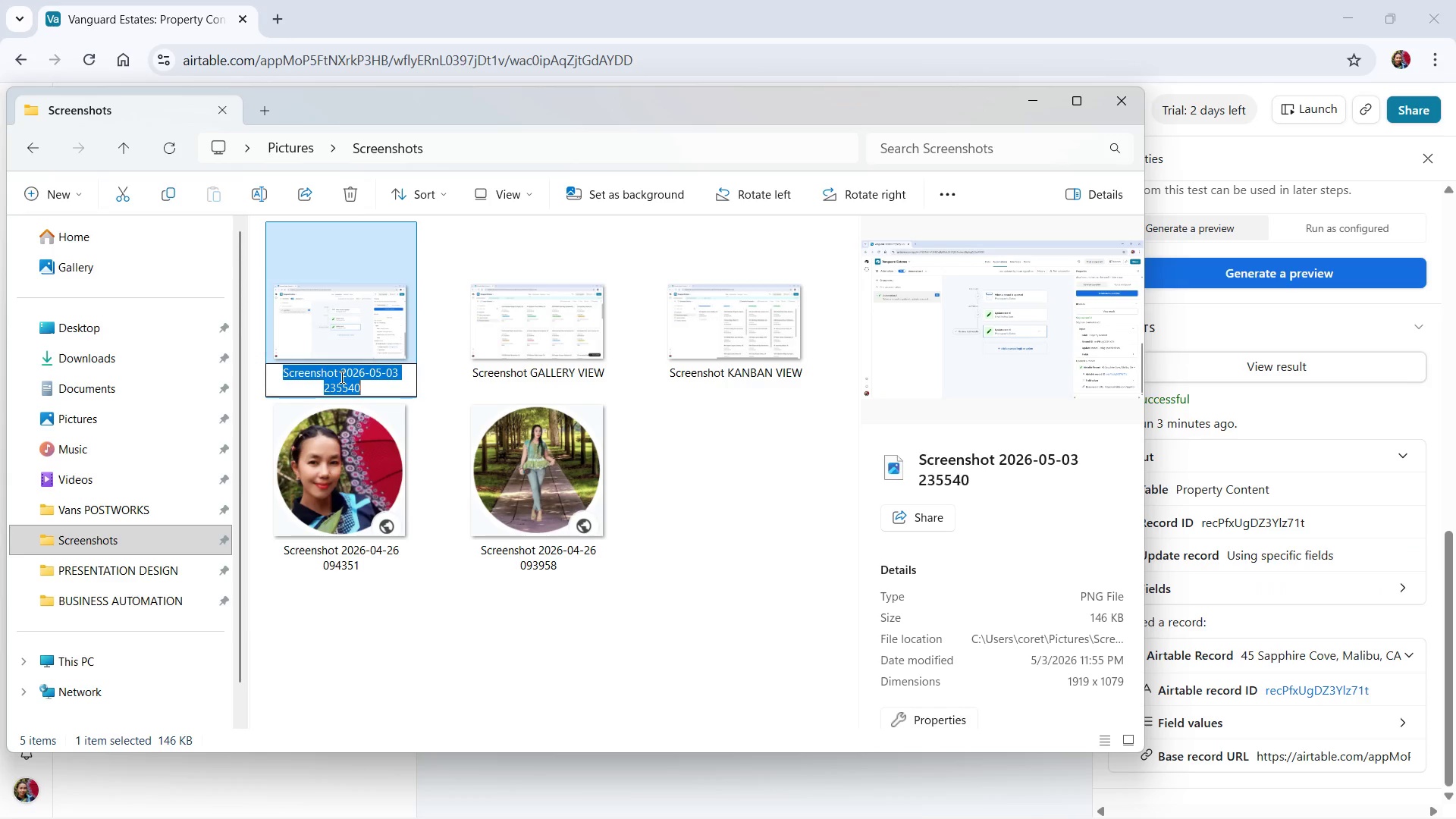 
left_click_drag(start_coordinate=[340, 377], to_coordinate=[363, 388])
 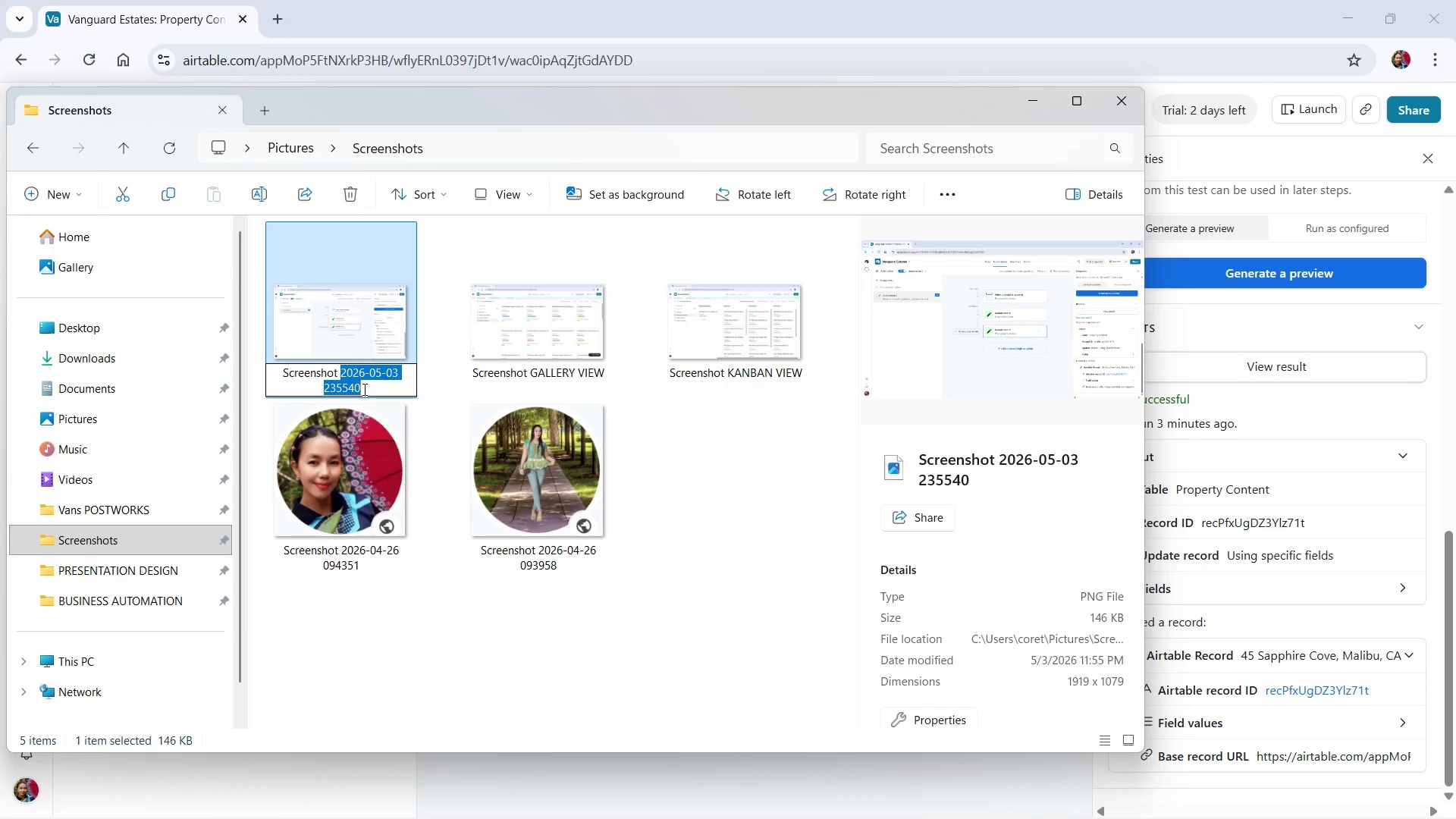 
type(AUTOMATION CONFIGURATION PANEL)
 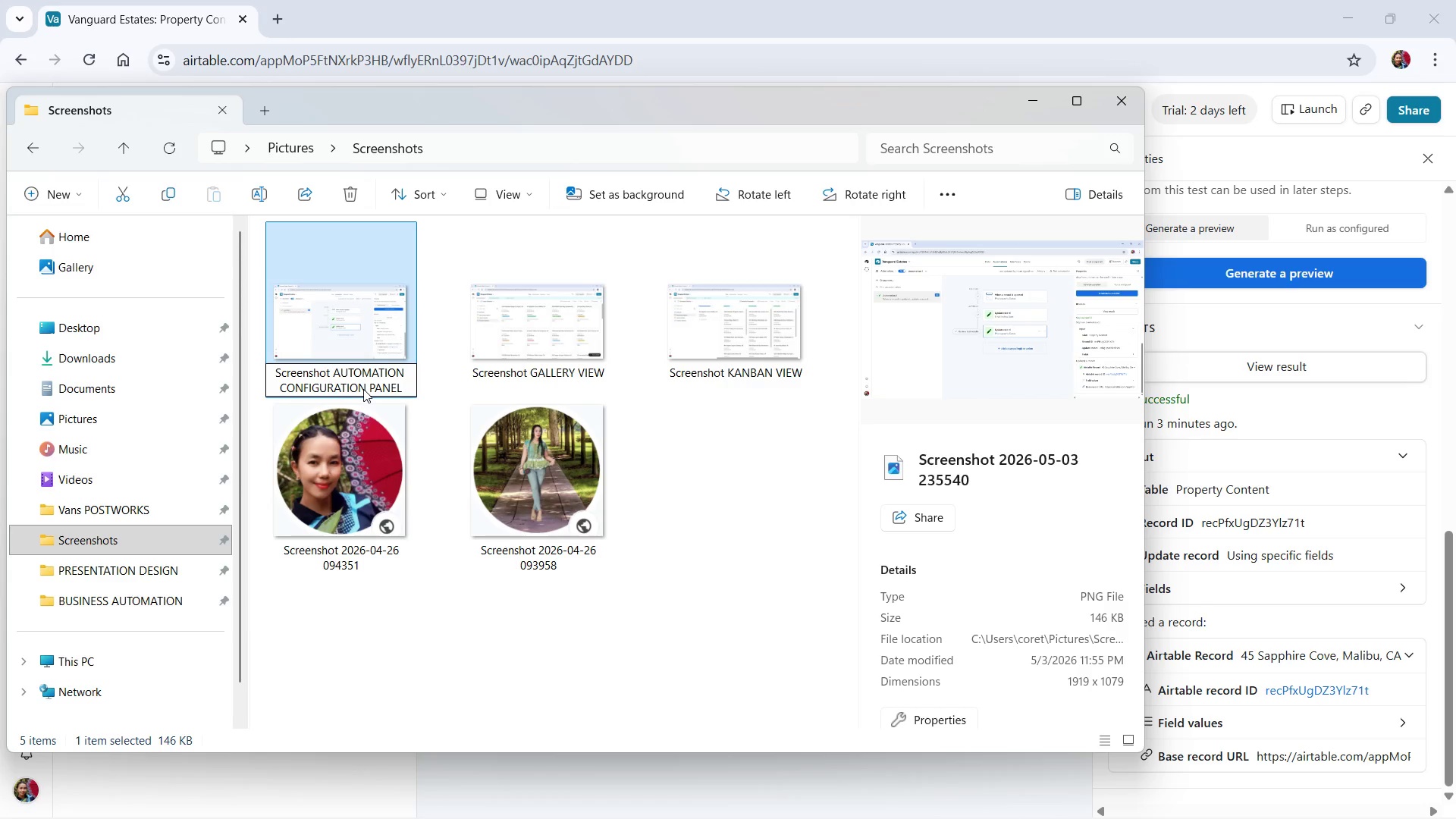 
key(Enter)
 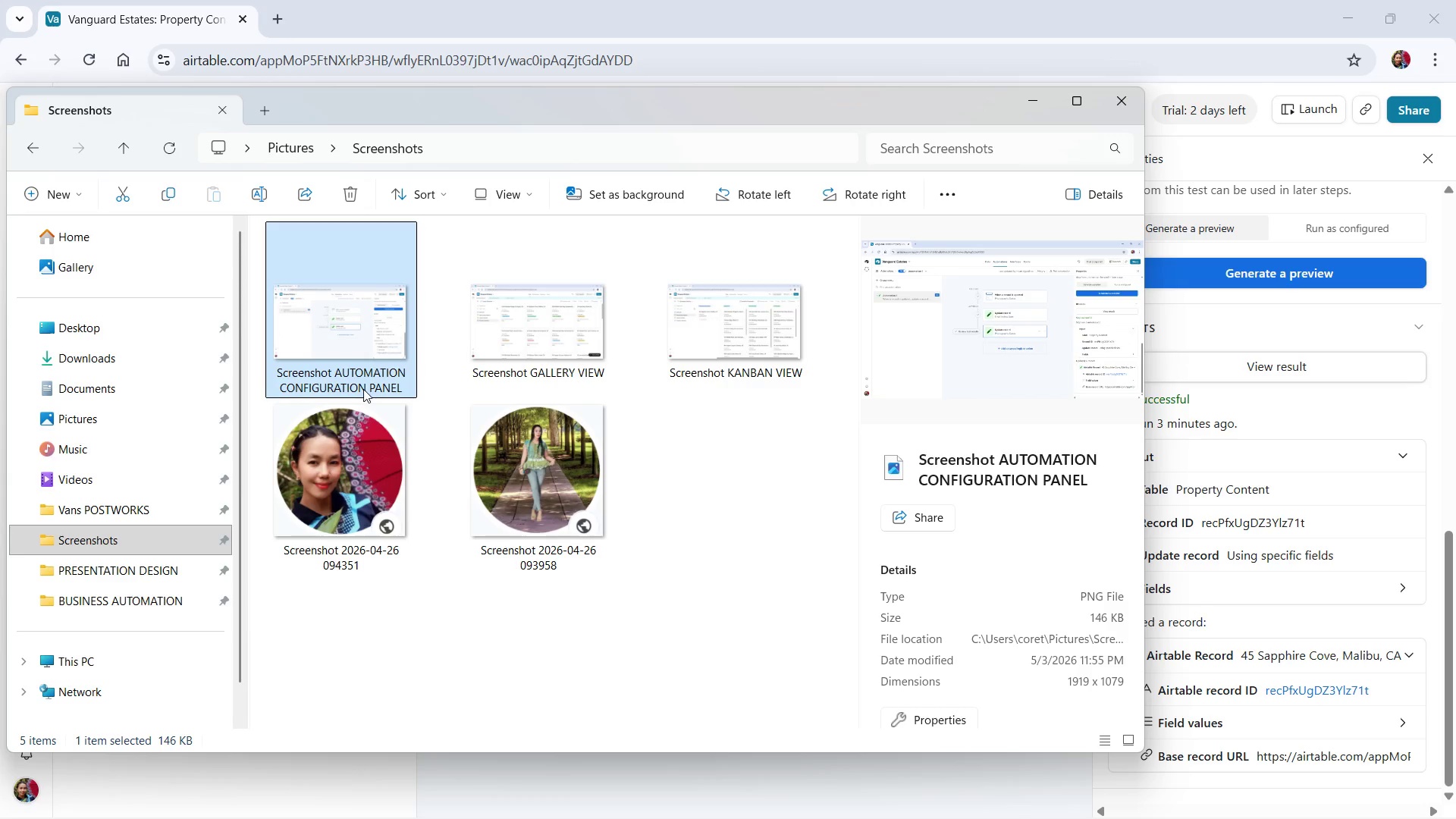 
key(Alt+AltLeft)
 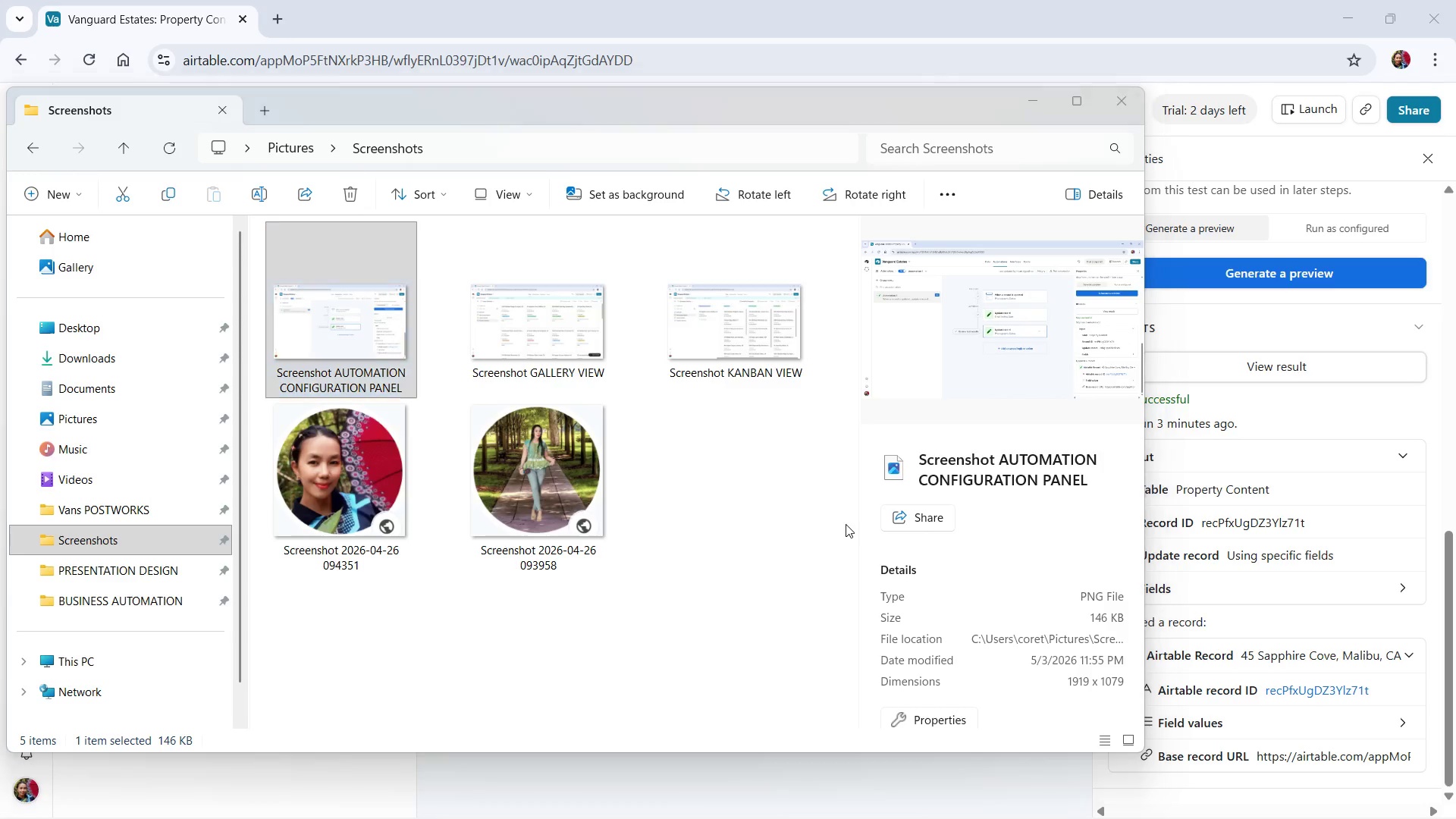 
key(Alt+Tab)
 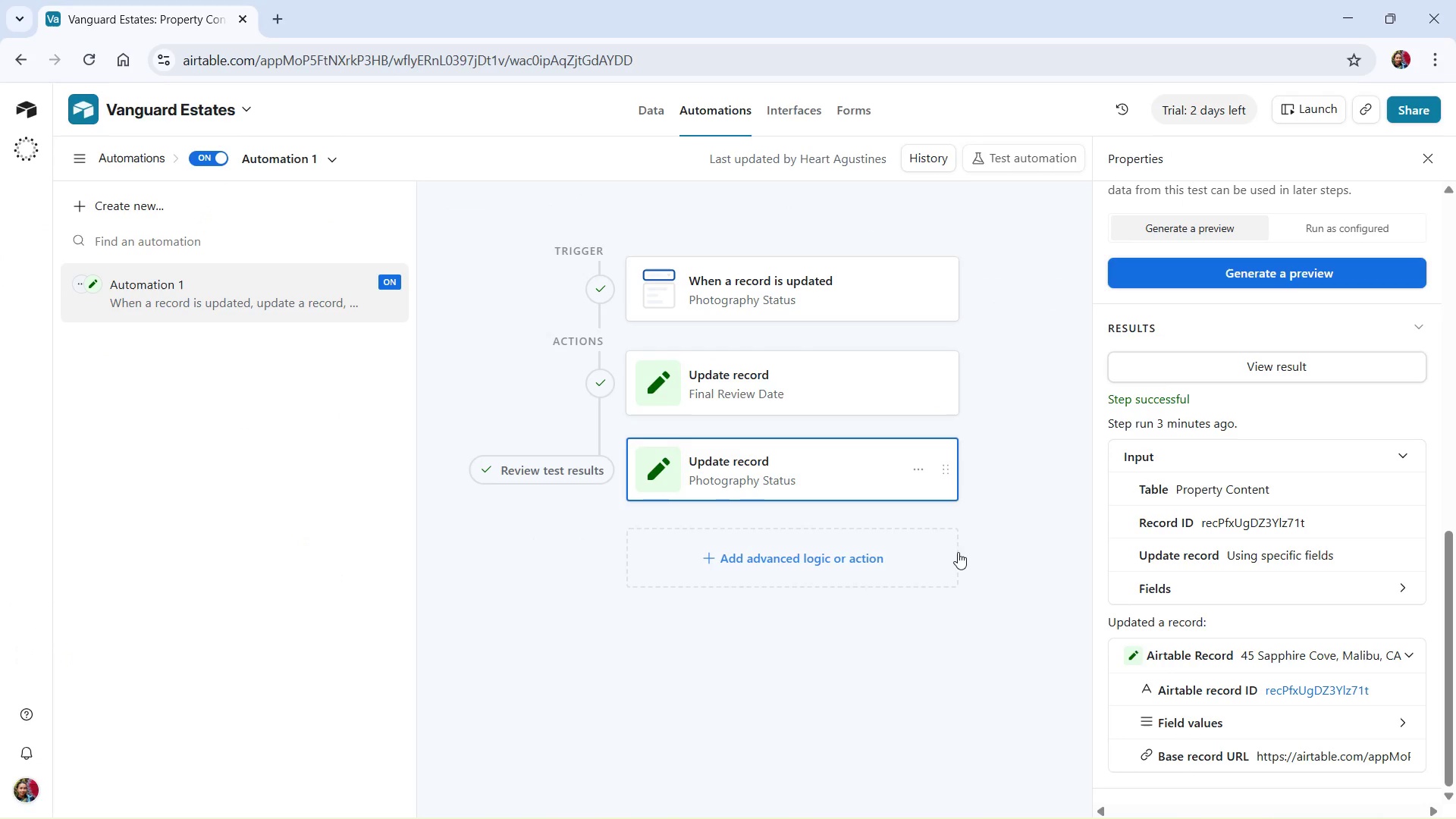 
key(Alt+AltLeft)
 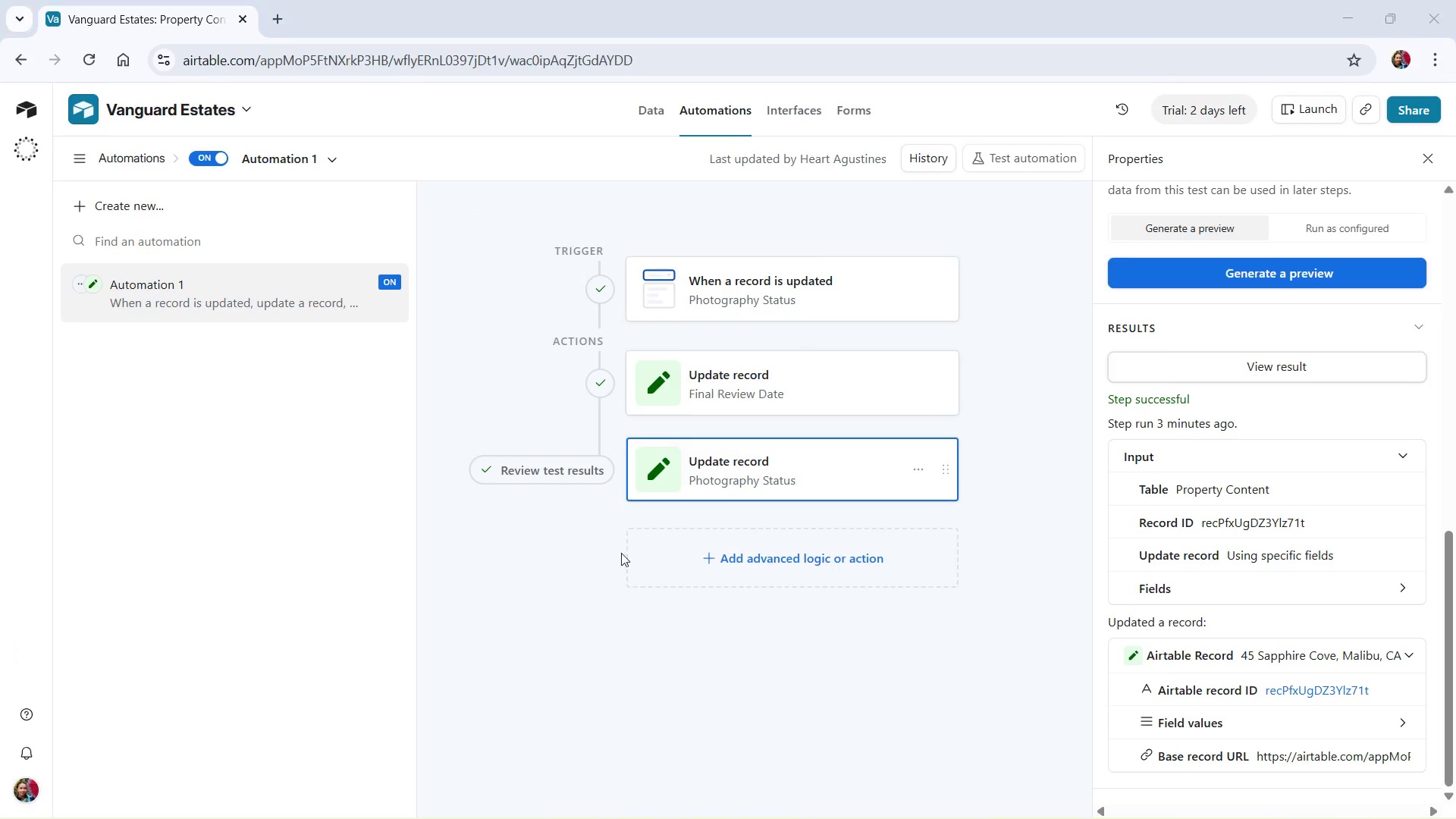 
key(Alt+Tab)
 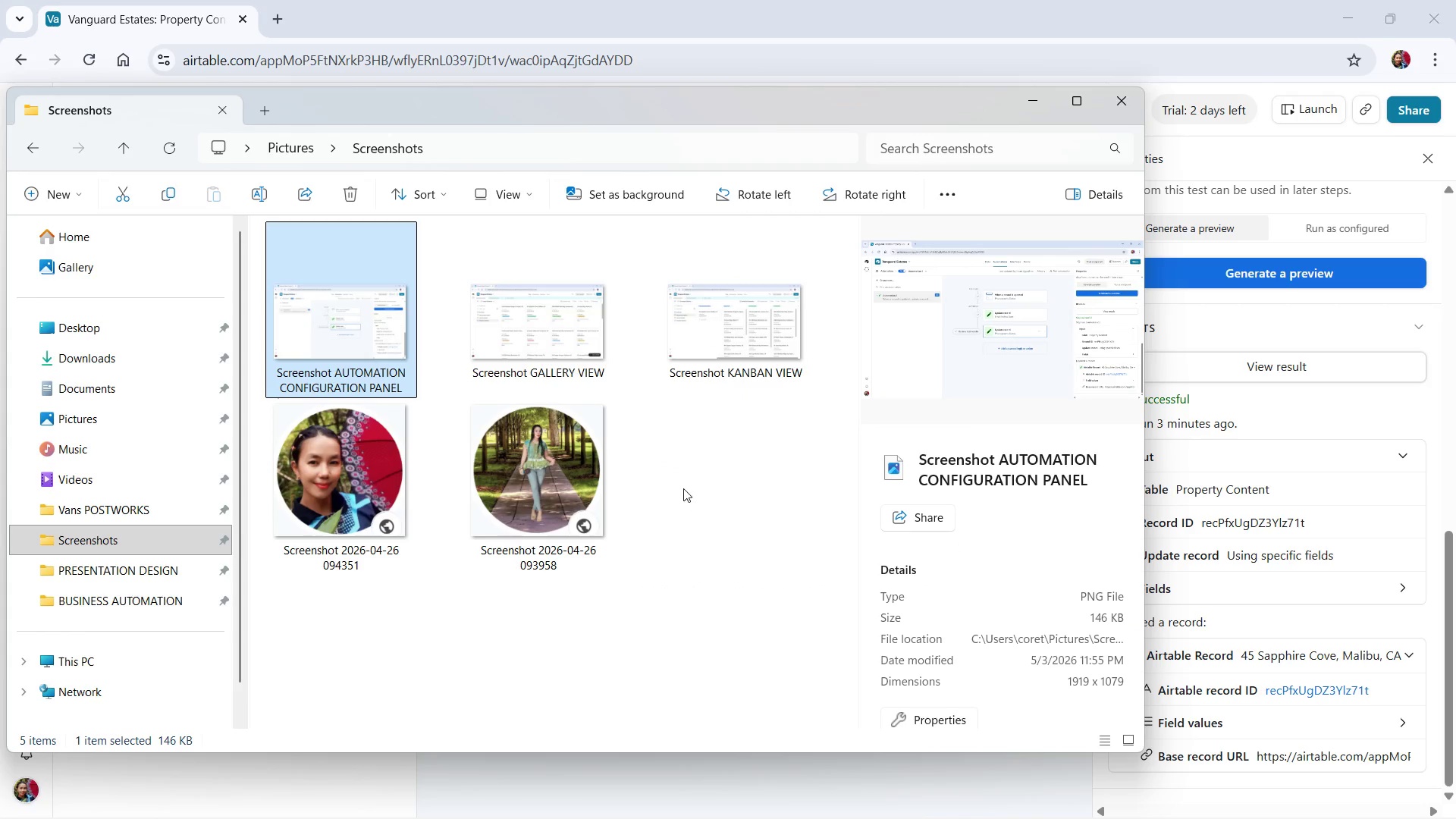 
key(Alt+Tab)
 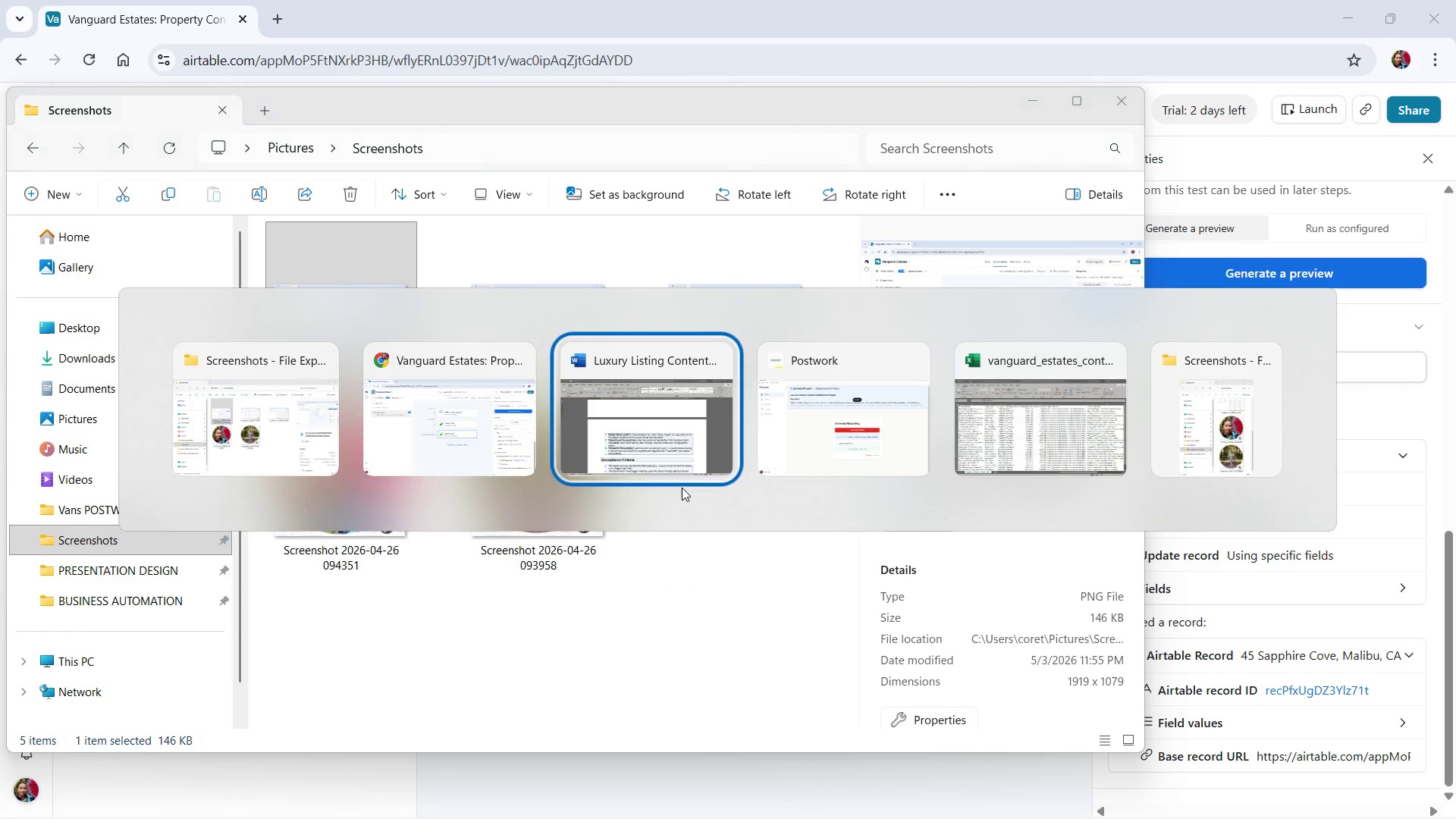 
key(Alt+Tab)
 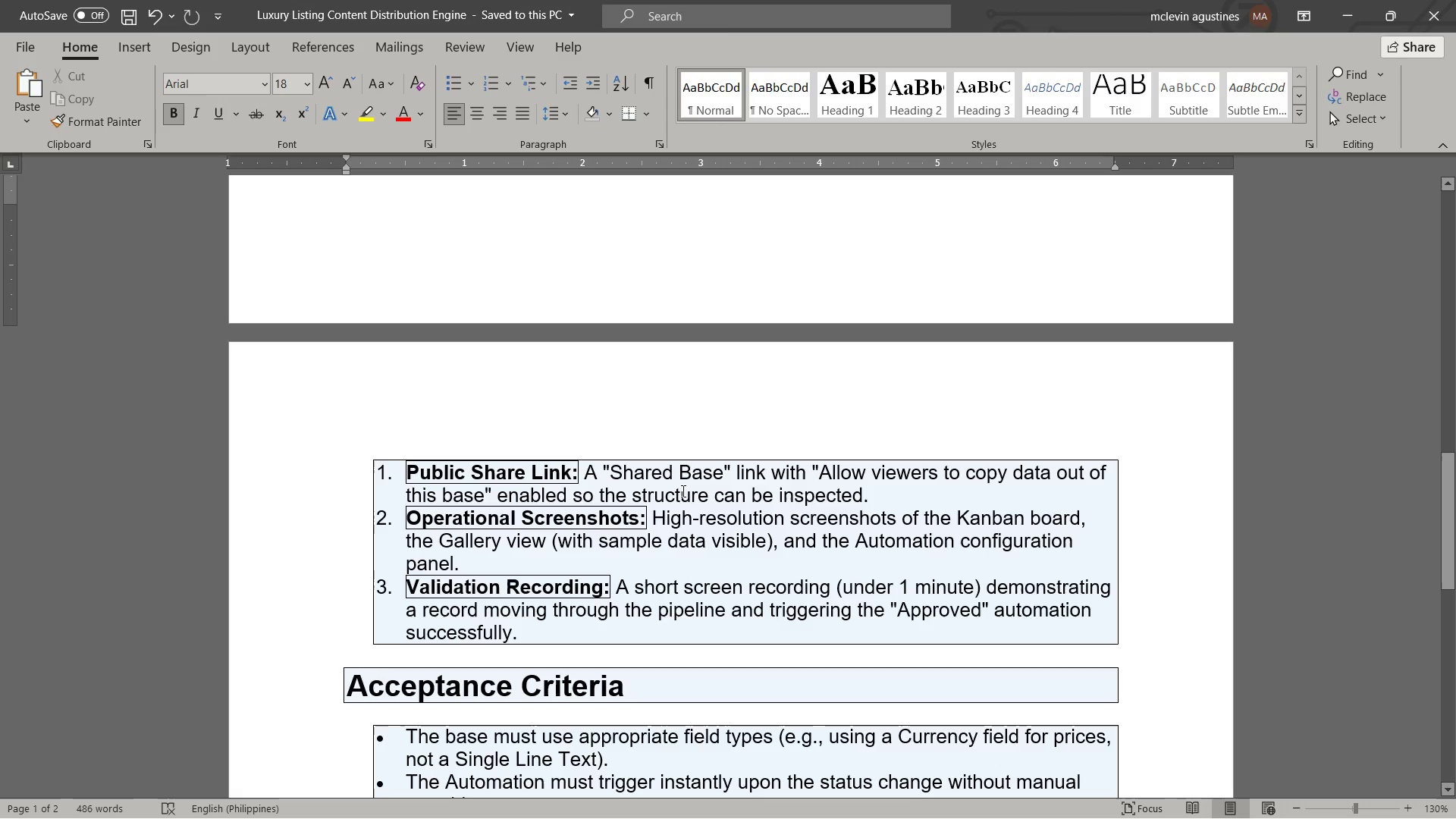 
key(Alt+AltLeft)
 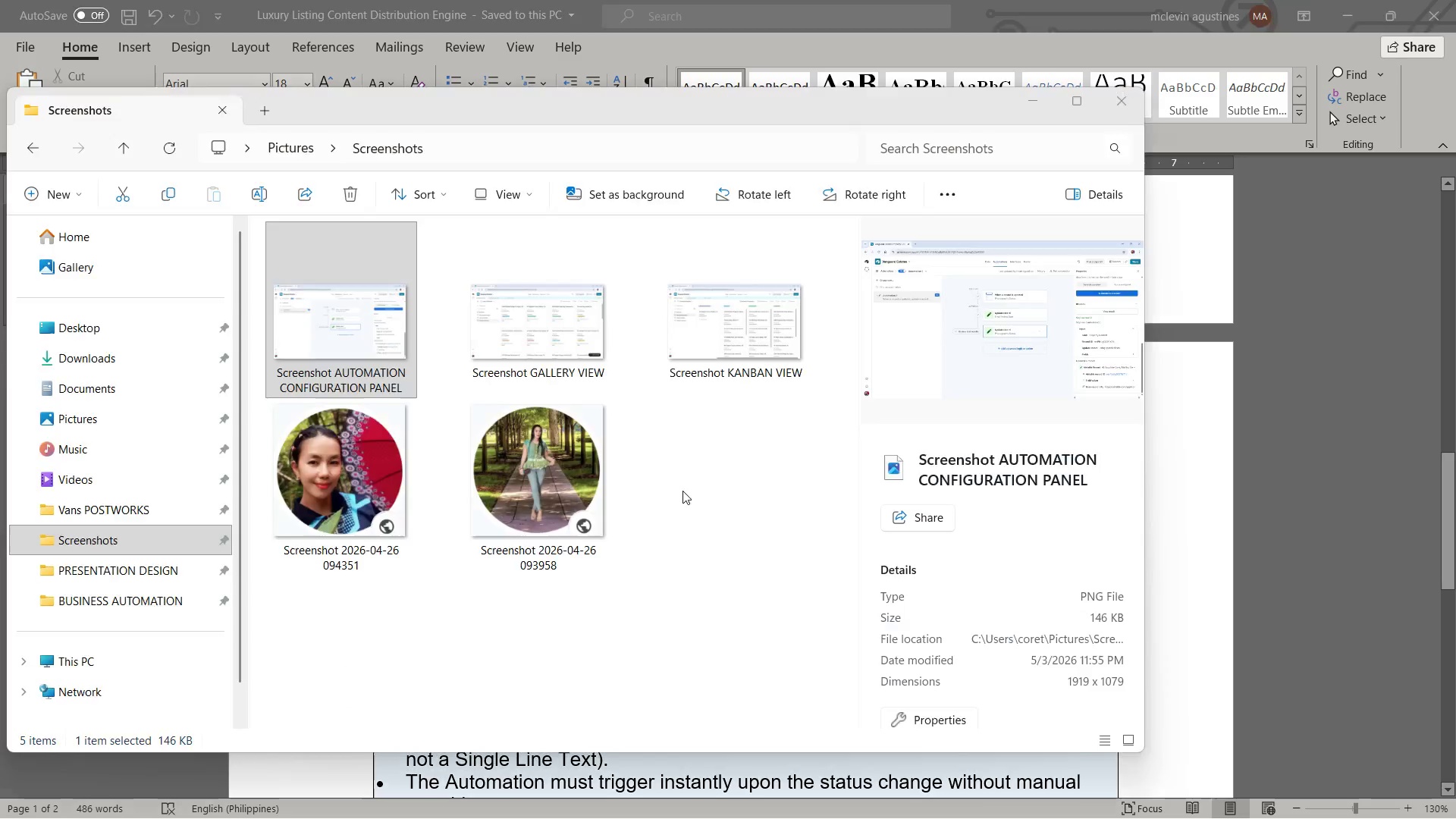 
key(Alt+Tab)
 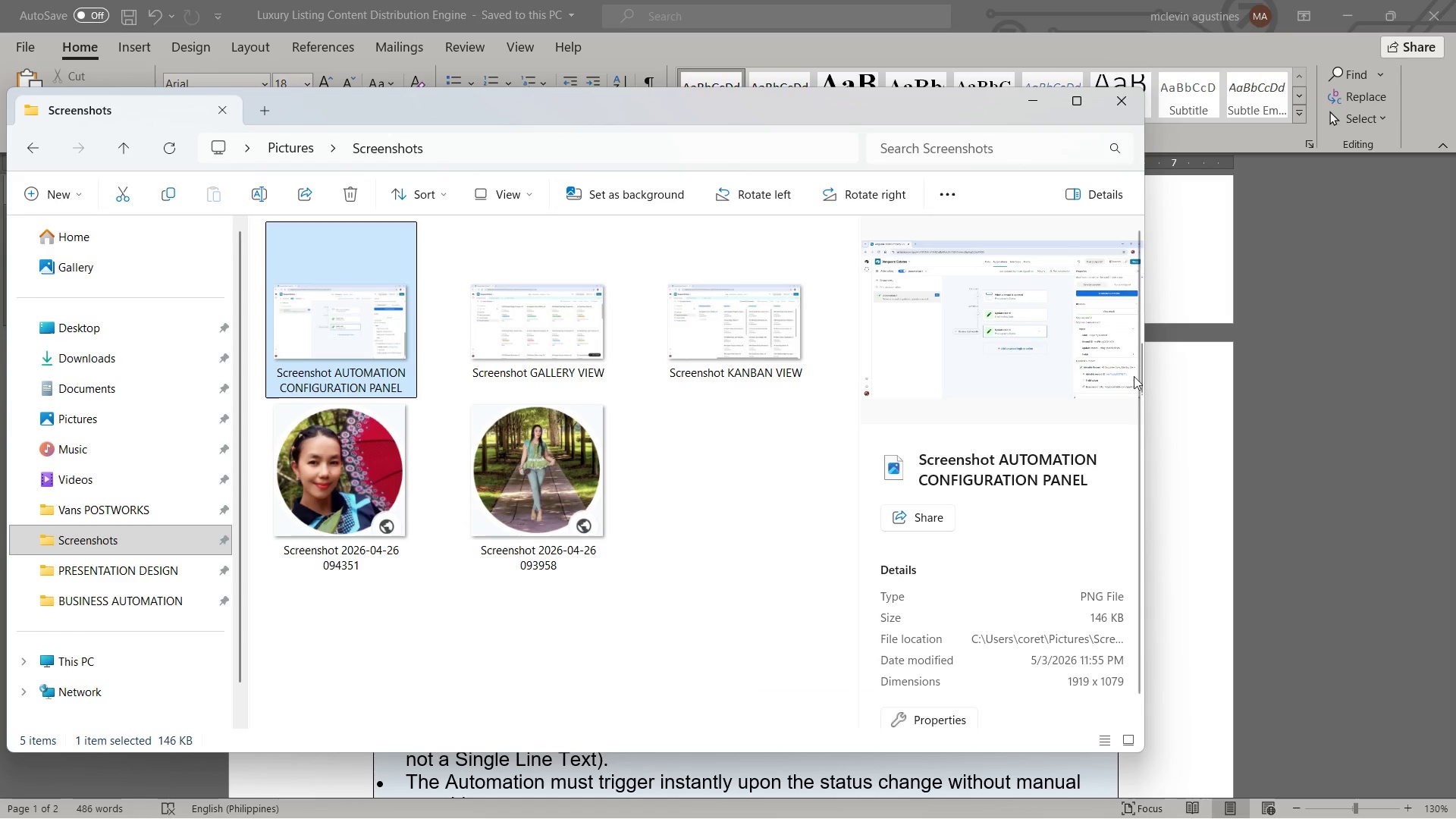 
key(Alt+Tab)
 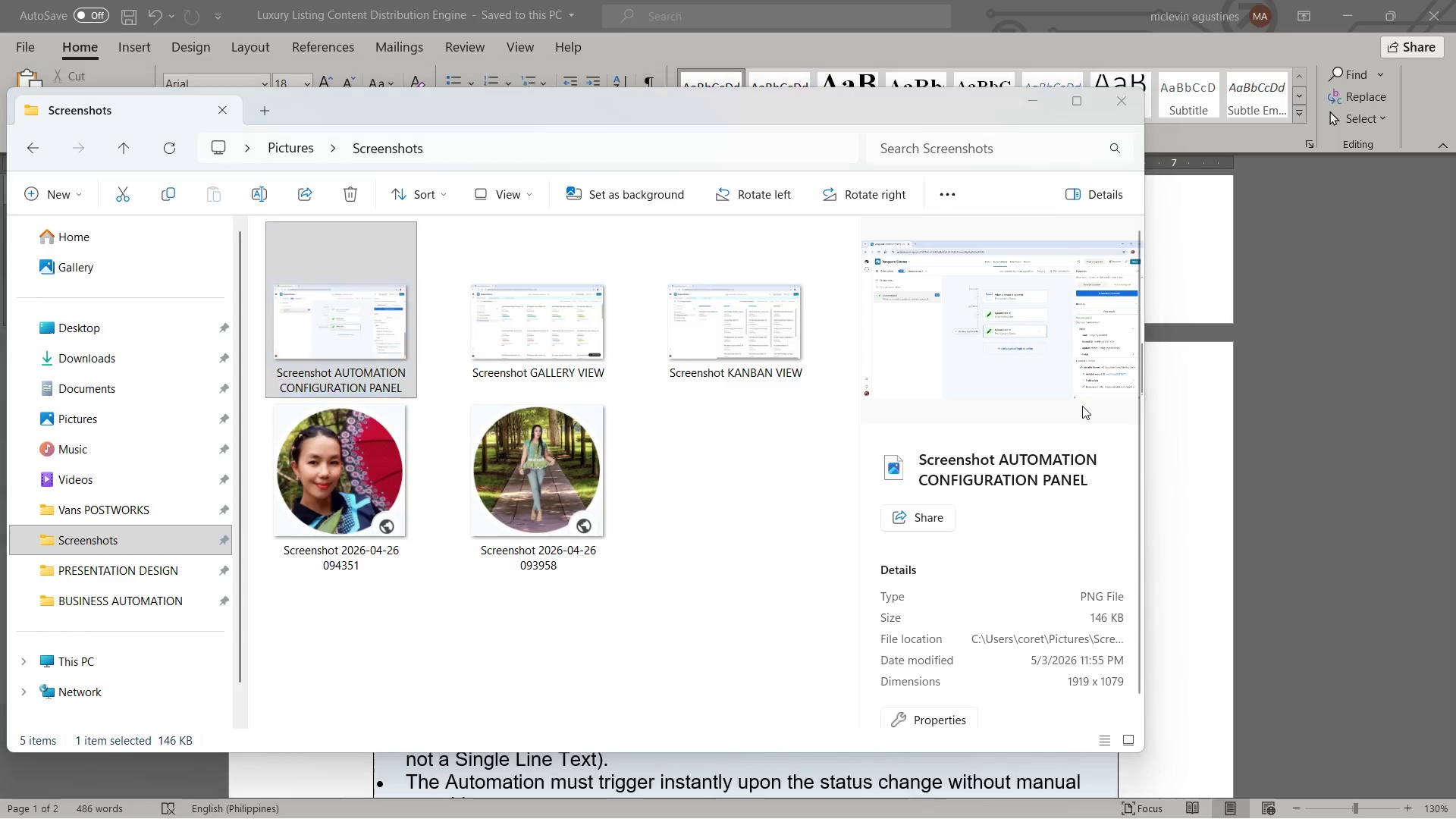 
key(Alt+Tab)
 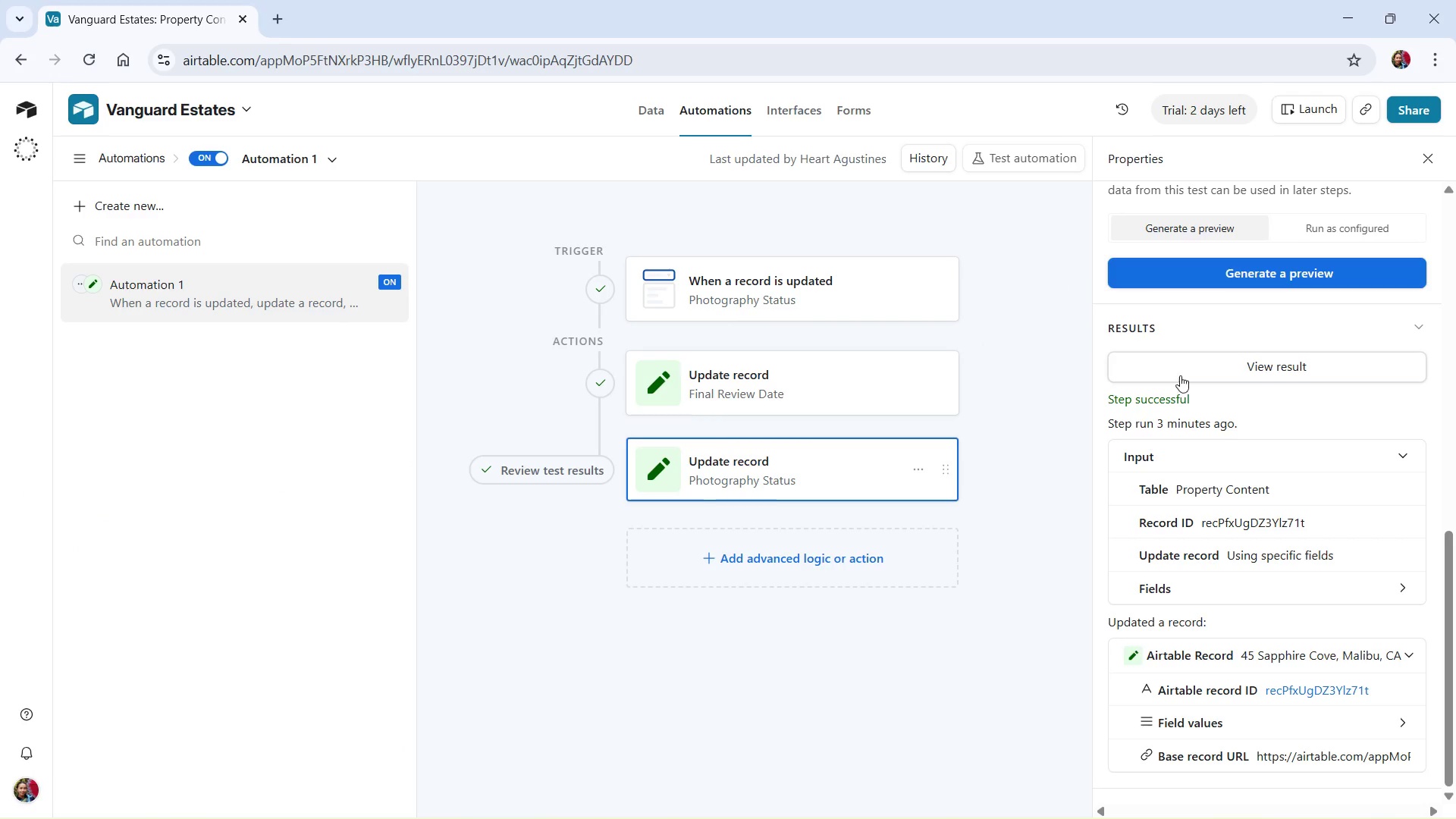 
scroll: coordinate [1270, 576], scroll_direction: down, amount: 5.0
 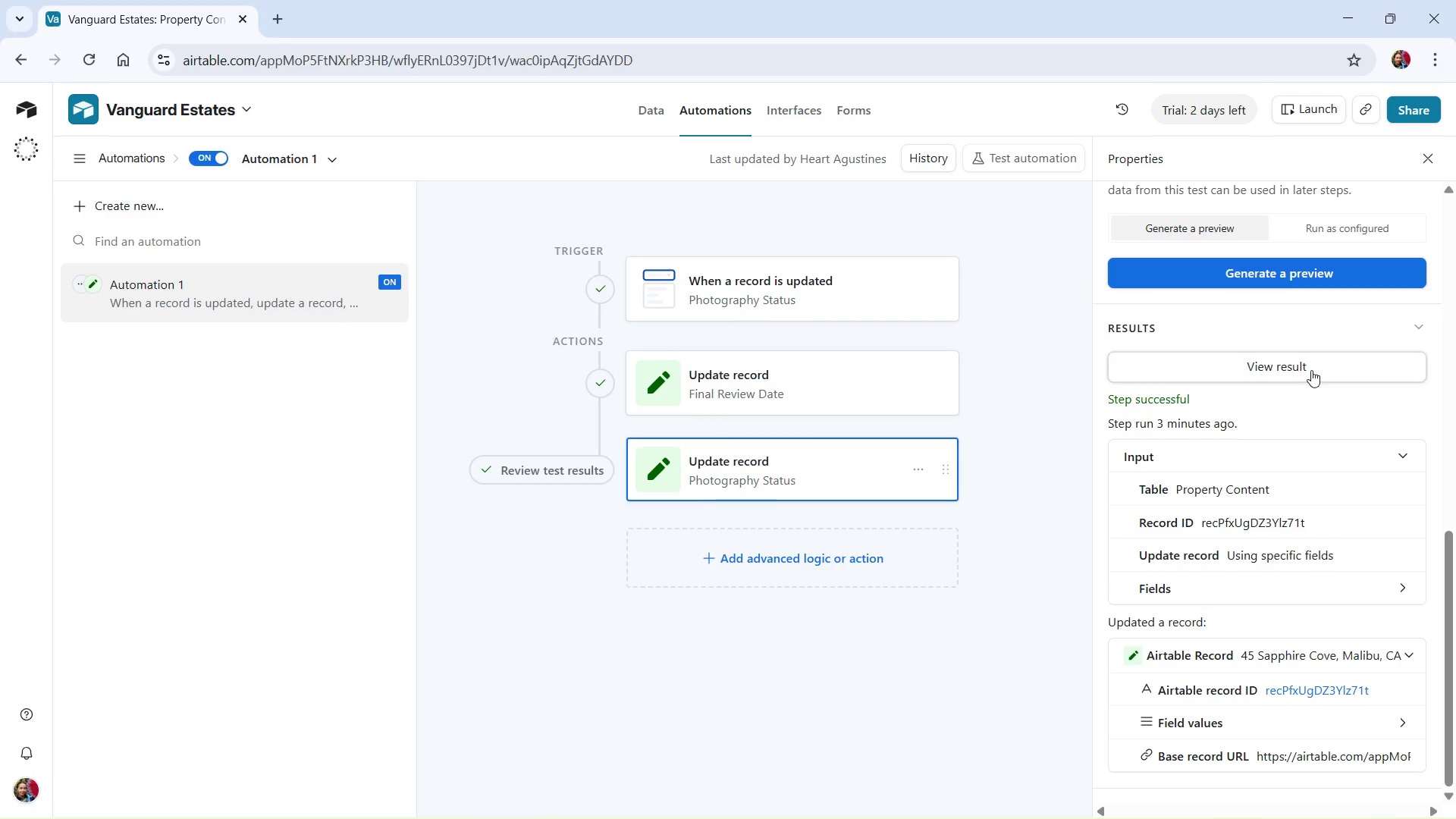 
left_click([1309, 371])
 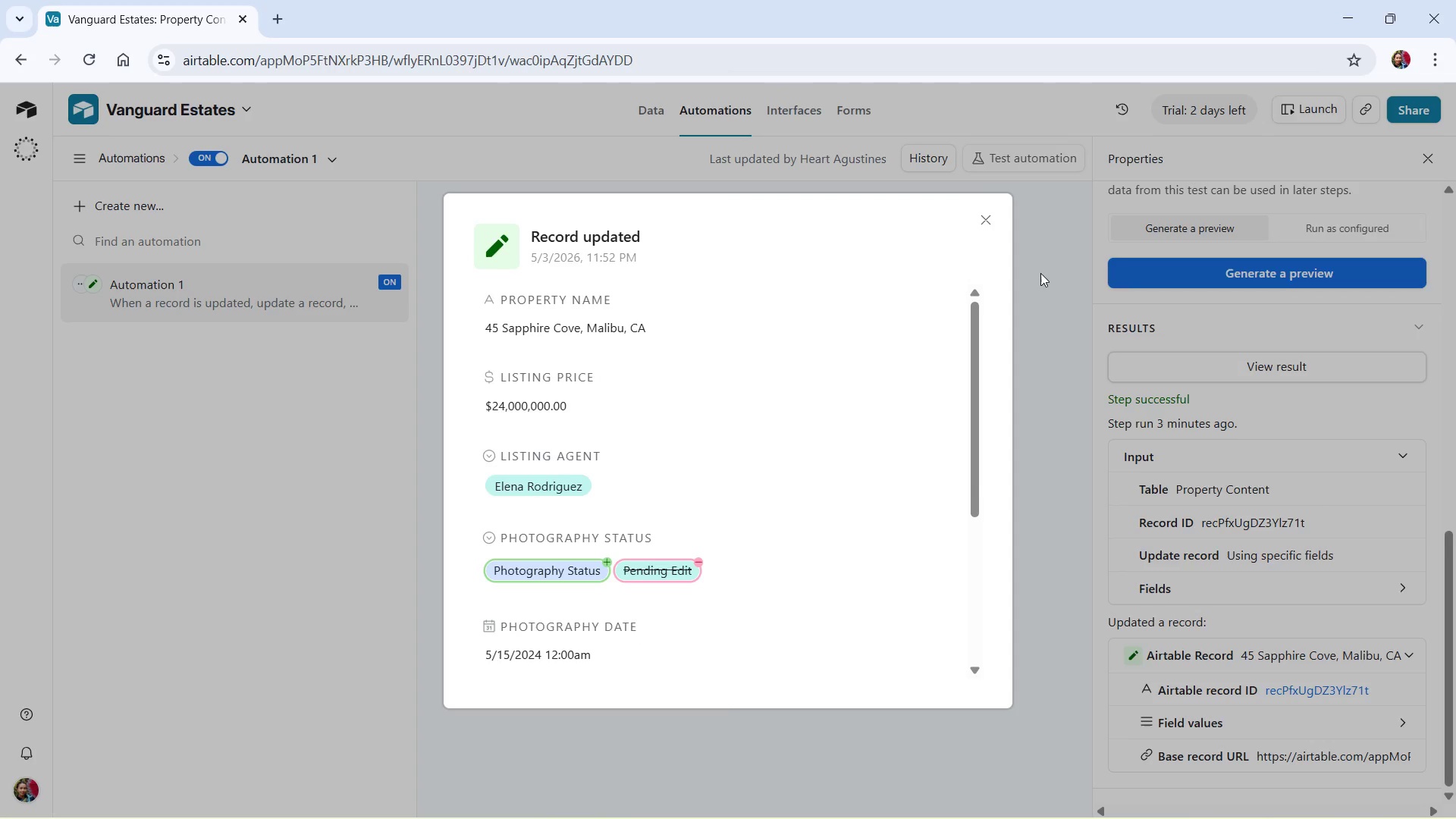 
key(Escape)
 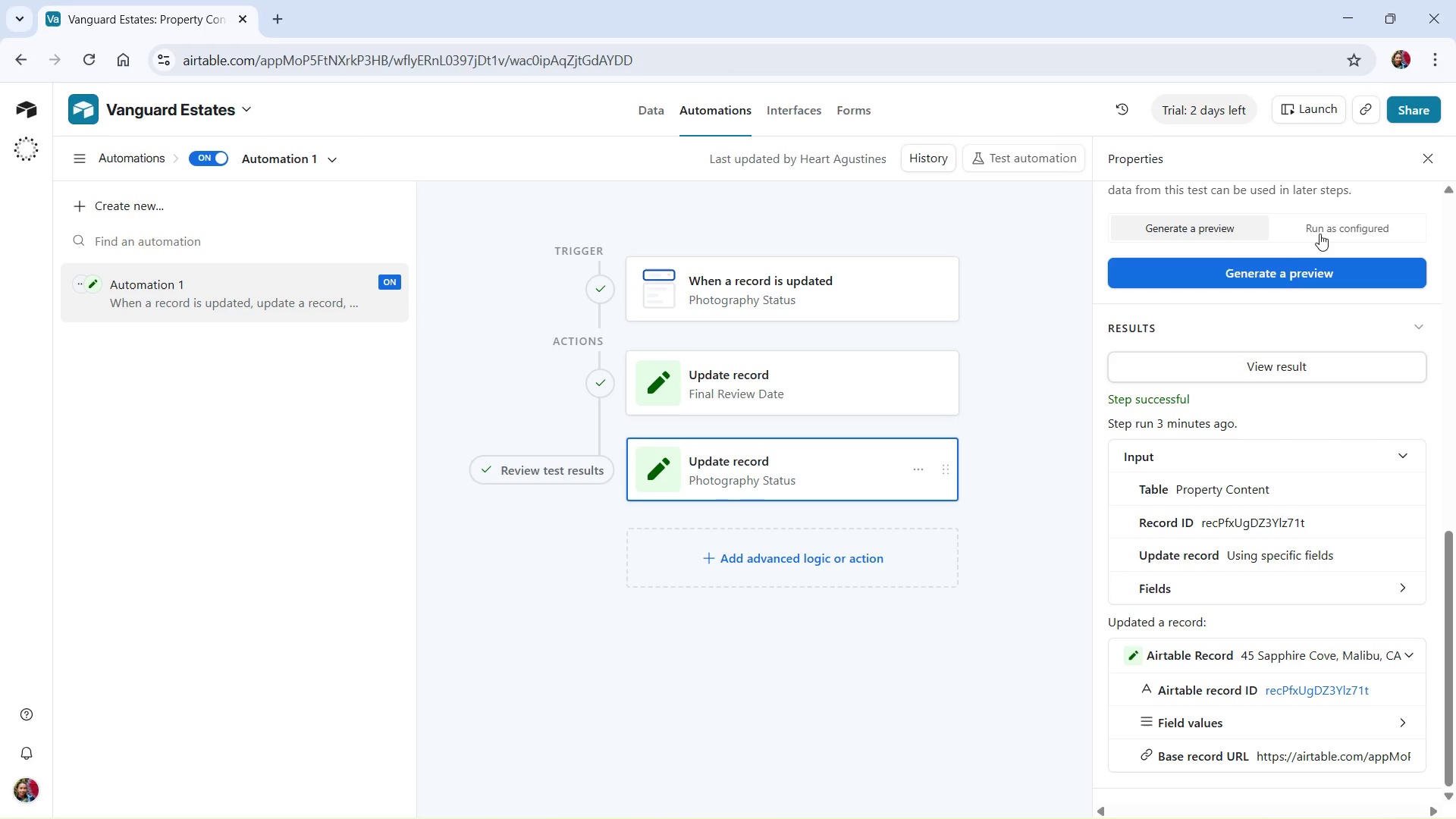 
left_click([1324, 231])
 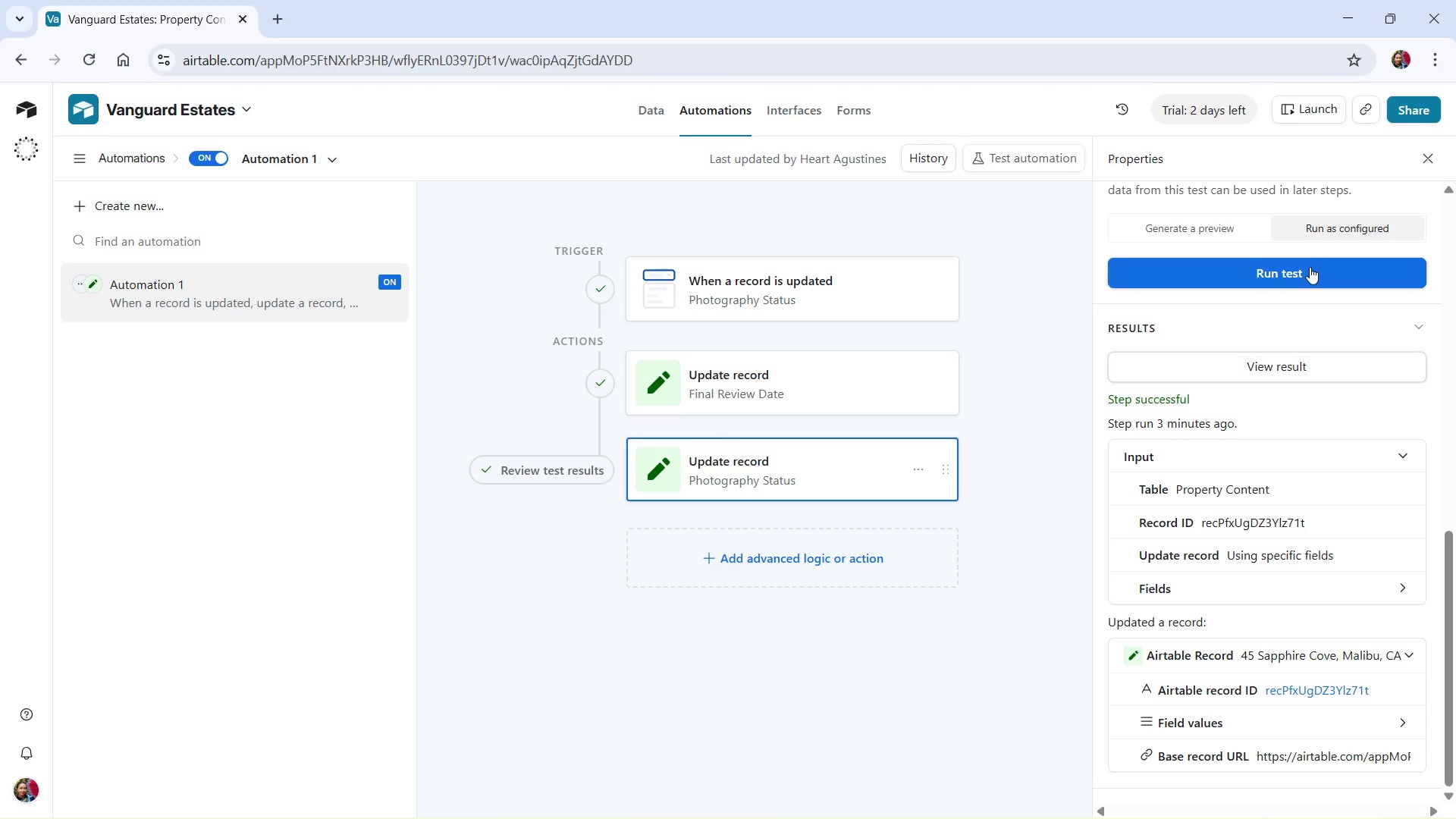 
left_click([1310, 268])
 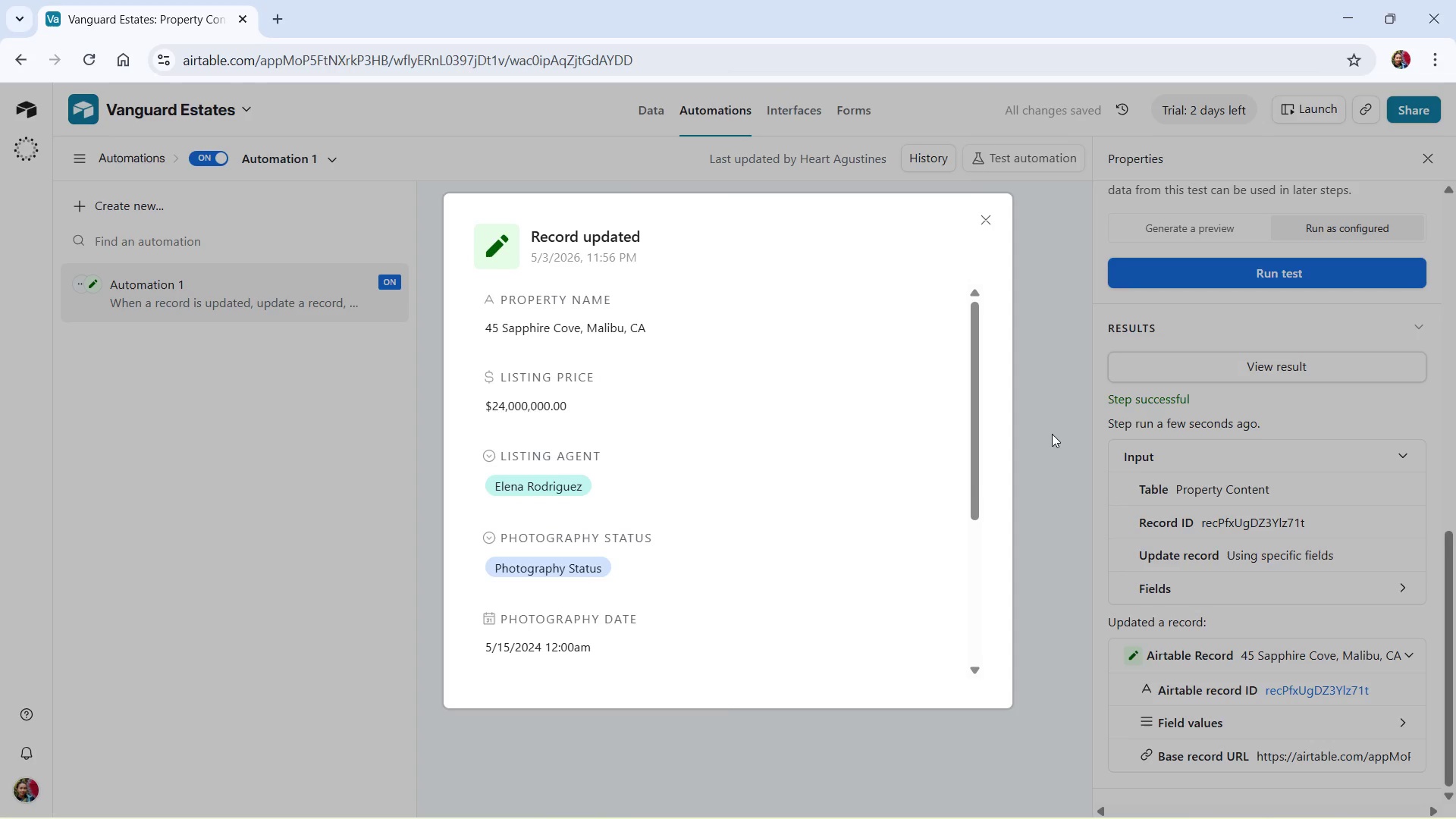 
scroll: coordinate [837, 491], scroll_direction: down, amount: 10.0
 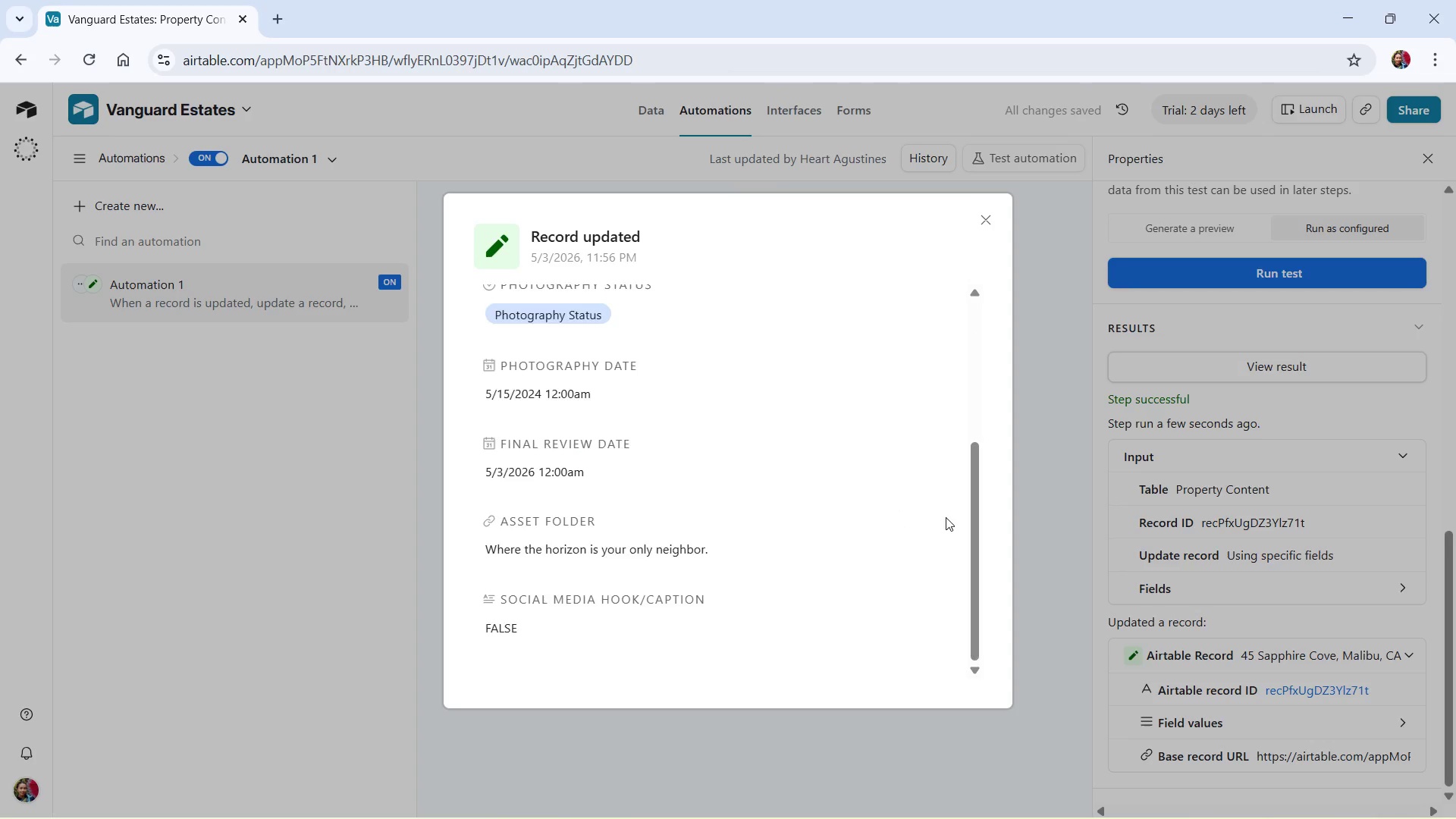 
scroll: coordinate [950, 513], scroll_direction: up, amount: 10.0
 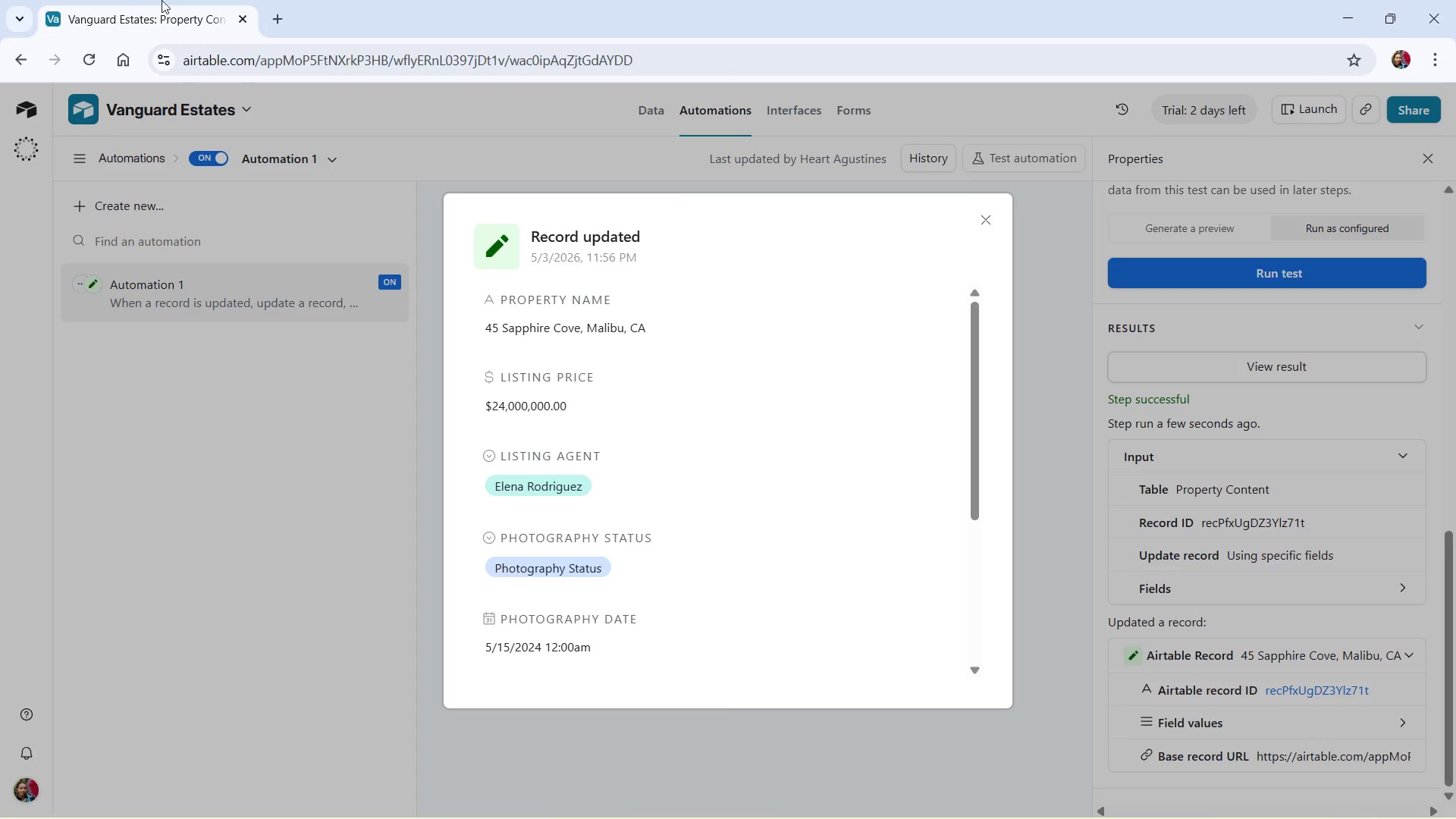 
key(PrintScreen)
 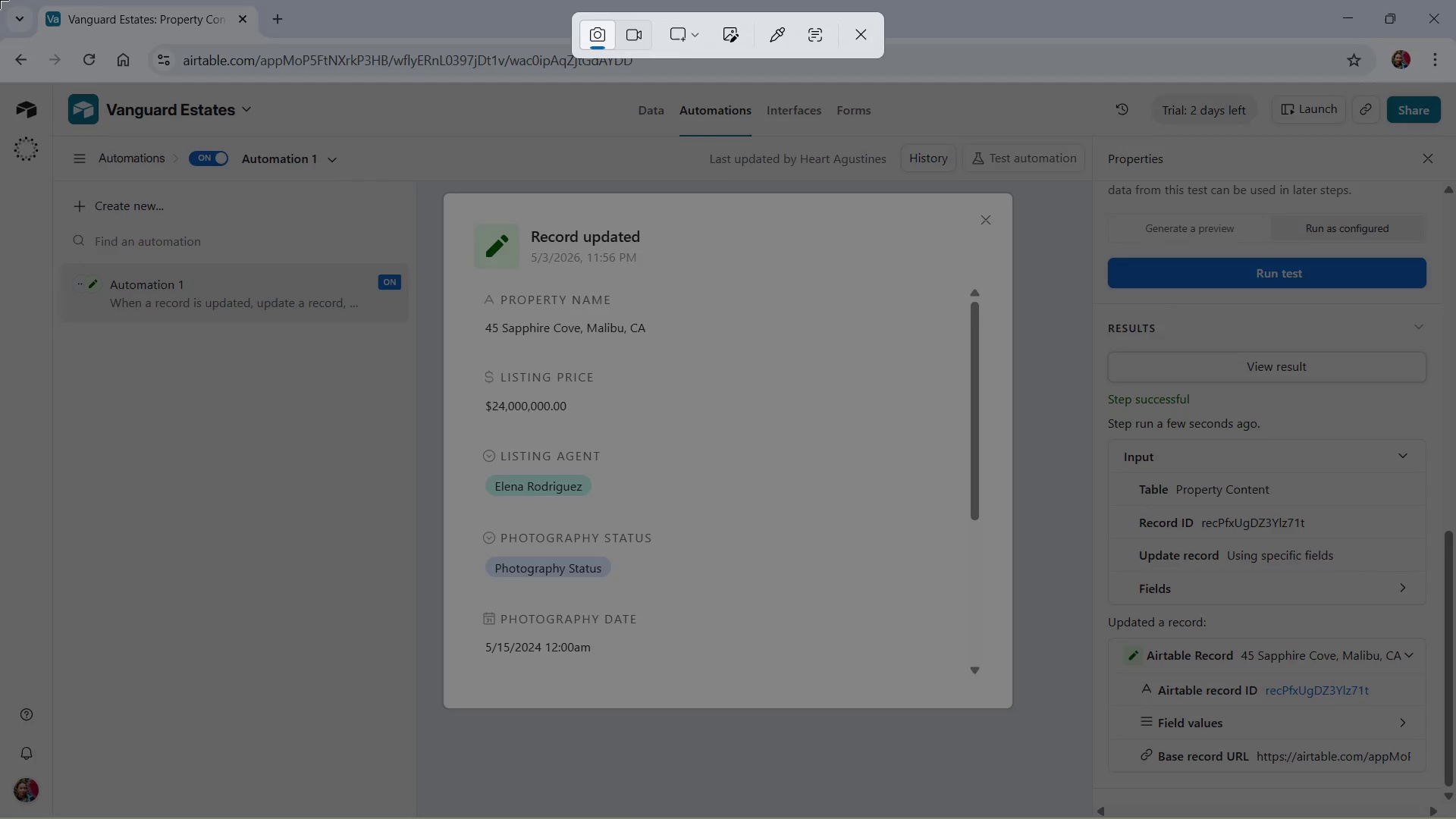 
left_click_drag(start_coordinate=[0, 0], to_coordinate=[1455, 818])
 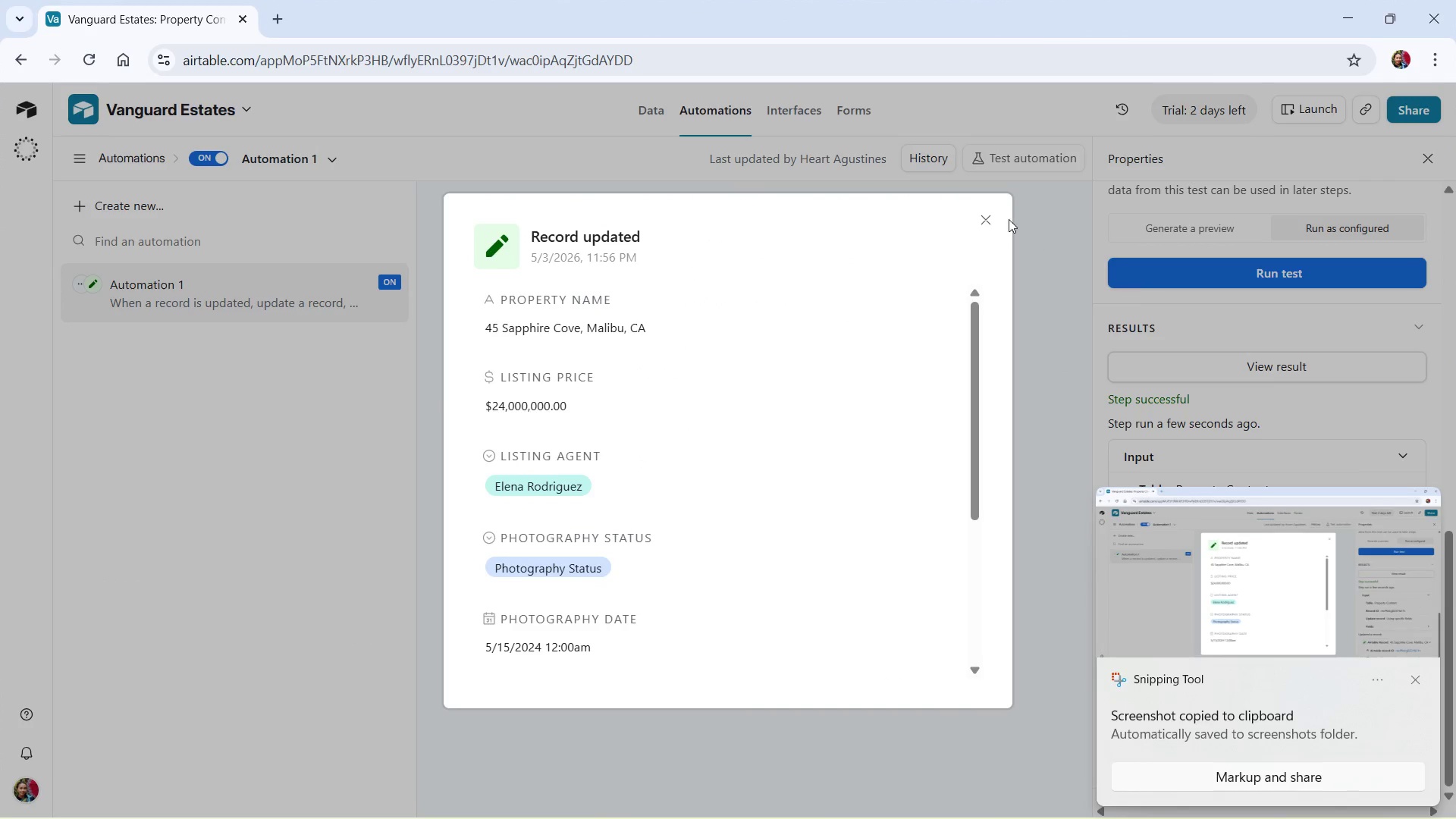 
left_click([990, 224])
 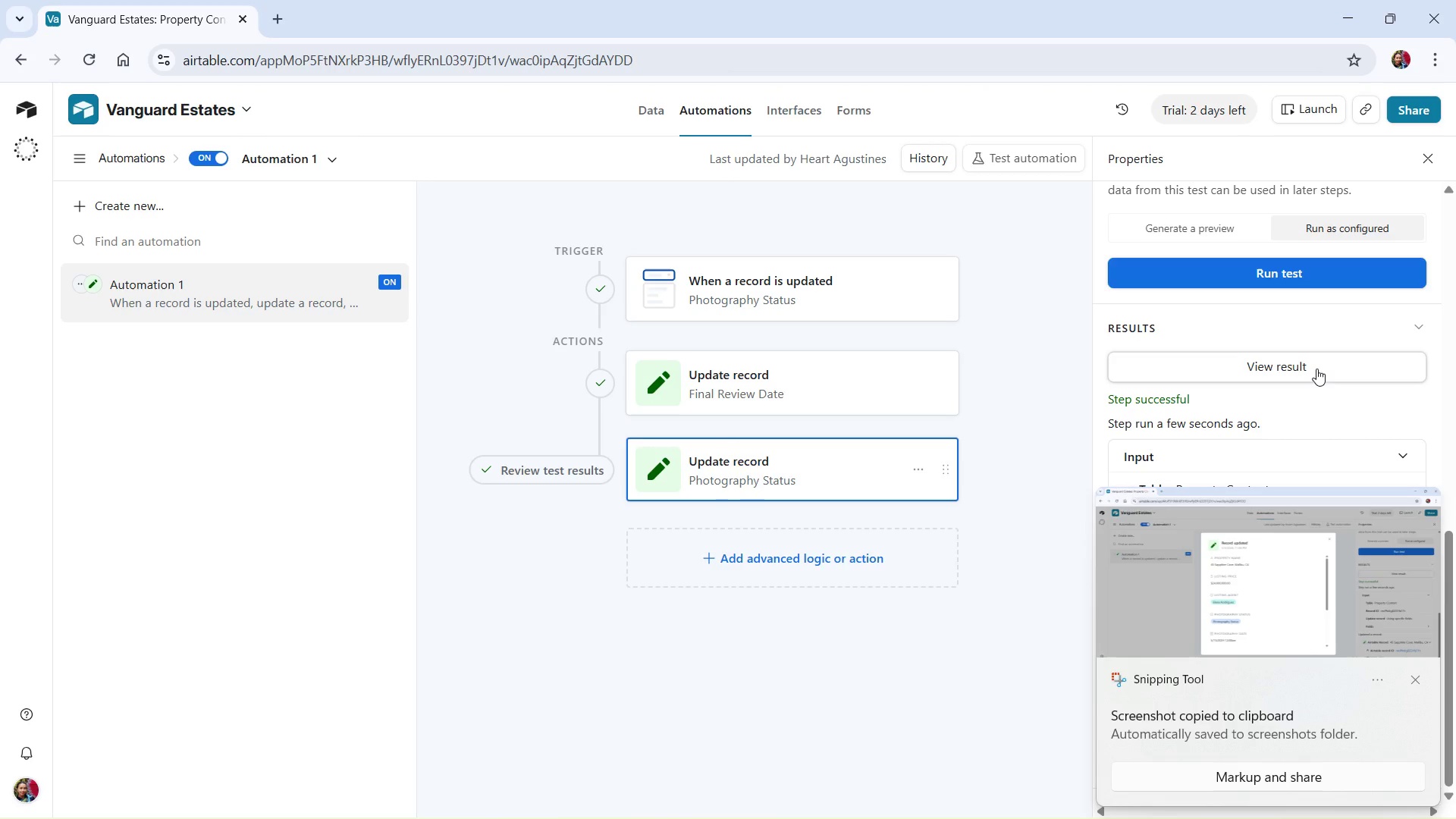 
key(Alt+Tab)
 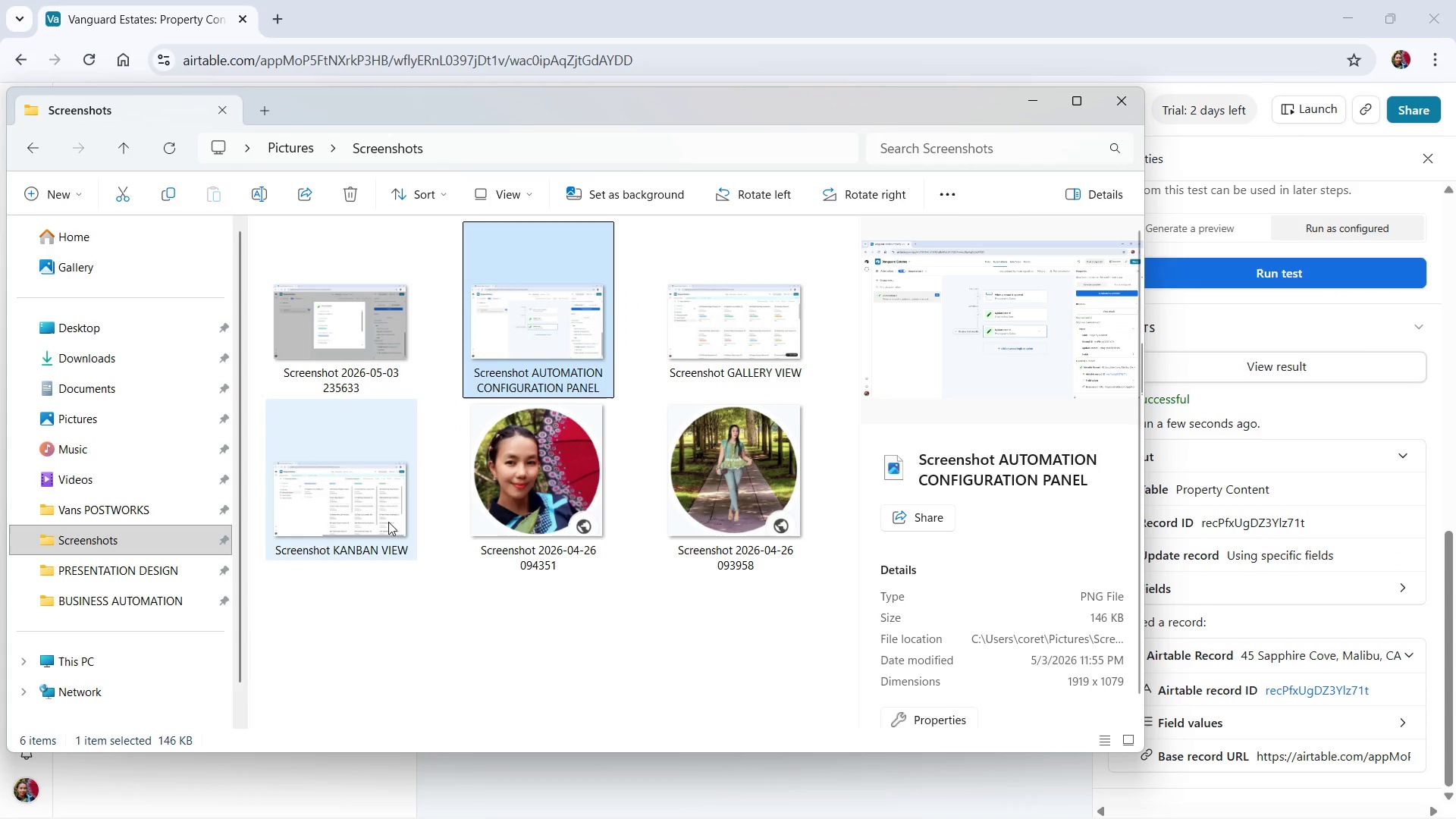 
left_click([361, 385])
 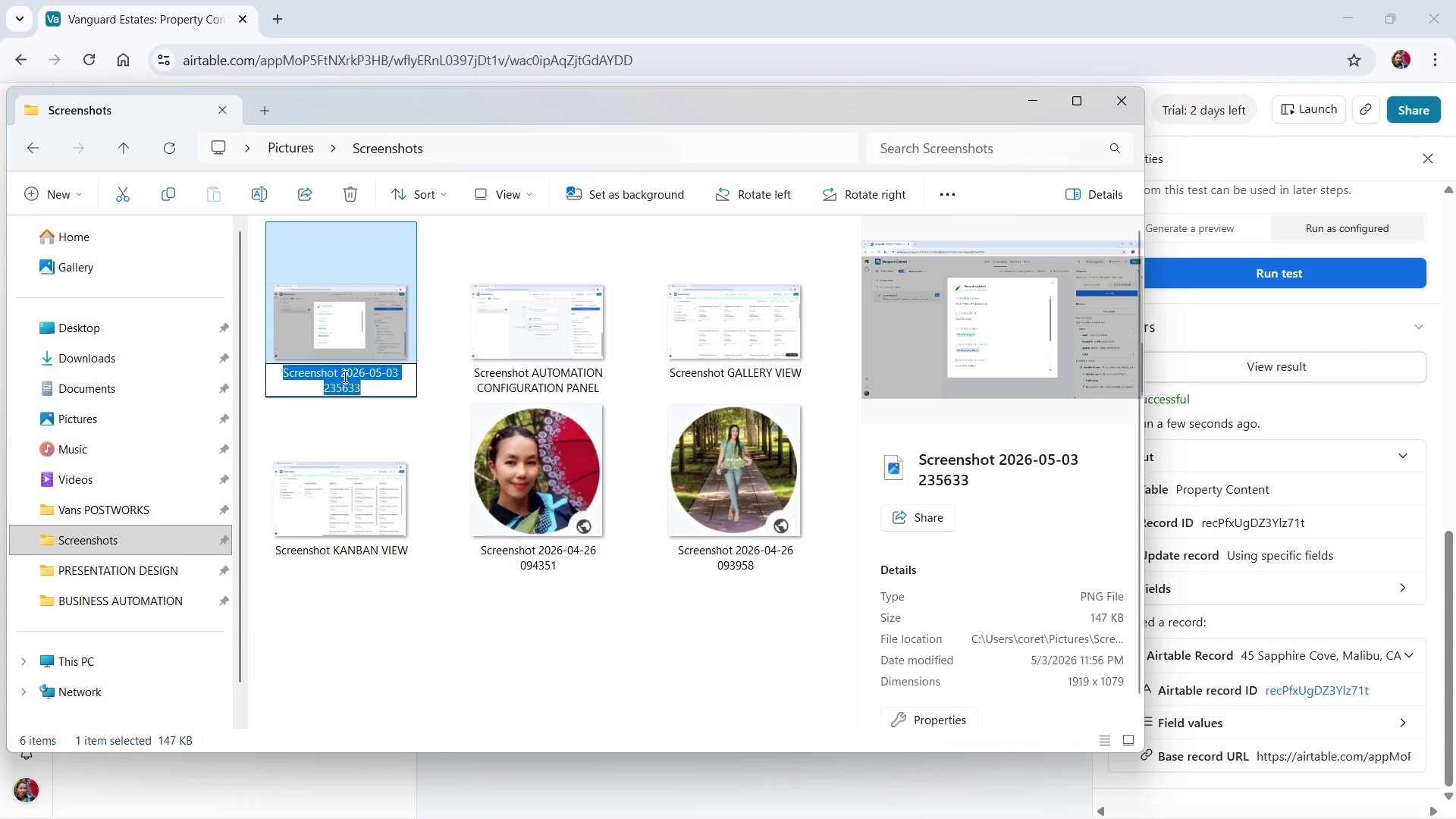 
left_click_drag(start_coordinate=[343, 375], to_coordinate=[361, 385])
 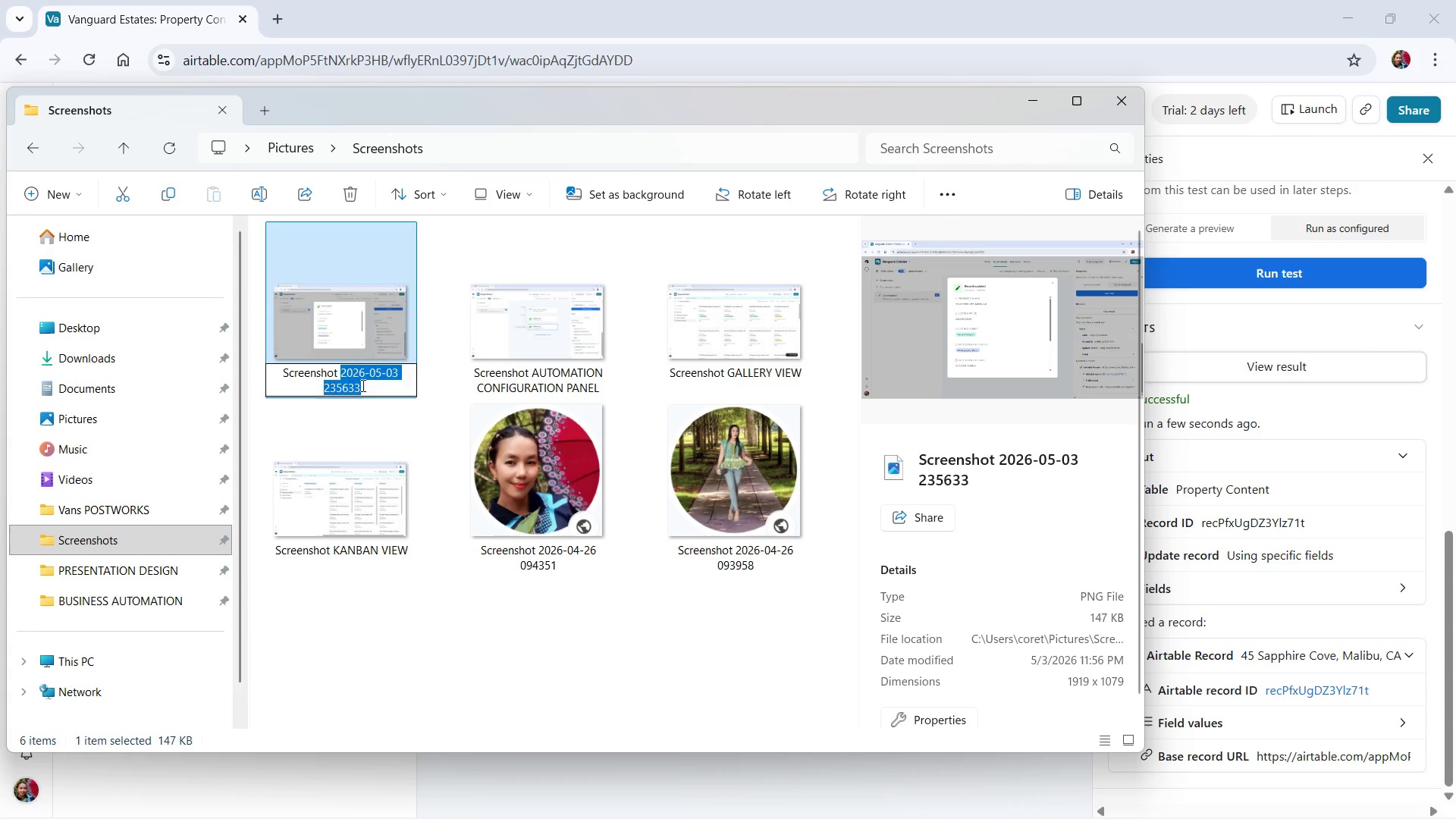 
type(AUTOMATION PREVIEW)
 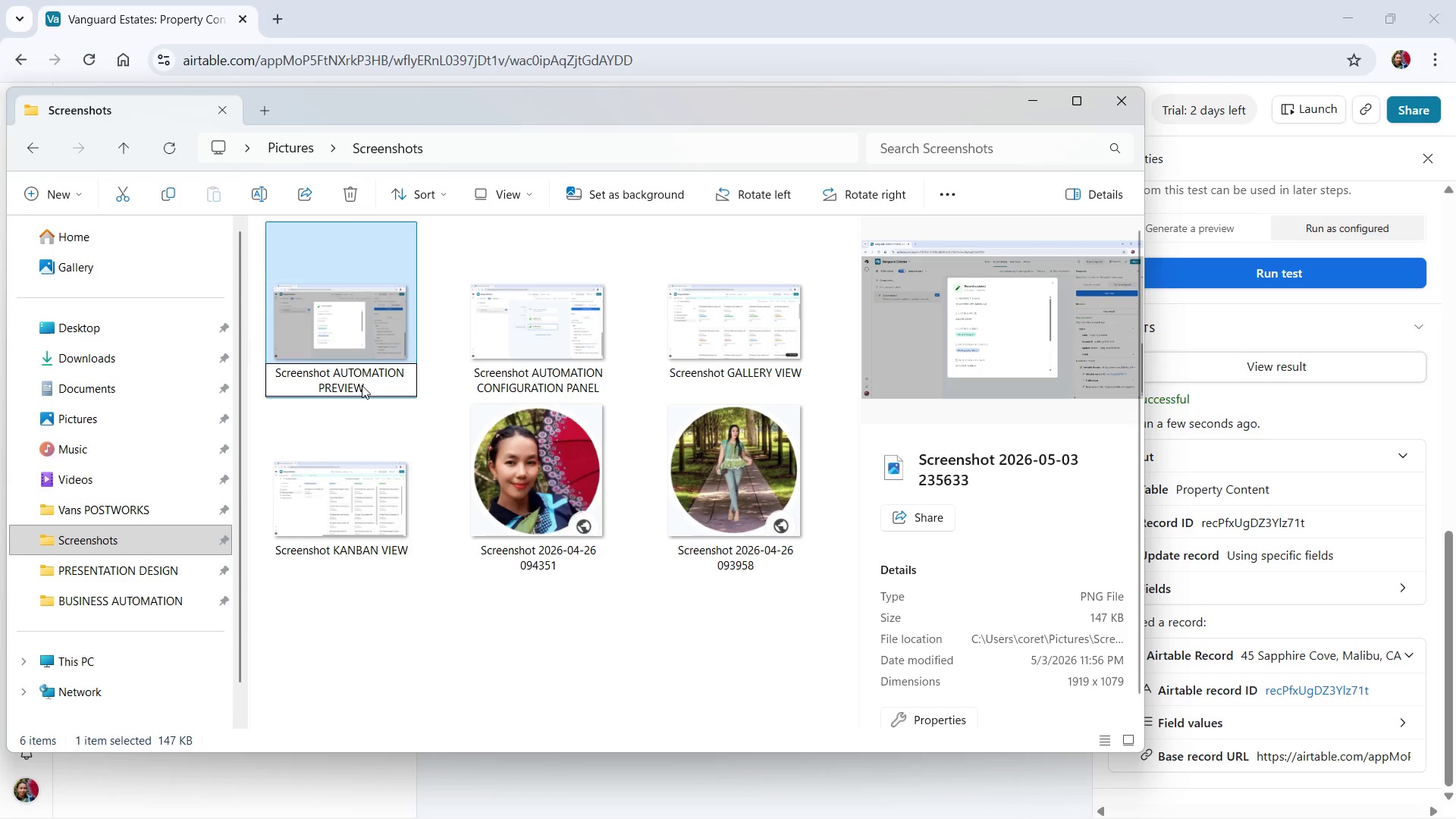 
hold_key(key=ControlLeft, duration=0.61)